 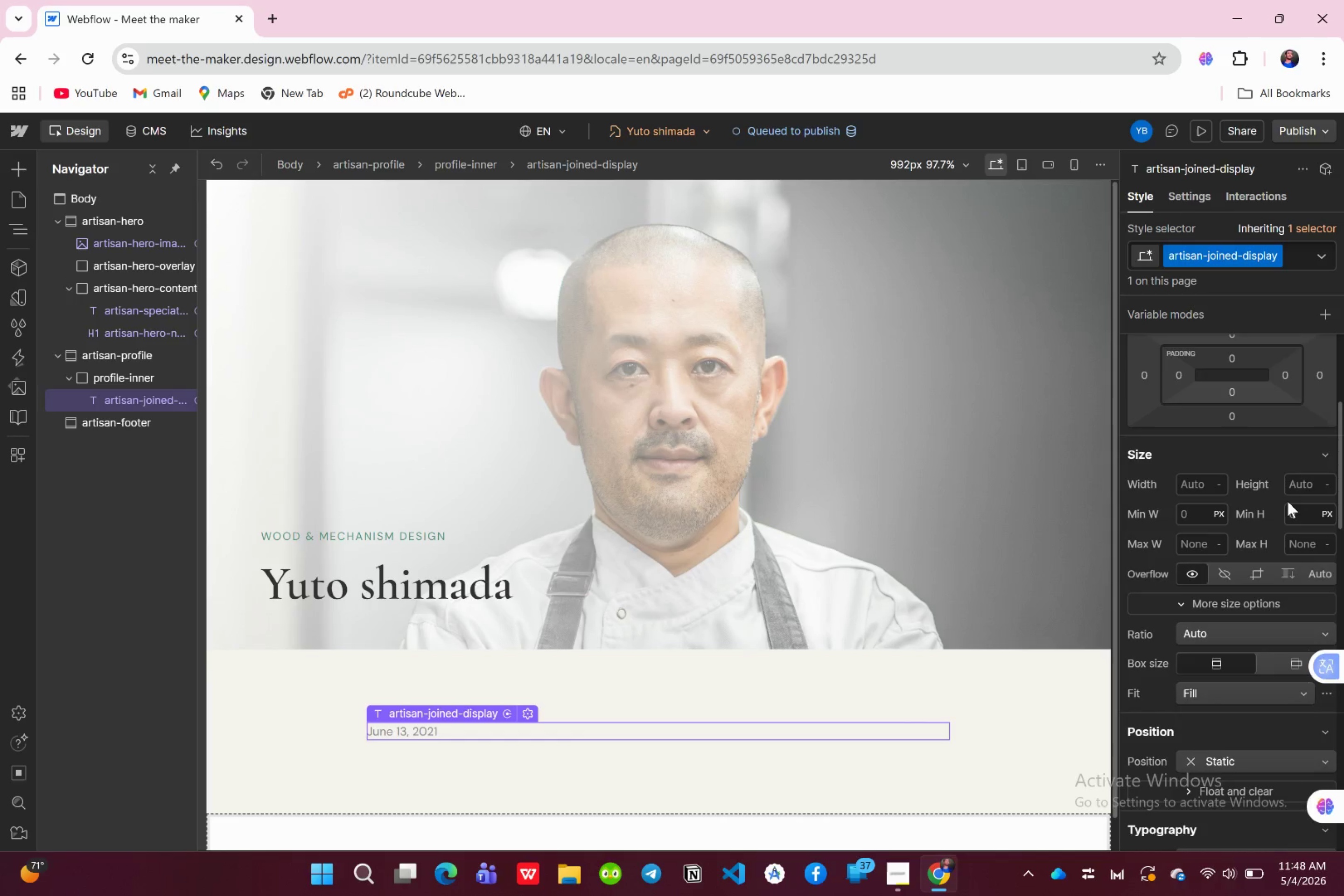 
scroll: coordinate [1286, 501], scroll_direction: up, amount: 9.0
 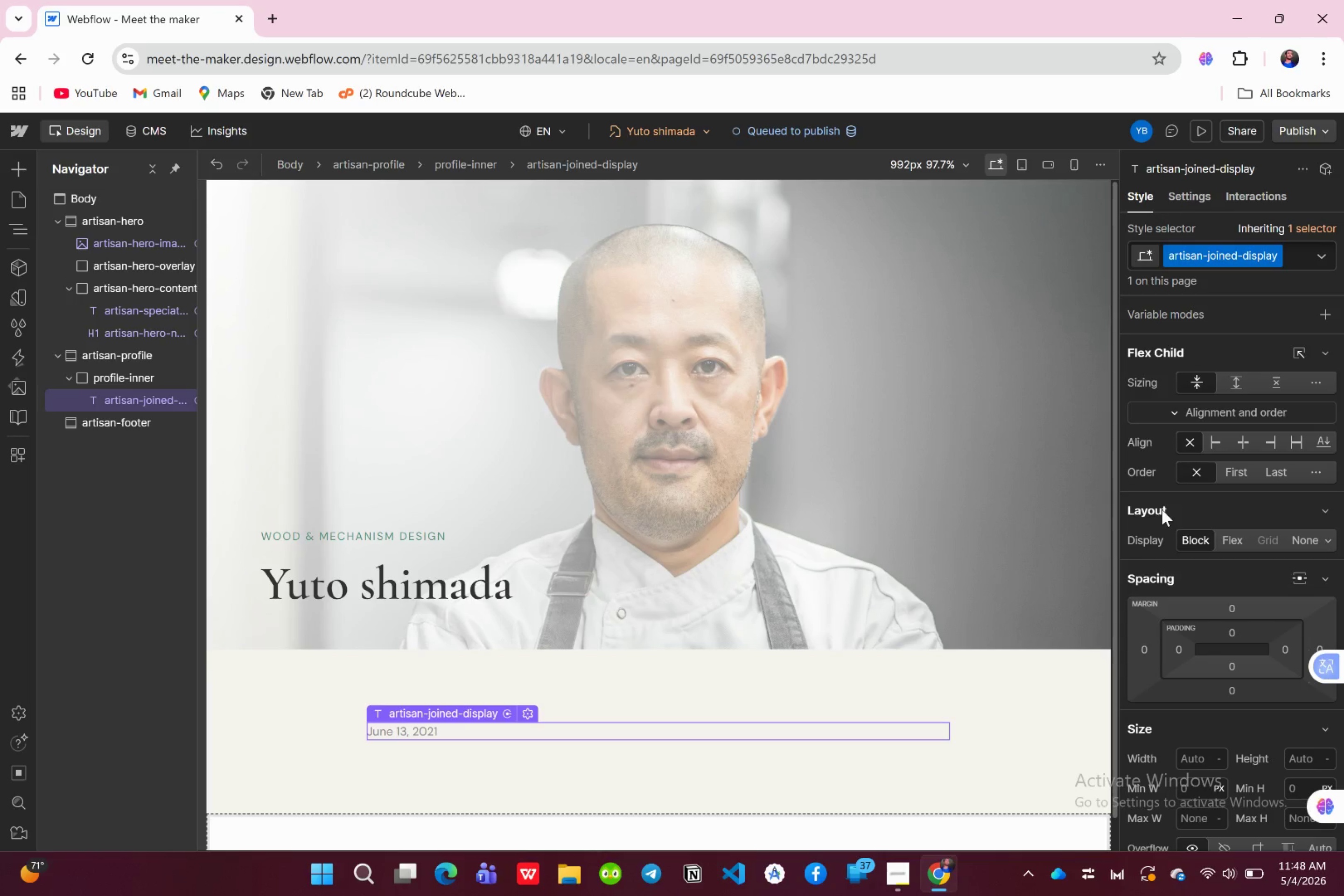 
wait(15.49)
 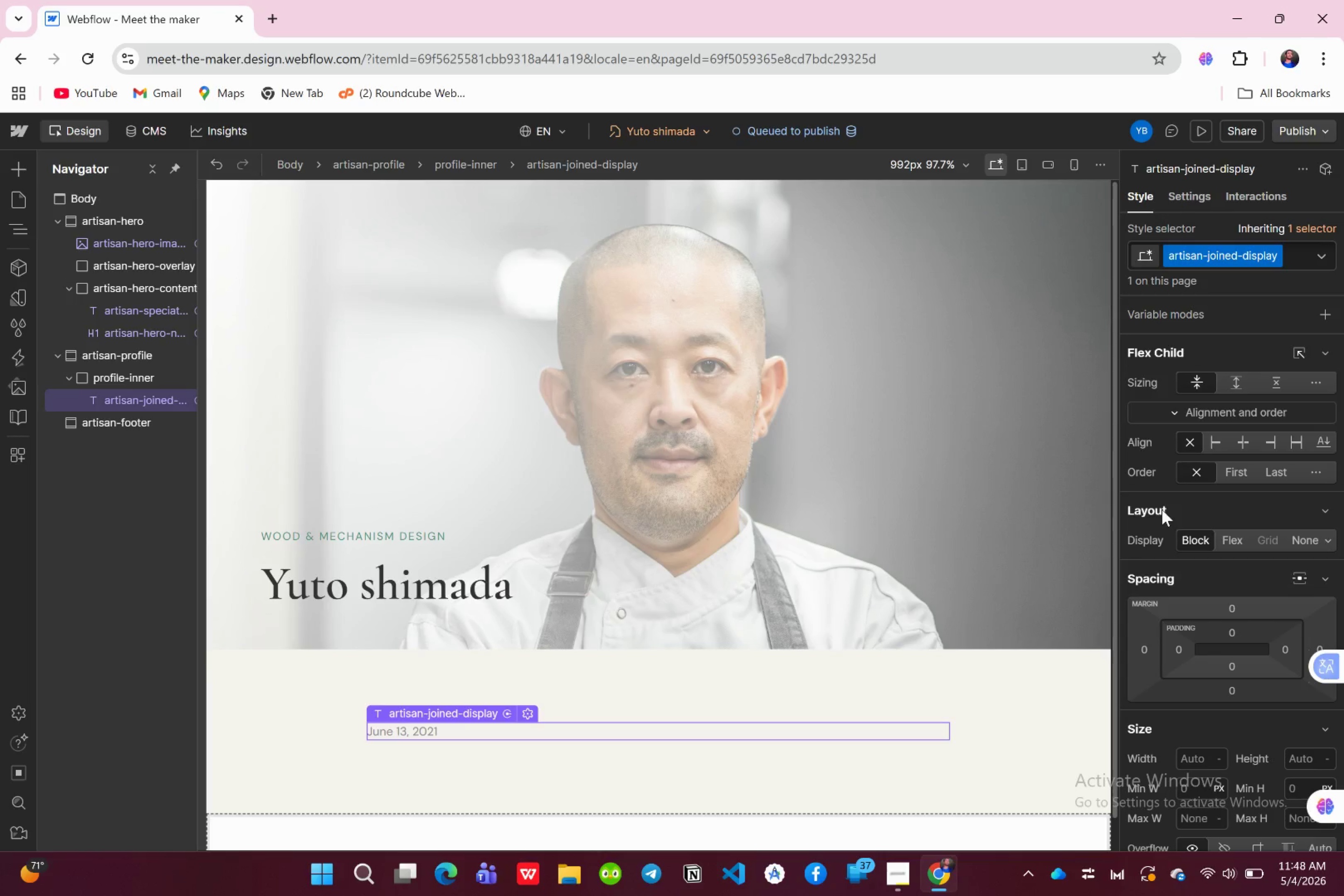 
left_click([20, 176])
 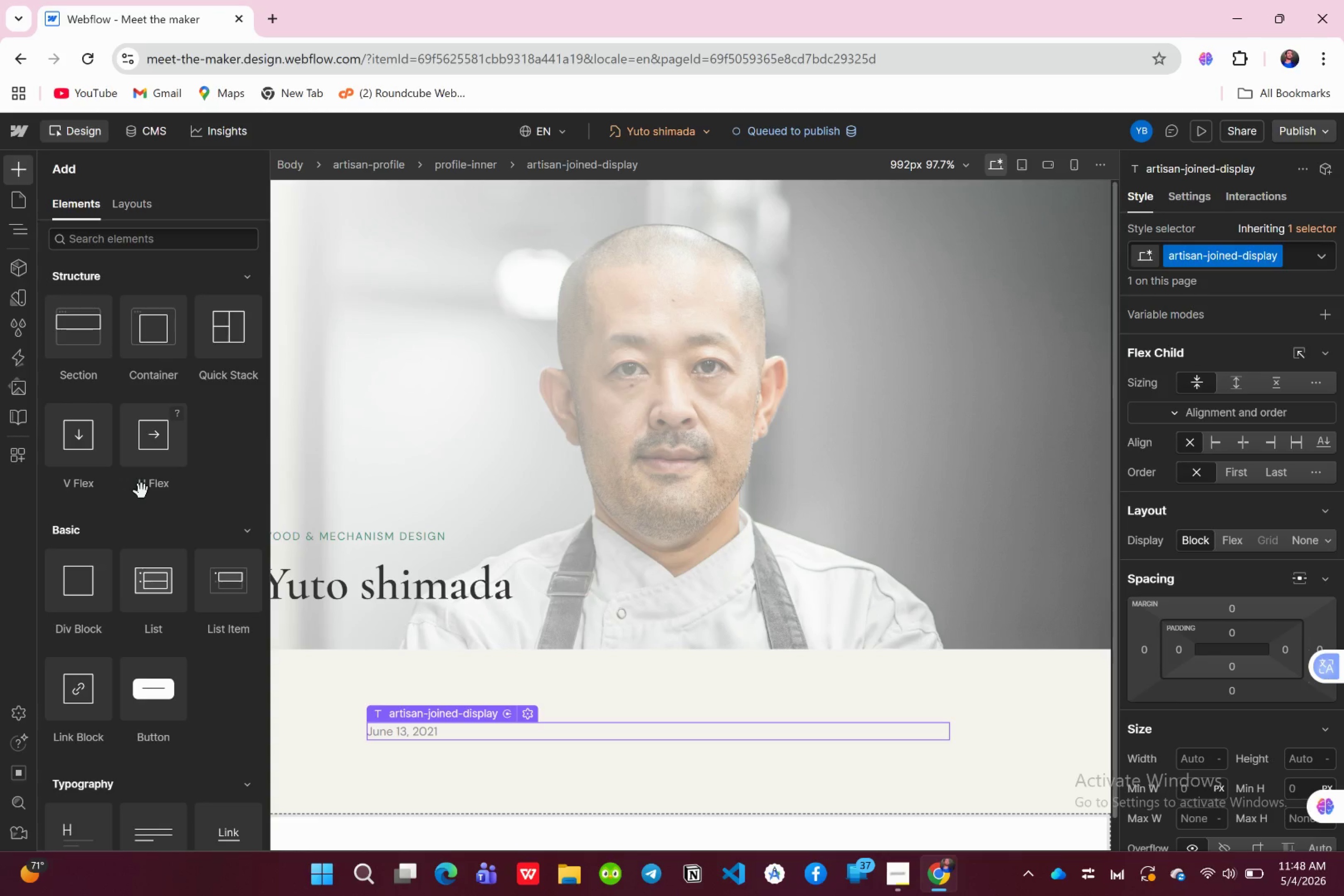 
wait(6.95)
 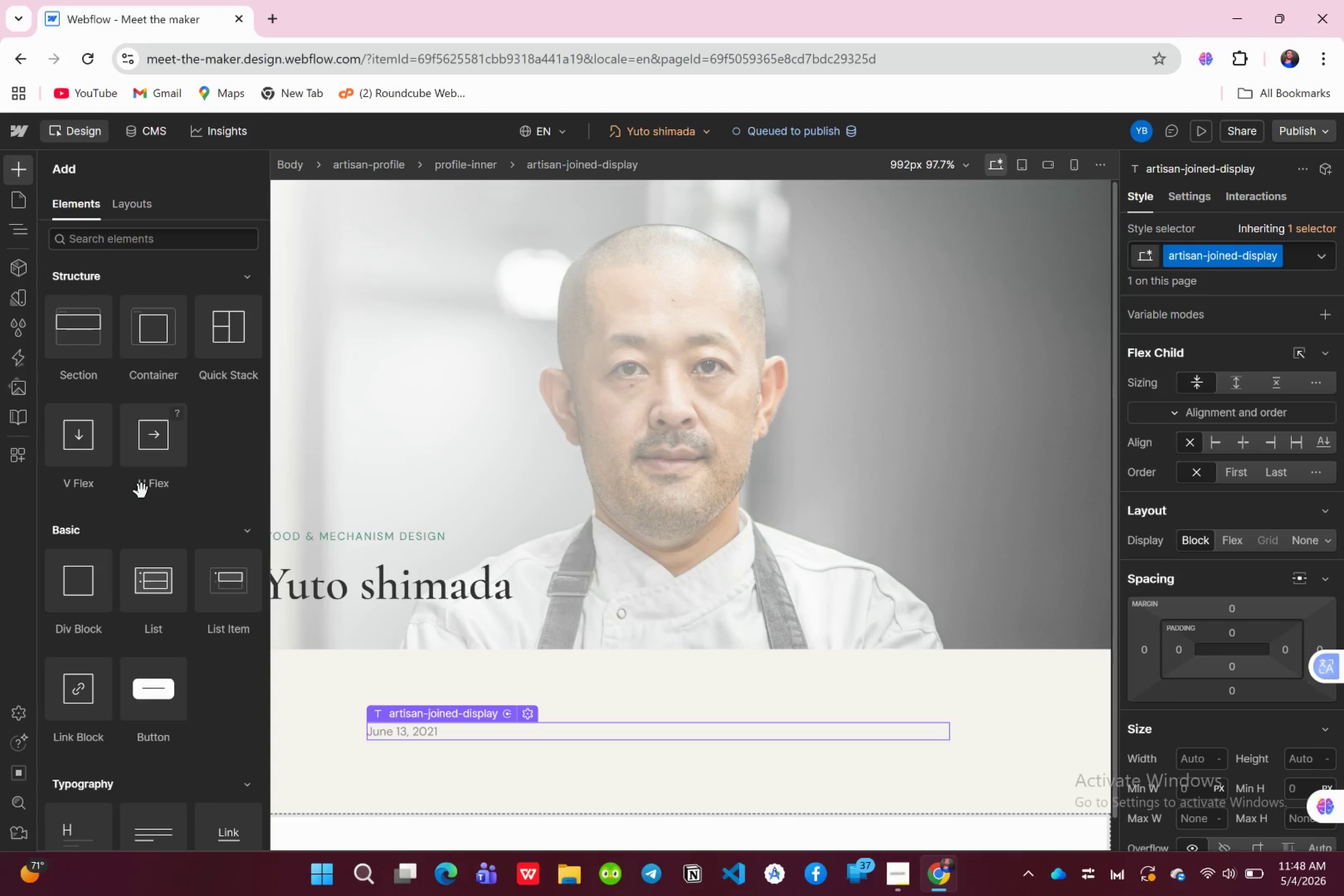 
scroll: coordinate [134, 629], scroll_direction: down, amount: 2.0
 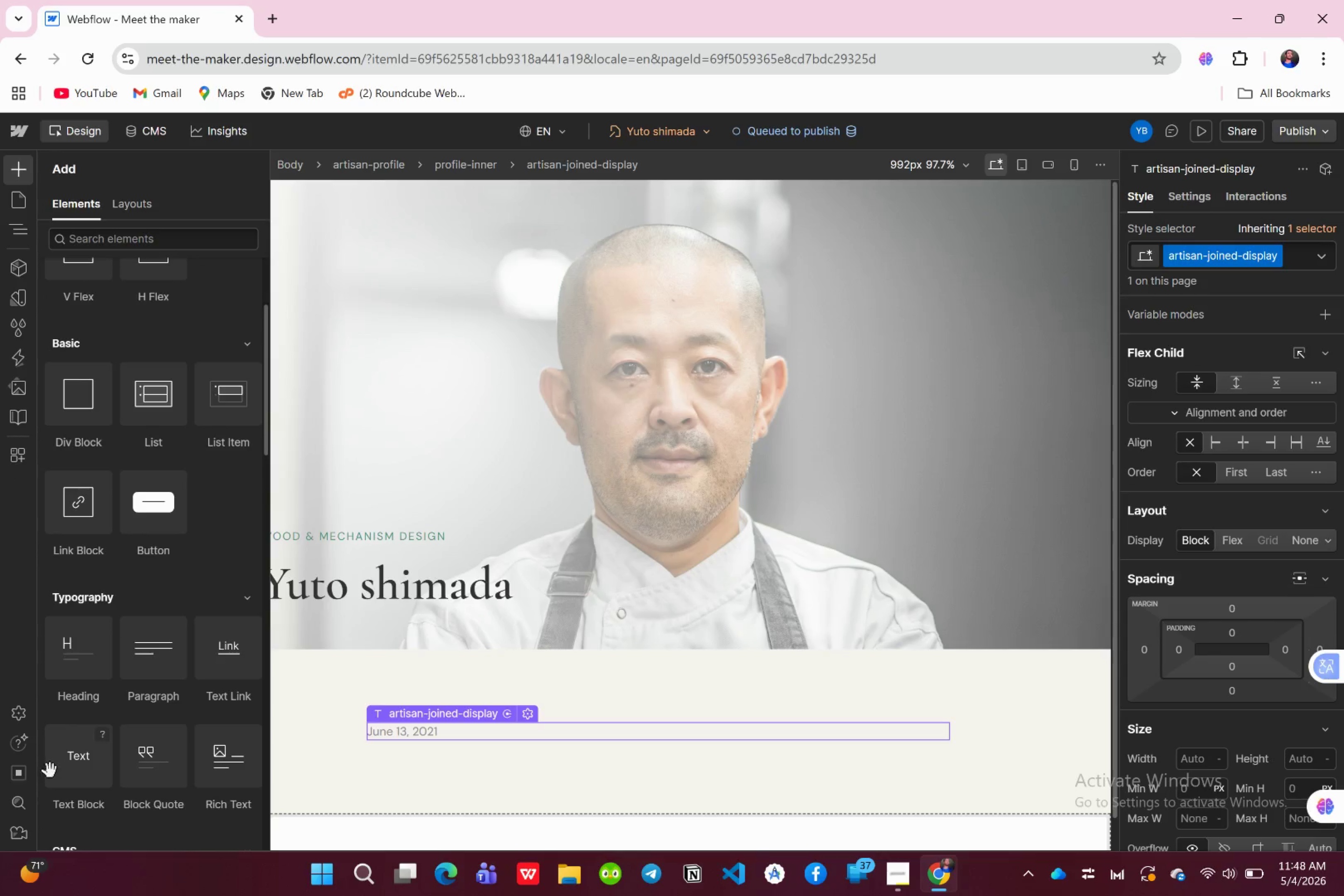 
left_click_drag(start_coordinate=[63, 777], to_coordinate=[147, 430])
 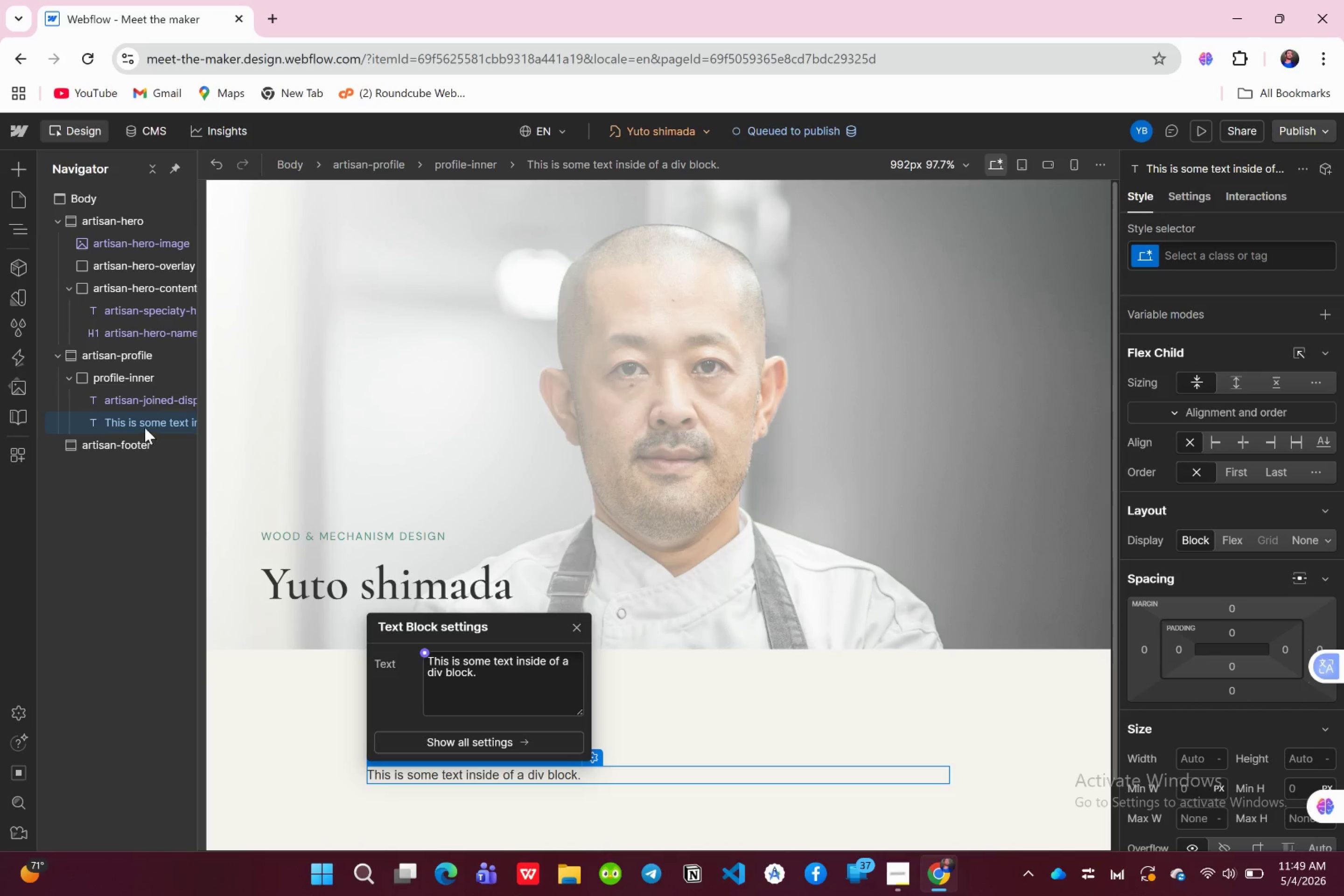 
wait(6.7)
 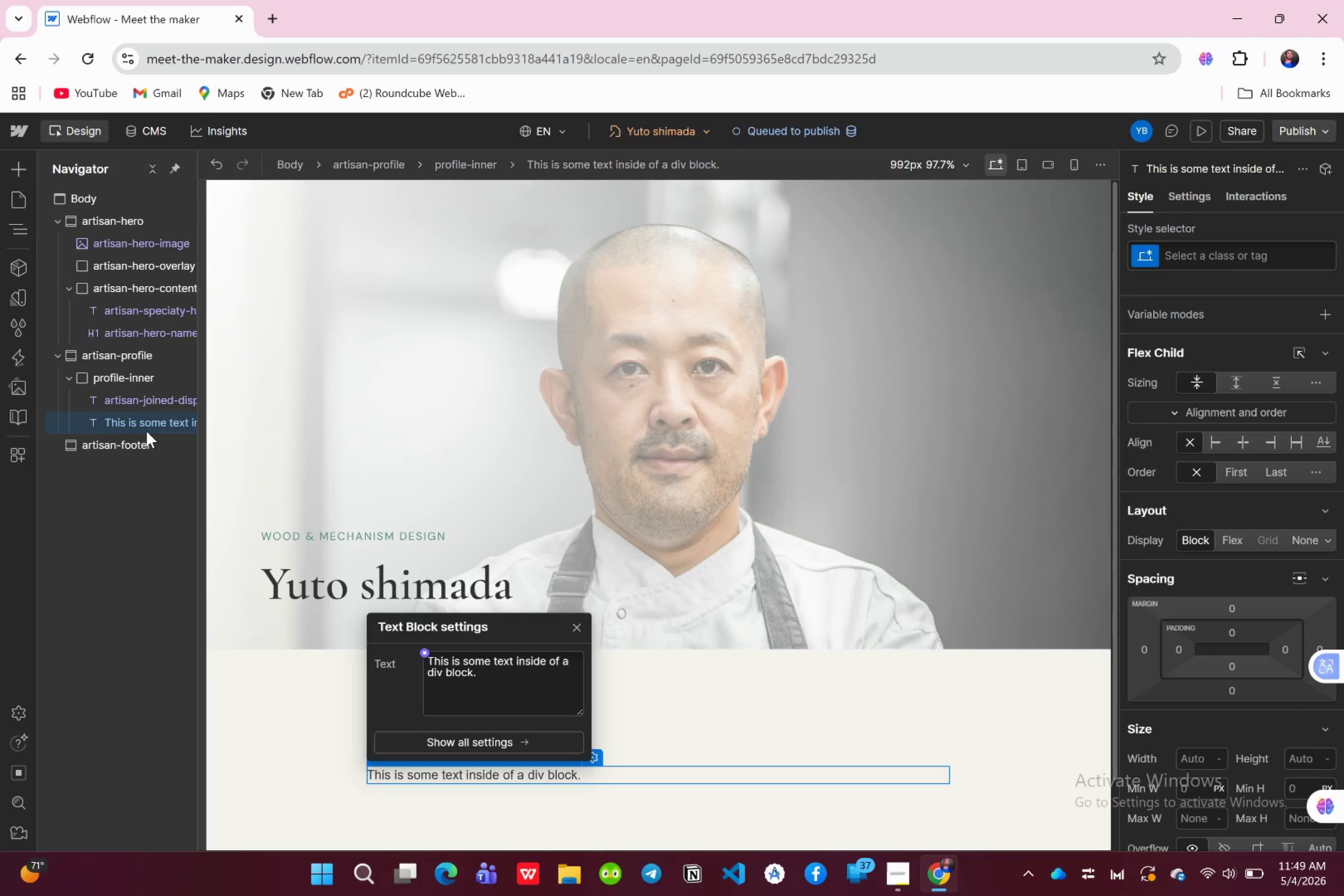 
left_click([426, 655])
 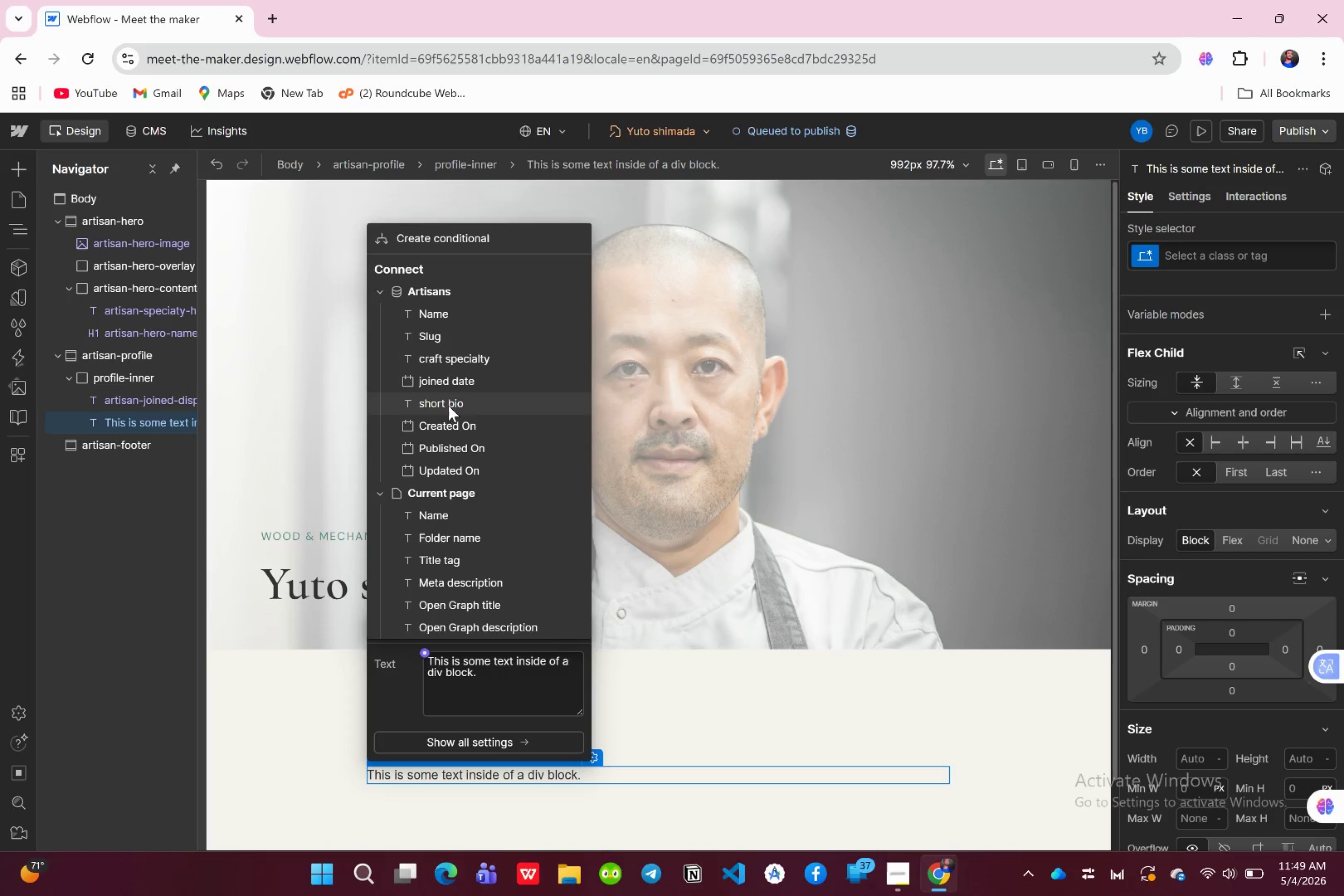 
wait(16.4)
 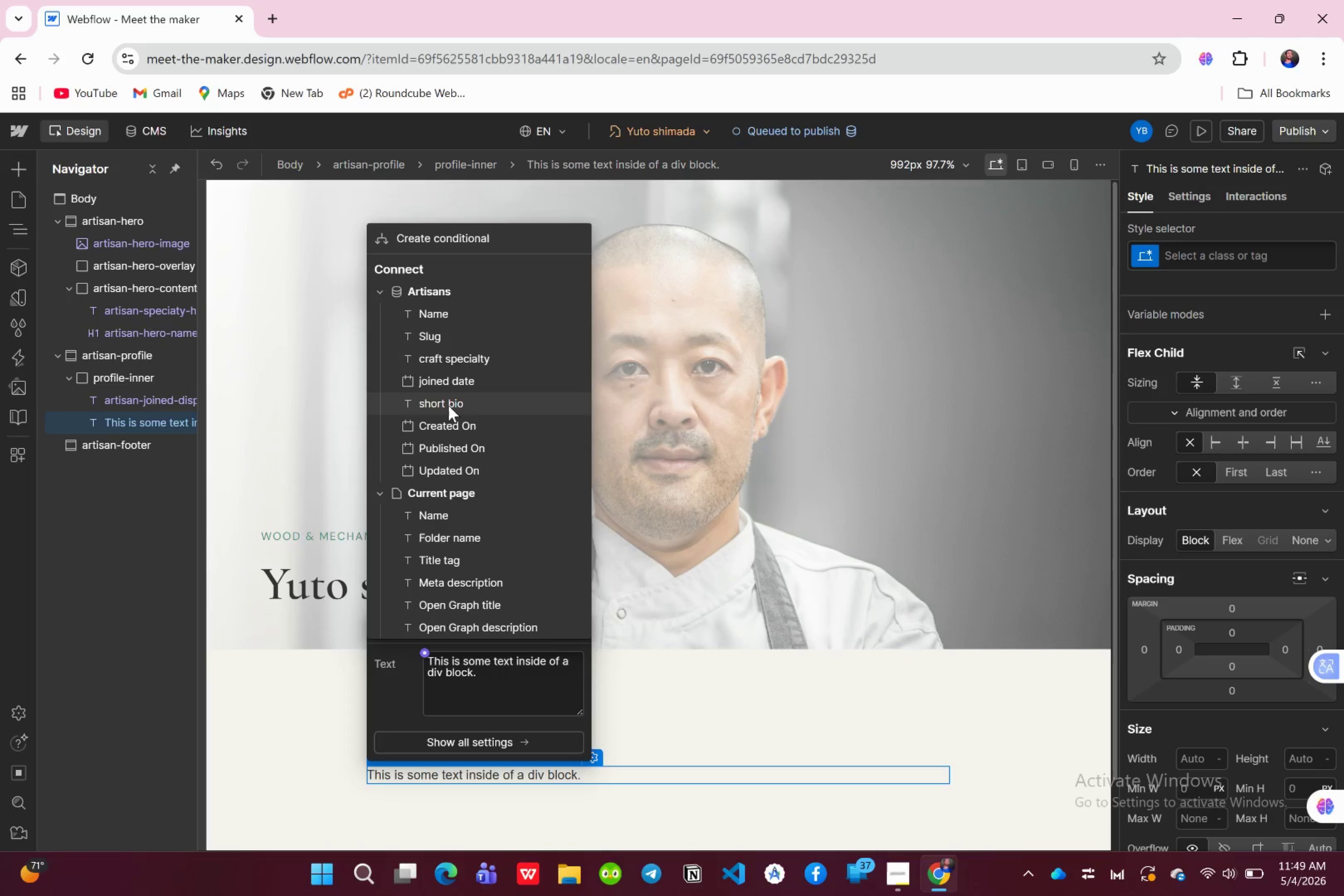 
left_click([448, 406])
 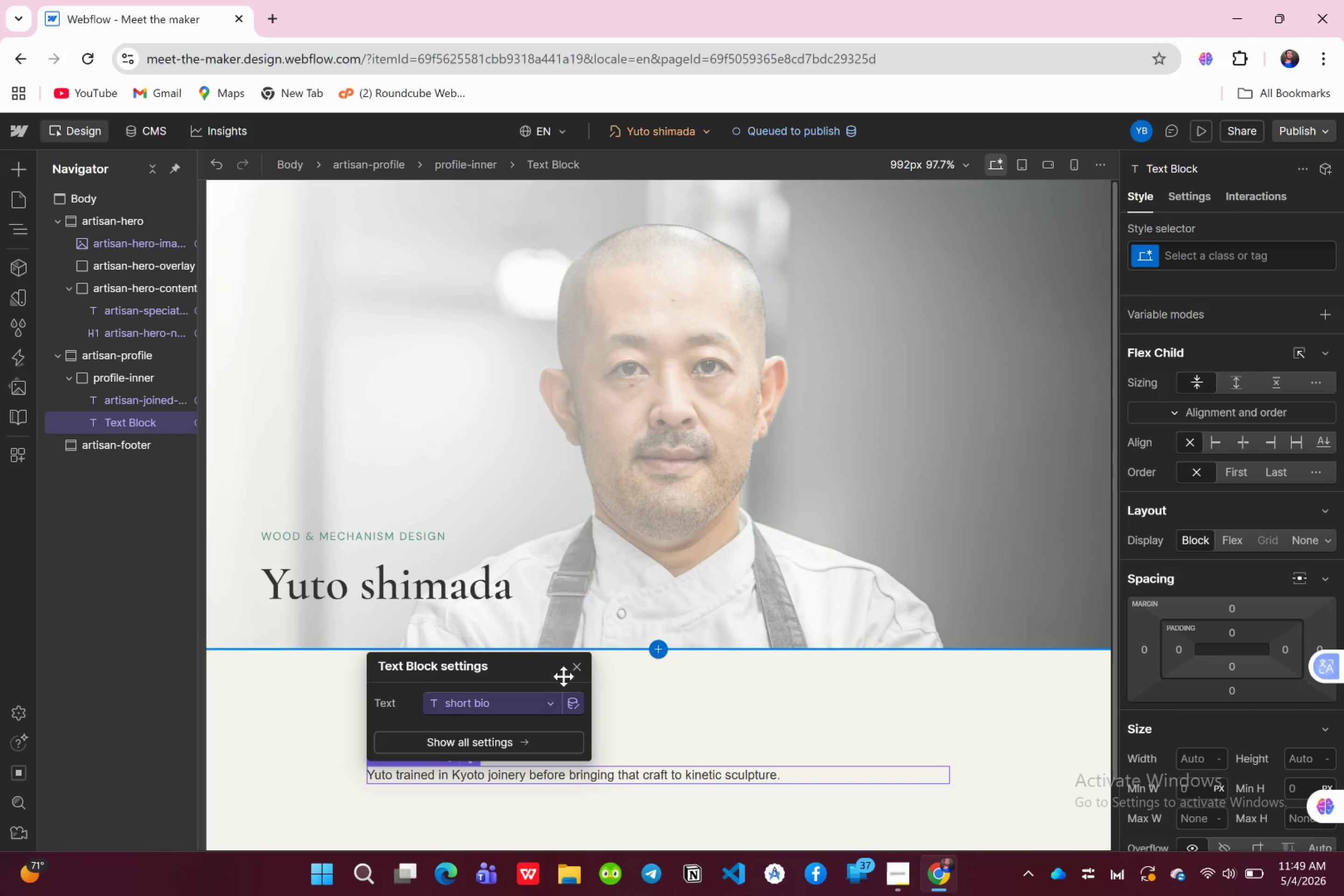 
left_click([581, 665])
 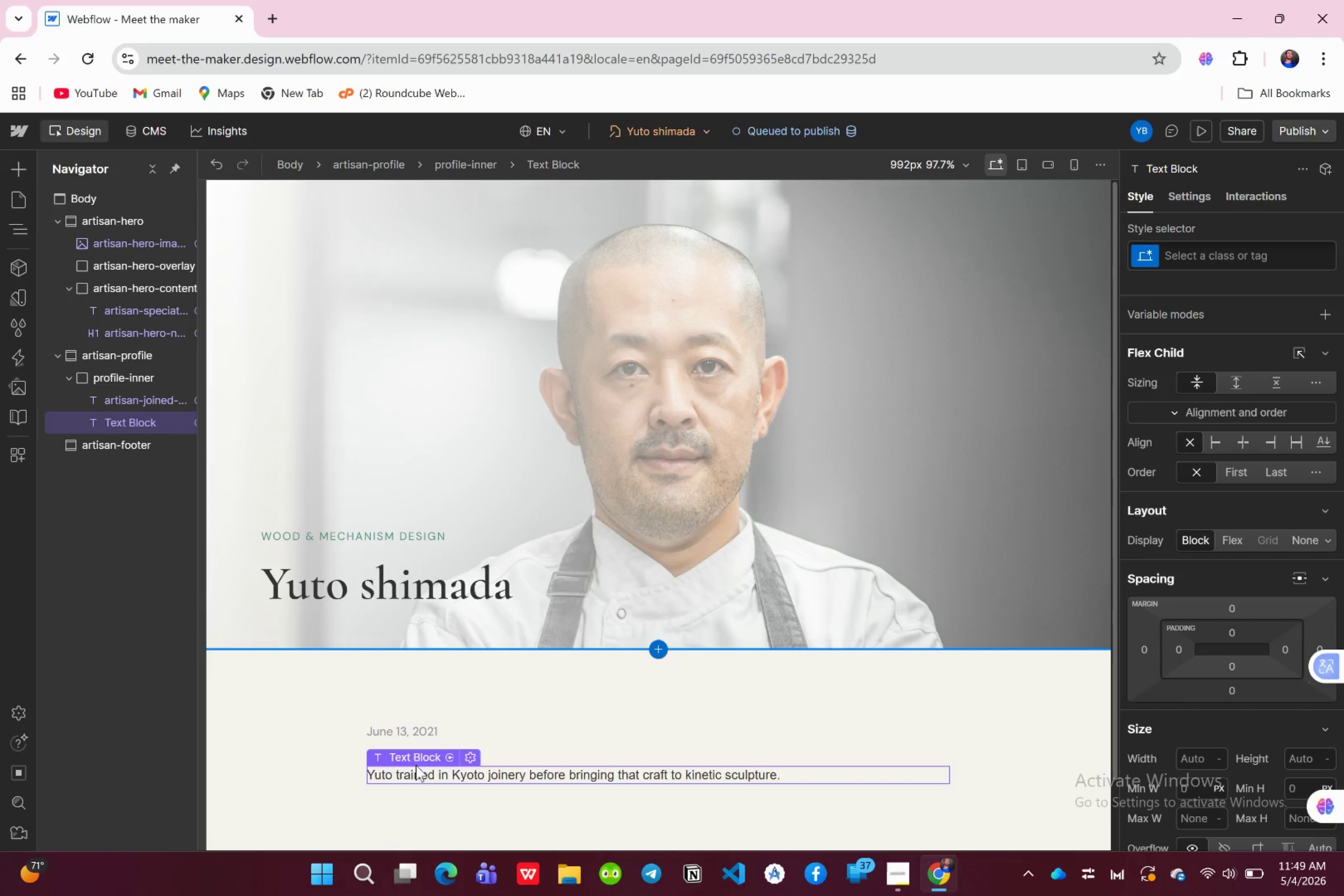 
wait(8.21)
 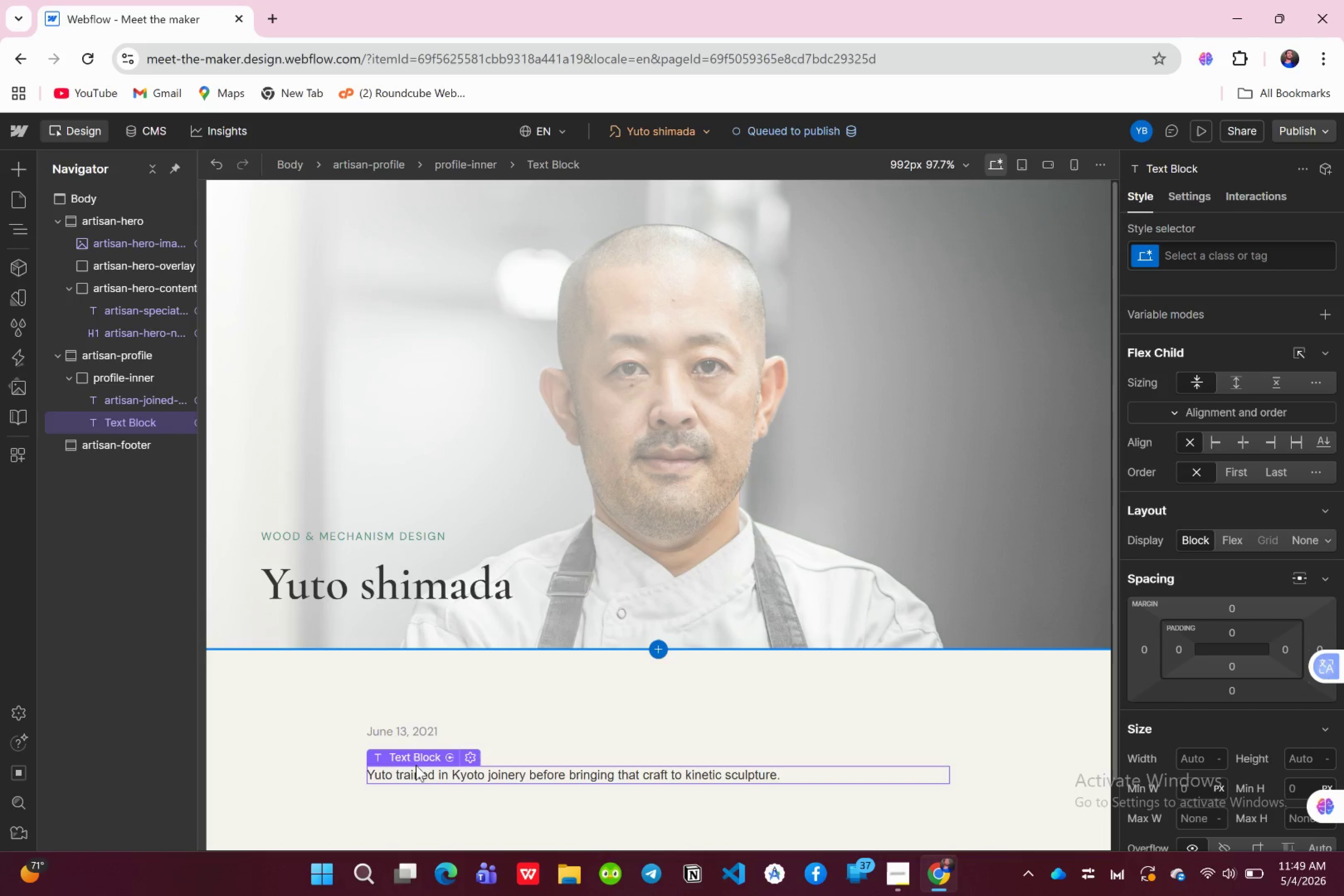 
left_click([1183, 245])
 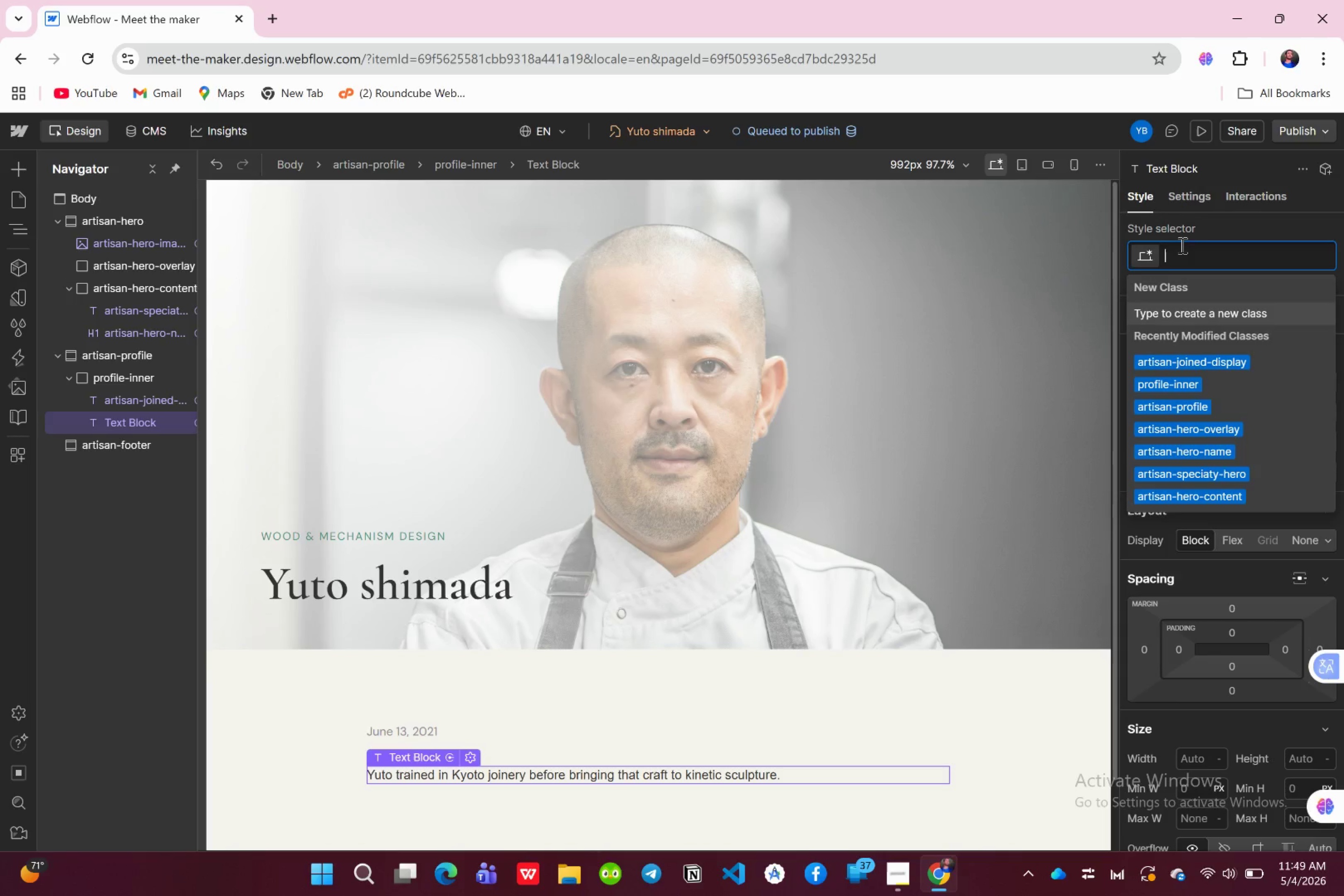 
type(artisan-)
 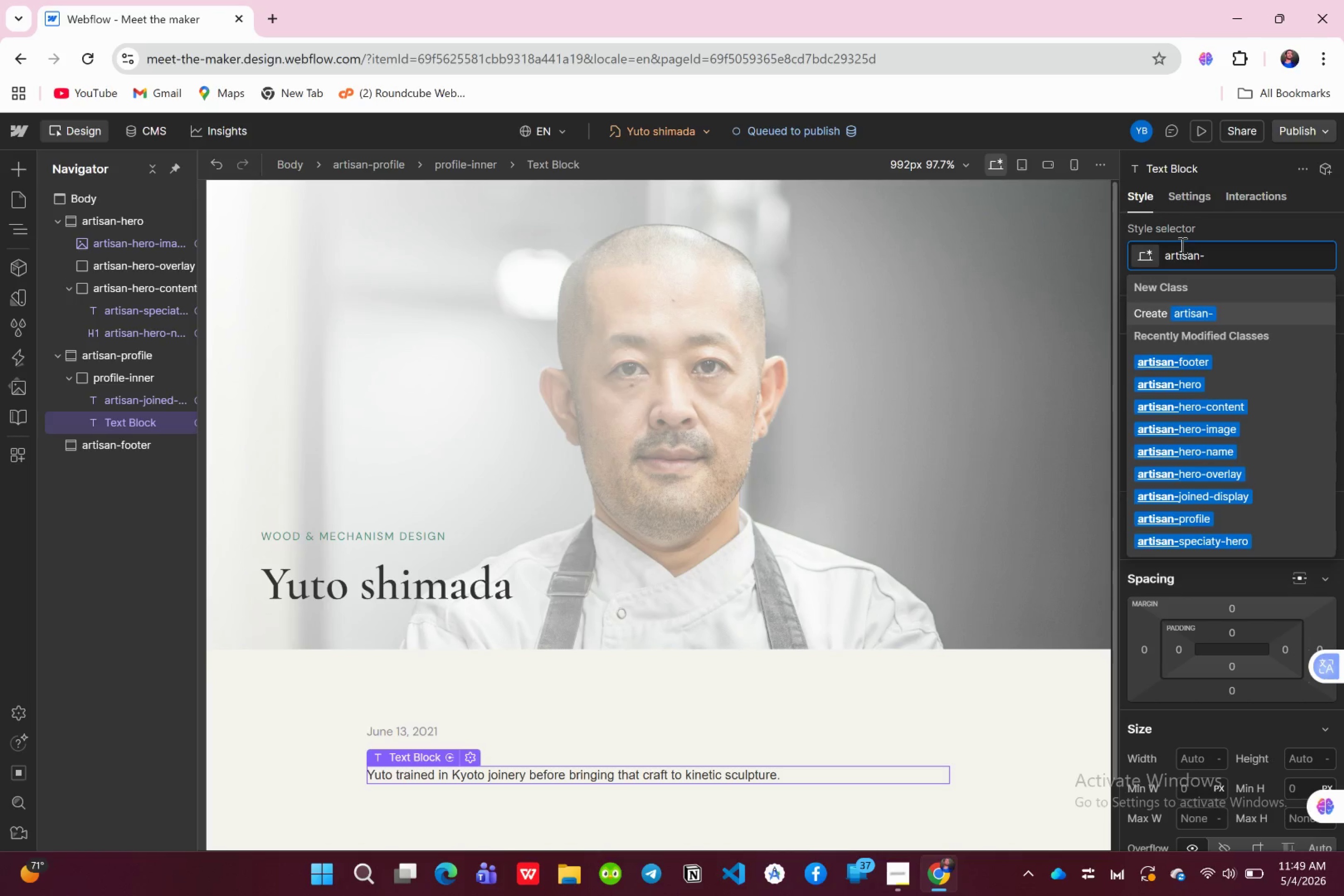 
type(bio-body)
 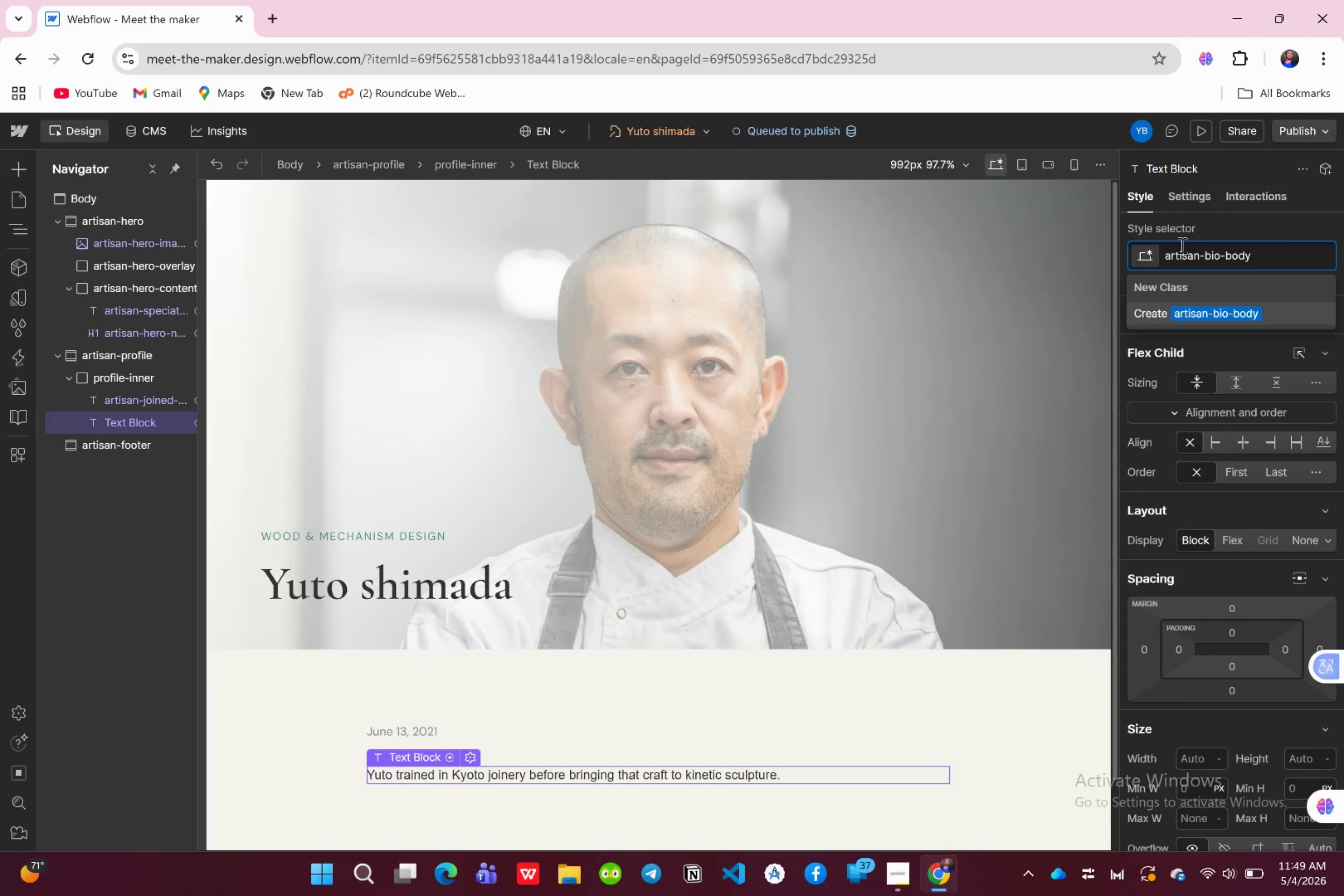 
key(Enter)
 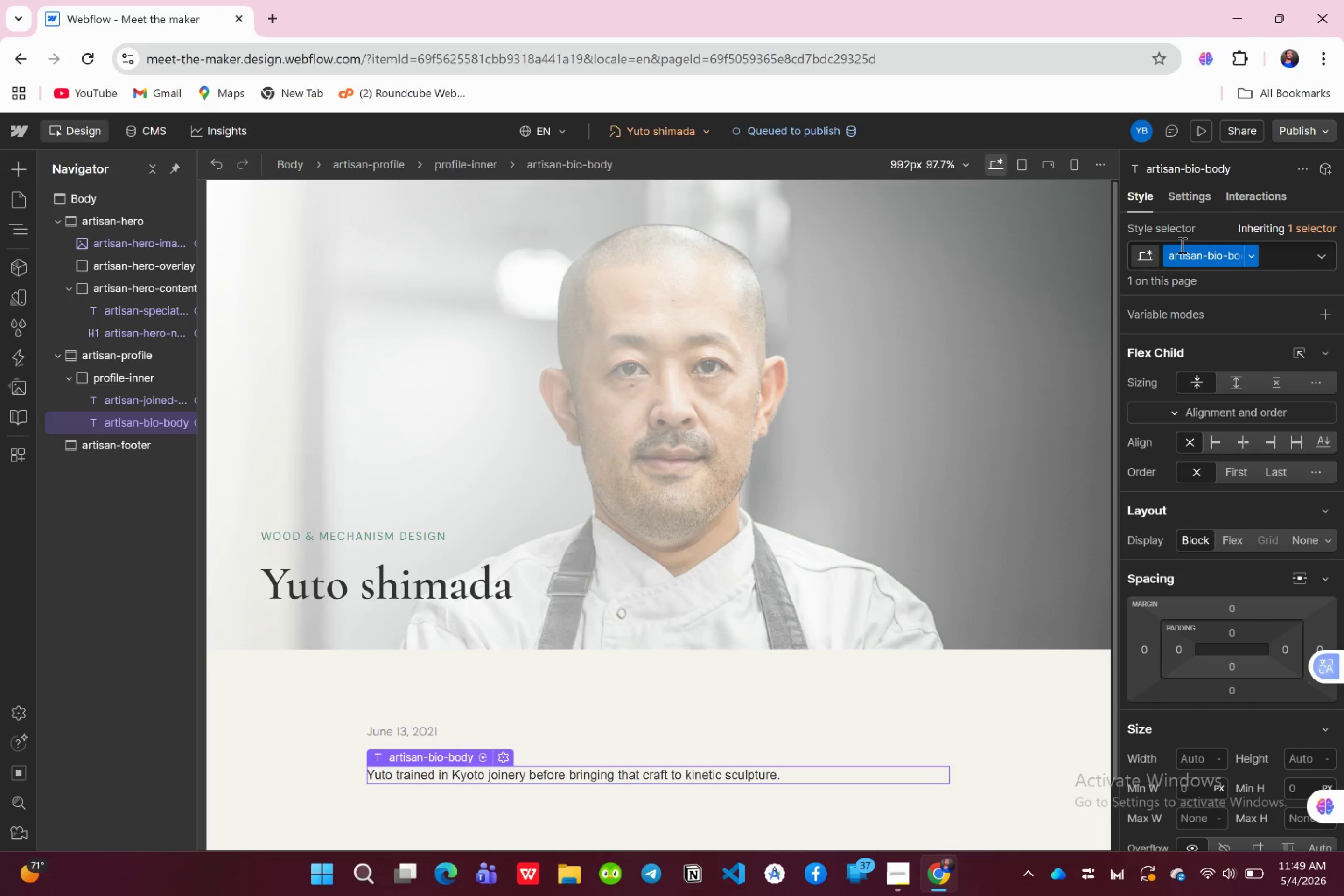 
wait(8.89)
 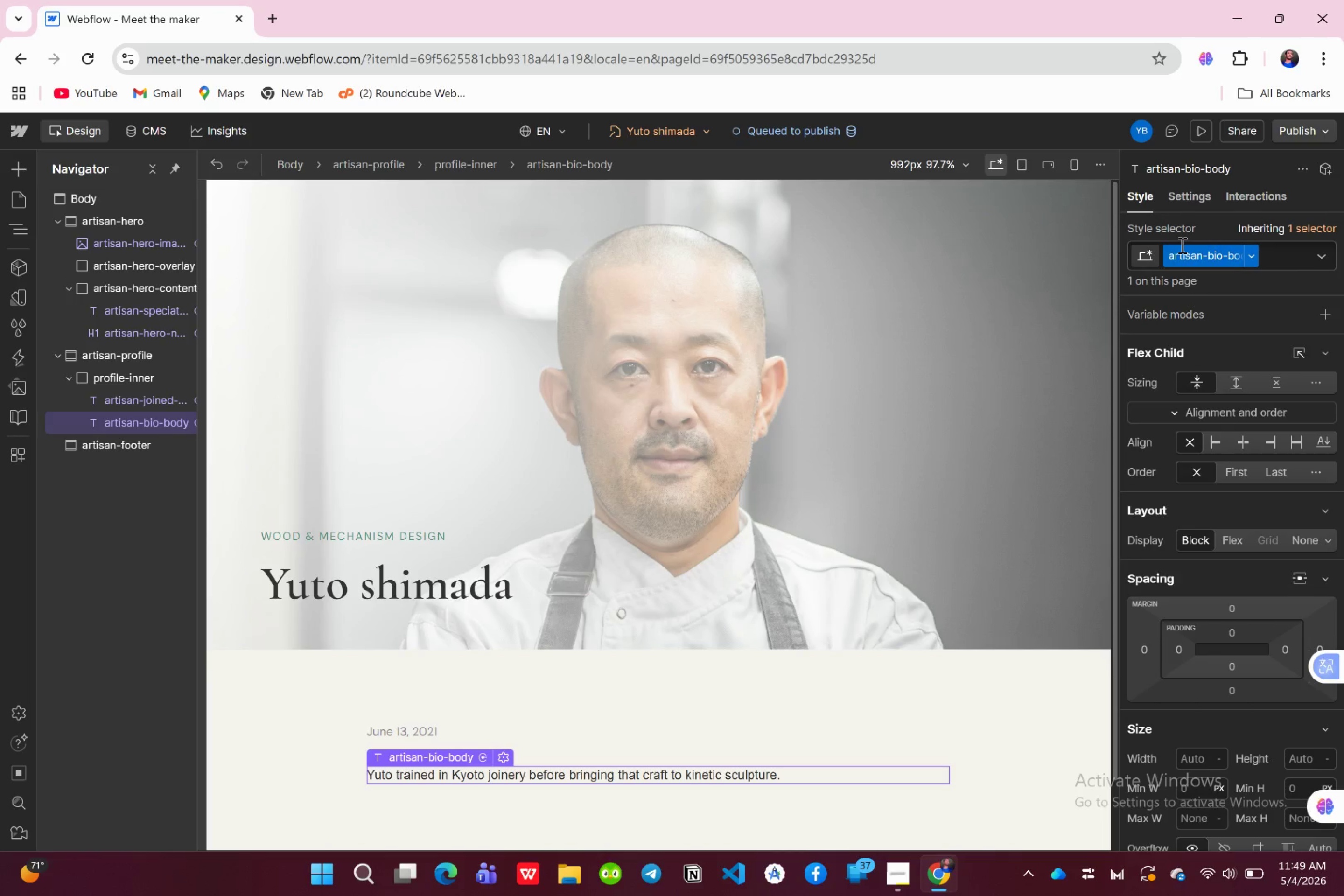 
scroll: coordinate [1267, 701], scroll_direction: down, amount: 2.0
 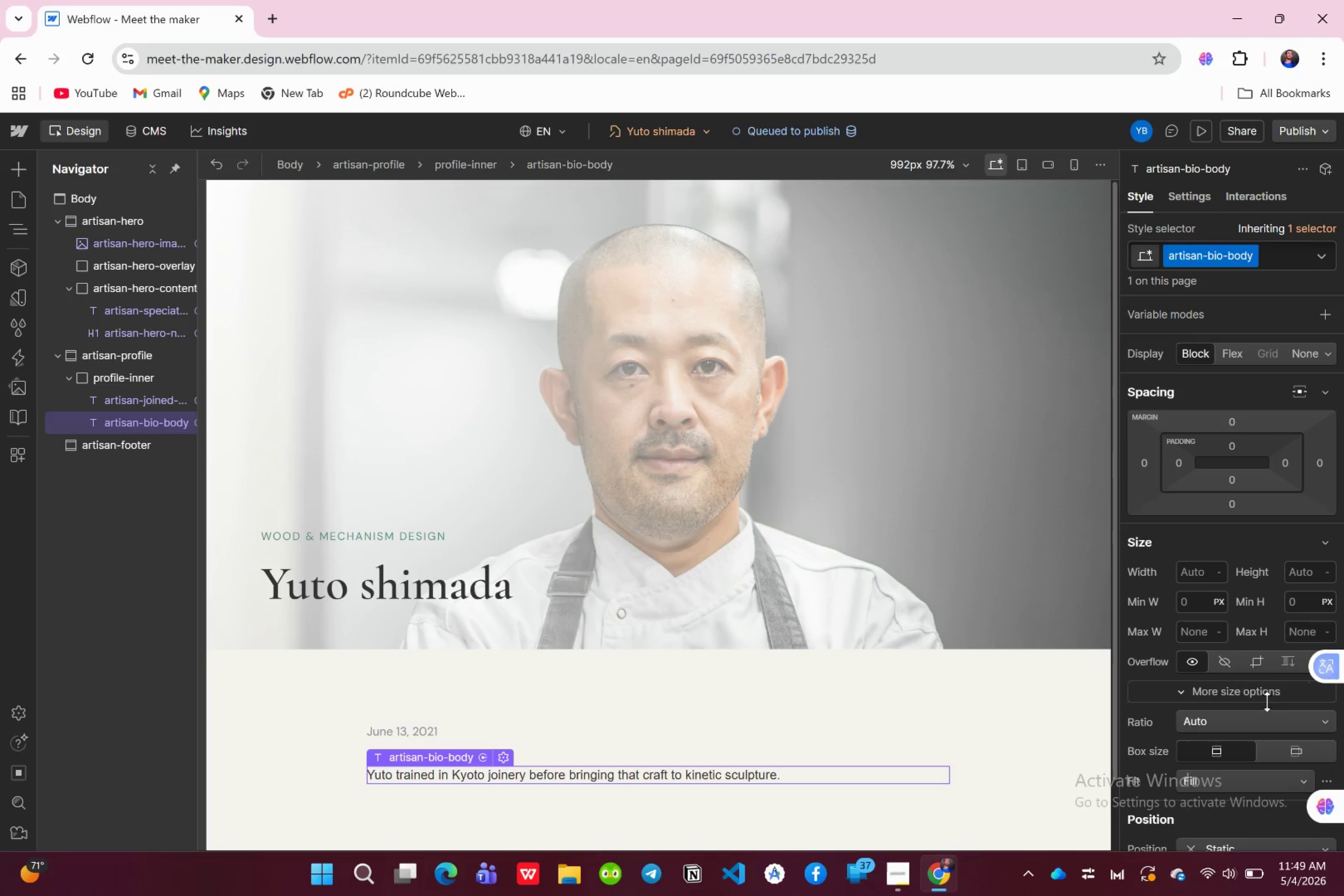 
scroll: coordinate [1253, 631], scroll_direction: up, amount: 2.0
 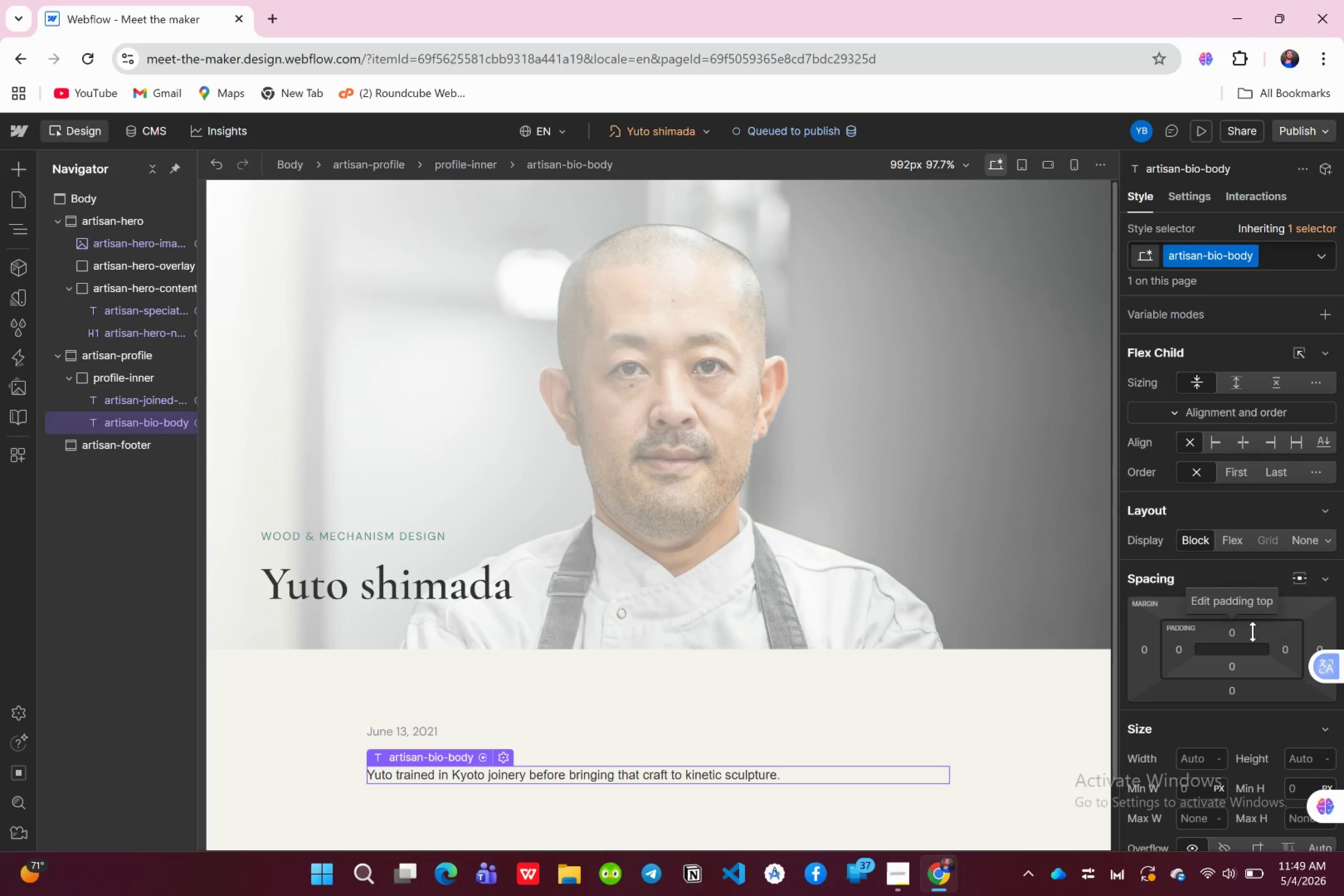 
scroll: coordinate [1217, 658], scroll_direction: down, amount: 6.0
 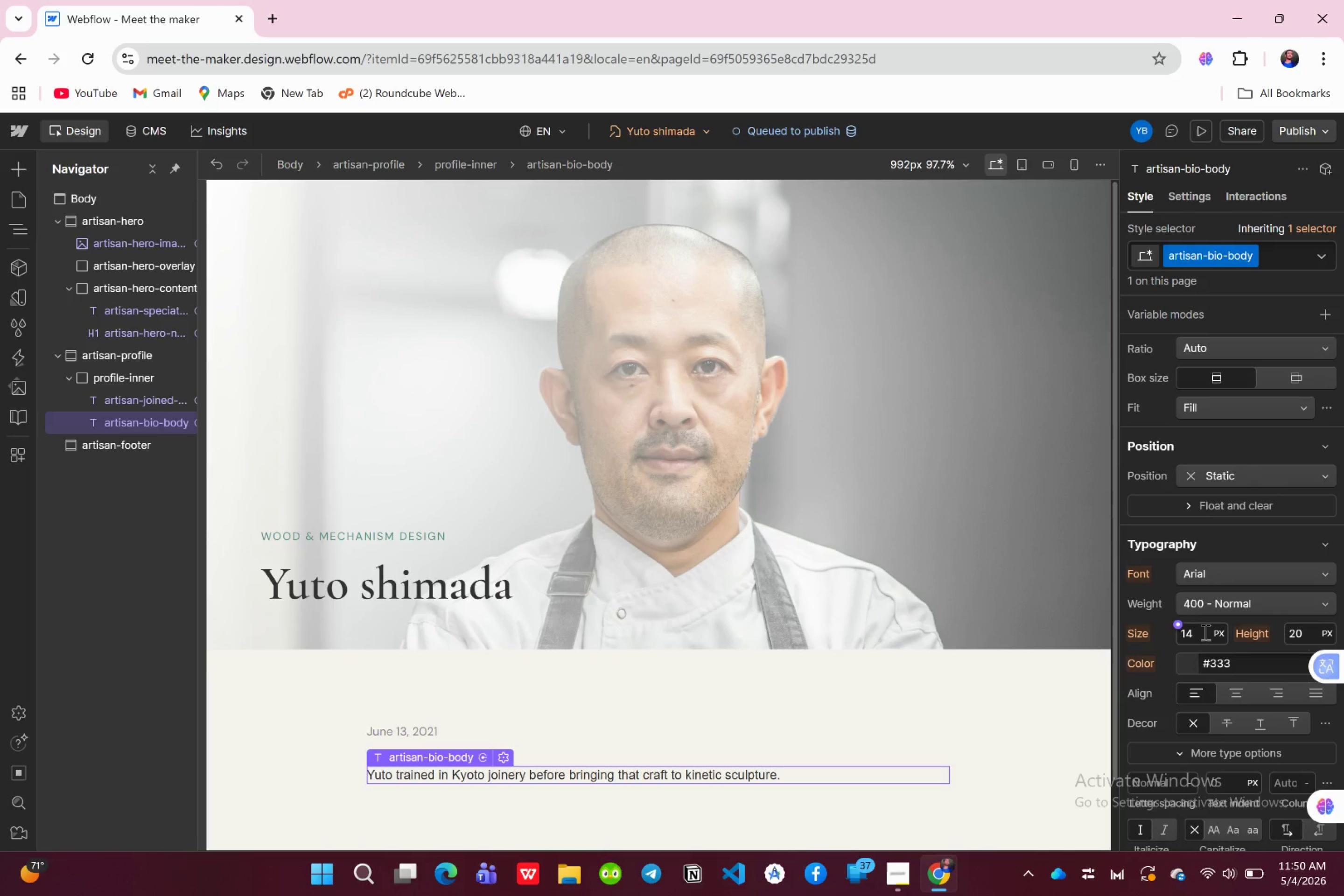 
wait(6.63)
 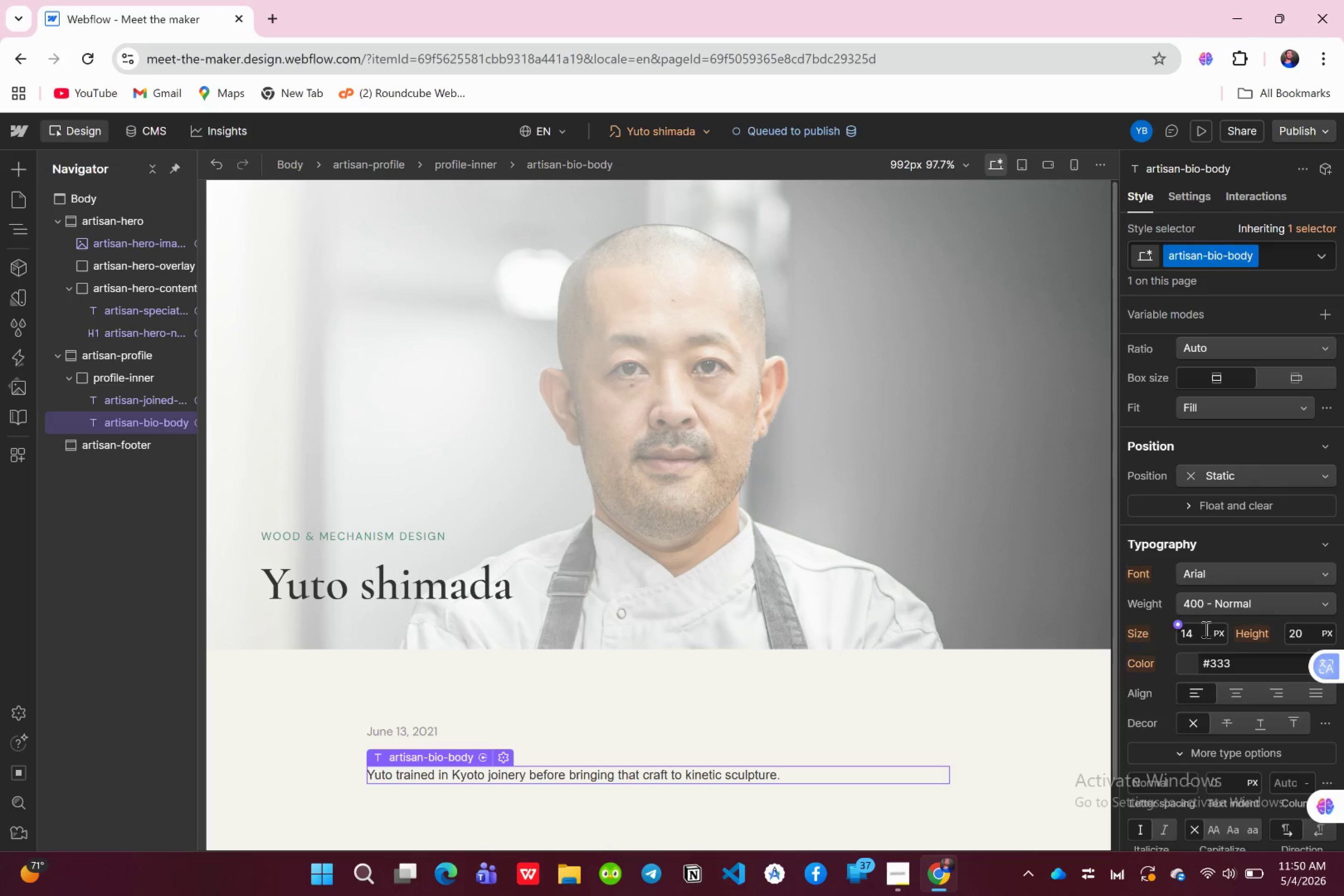 
left_click([1241, 573])
 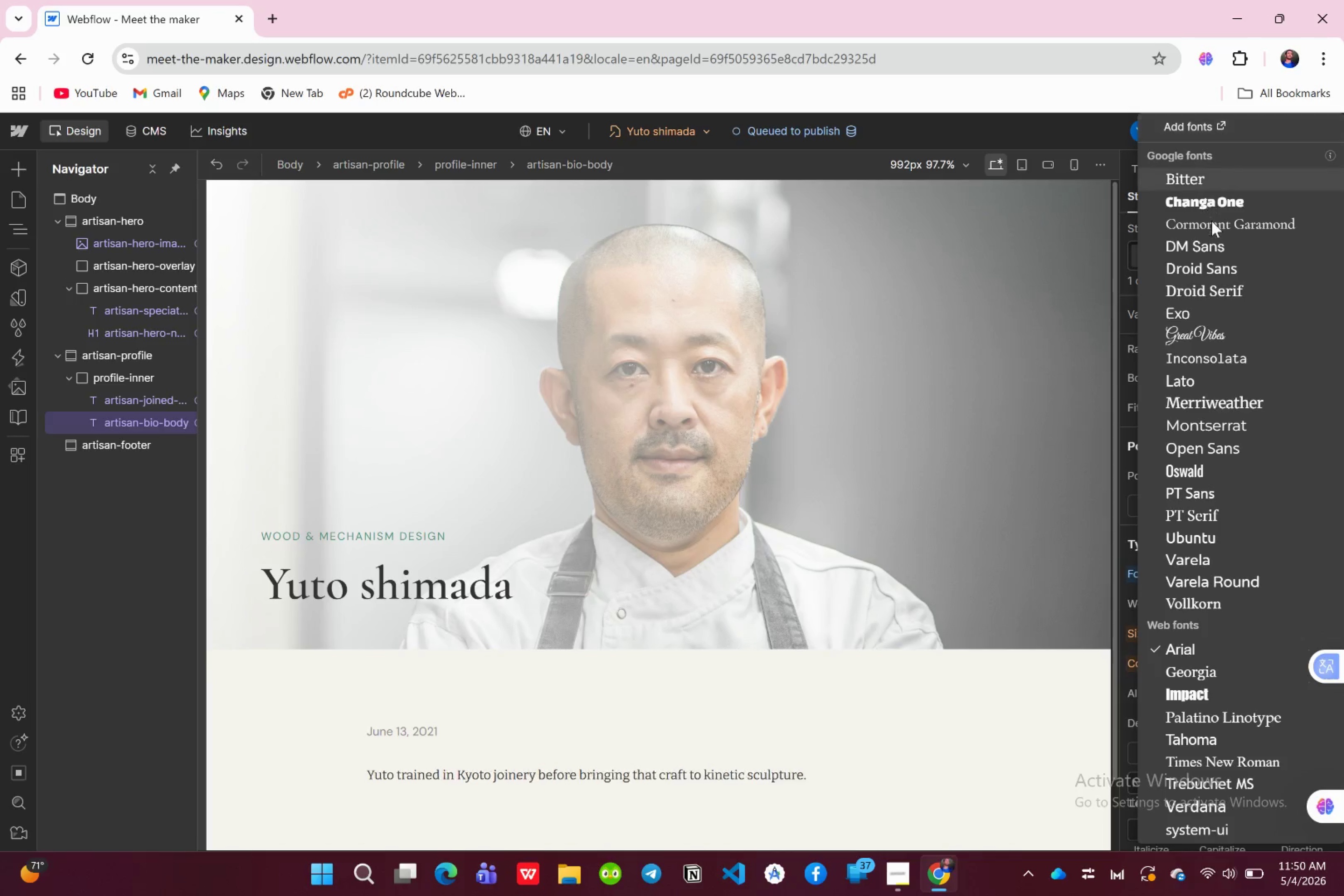 
left_click([1202, 249])
 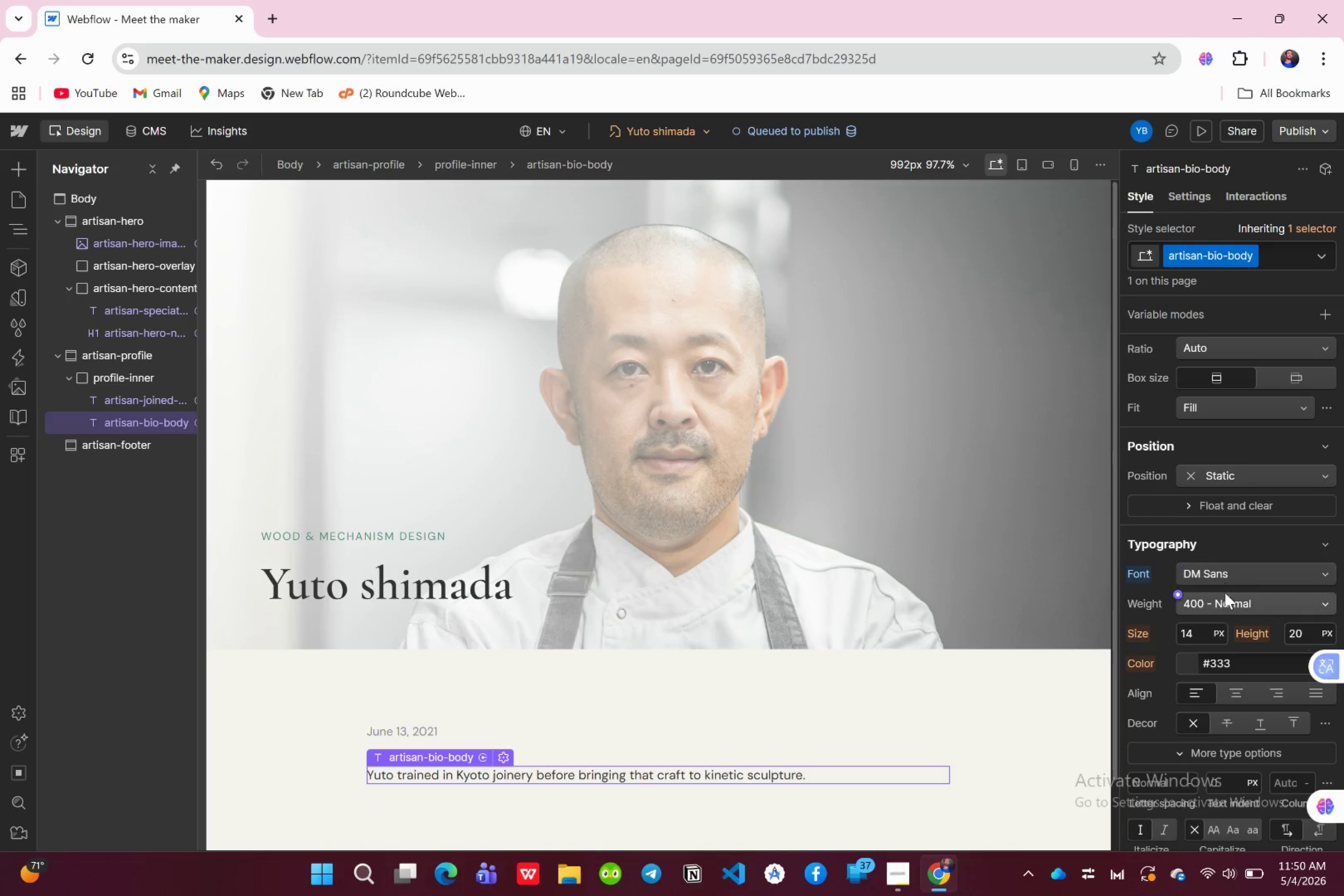 
wait(6.66)
 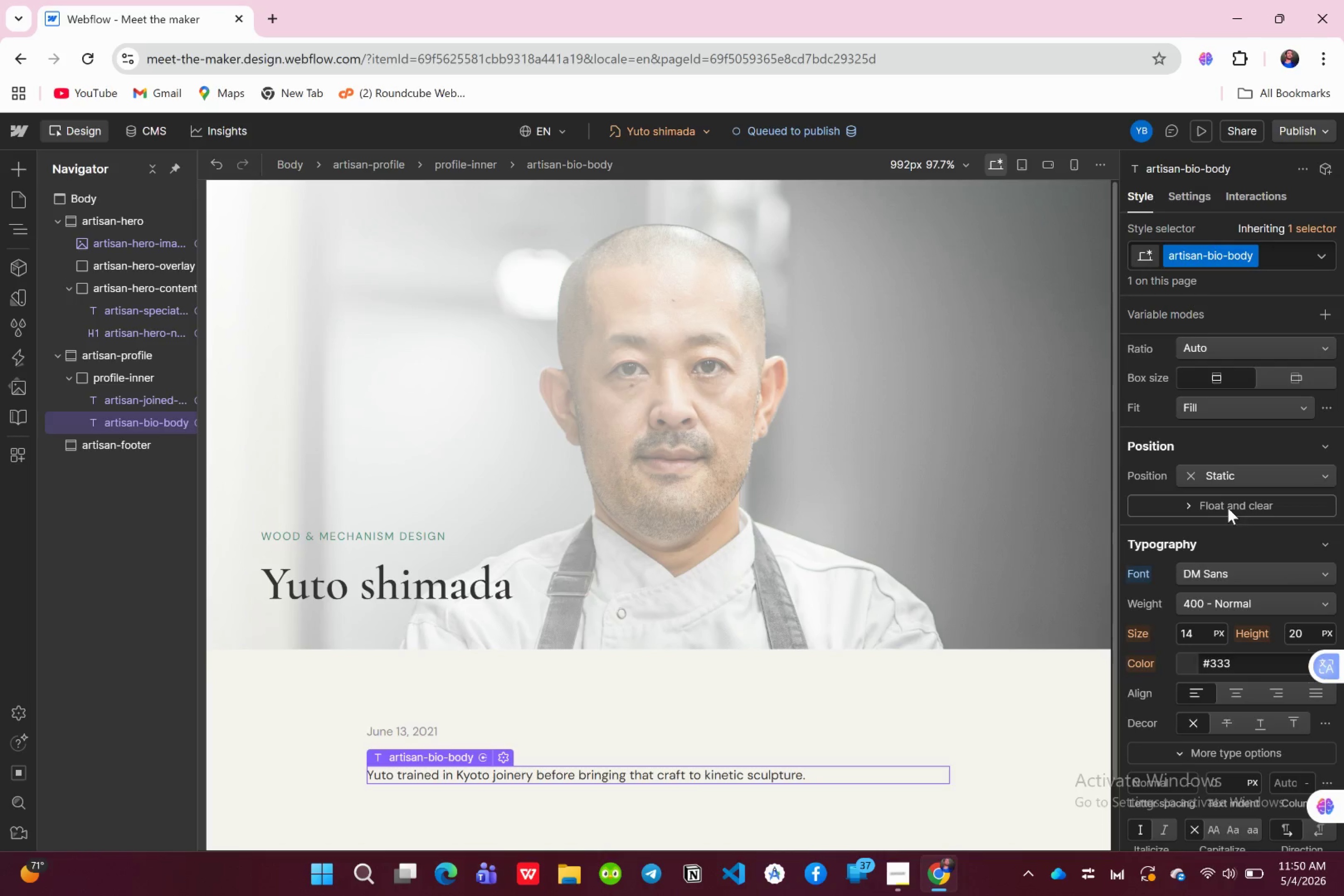 
left_click([1199, 635])
 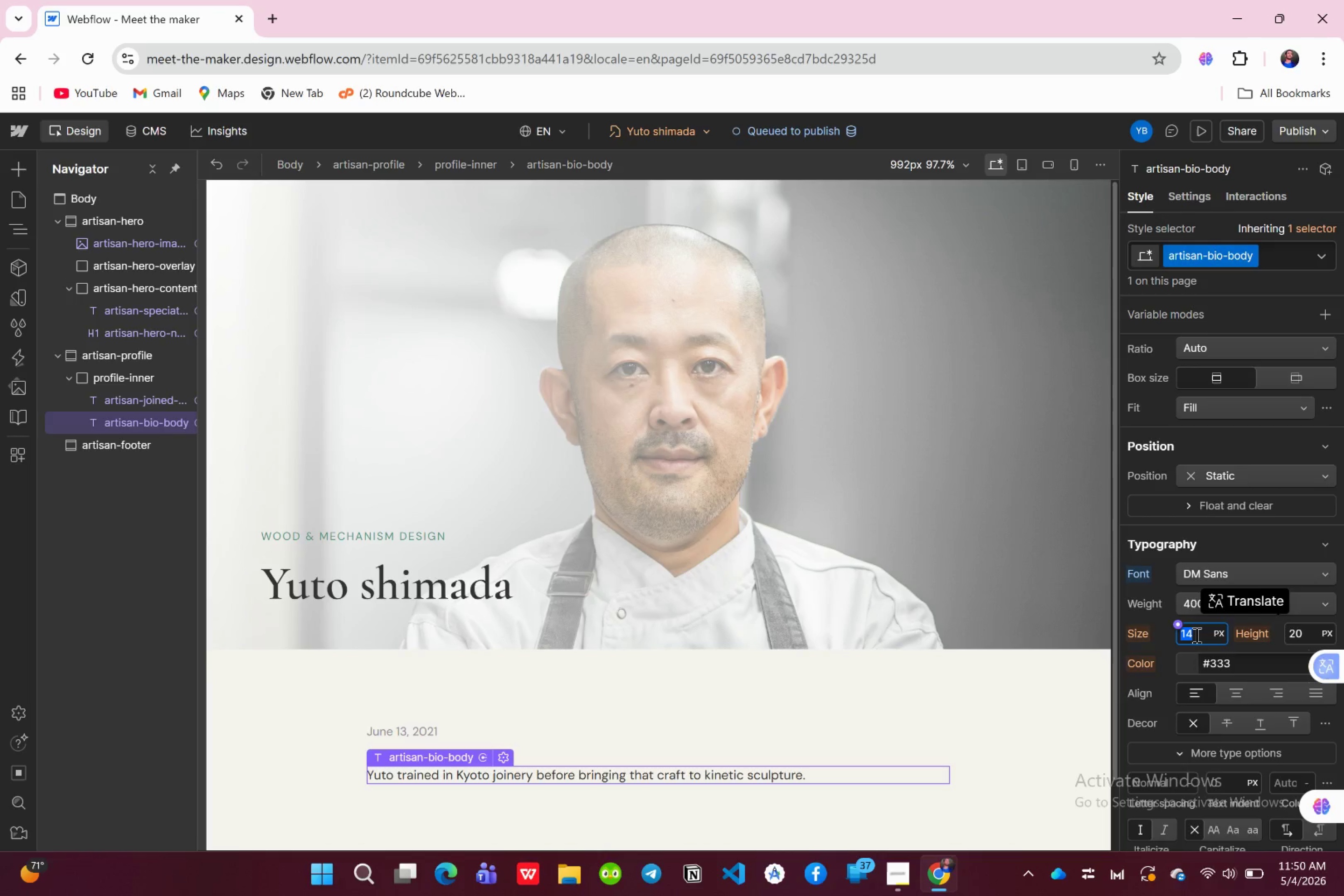 
type(18)
 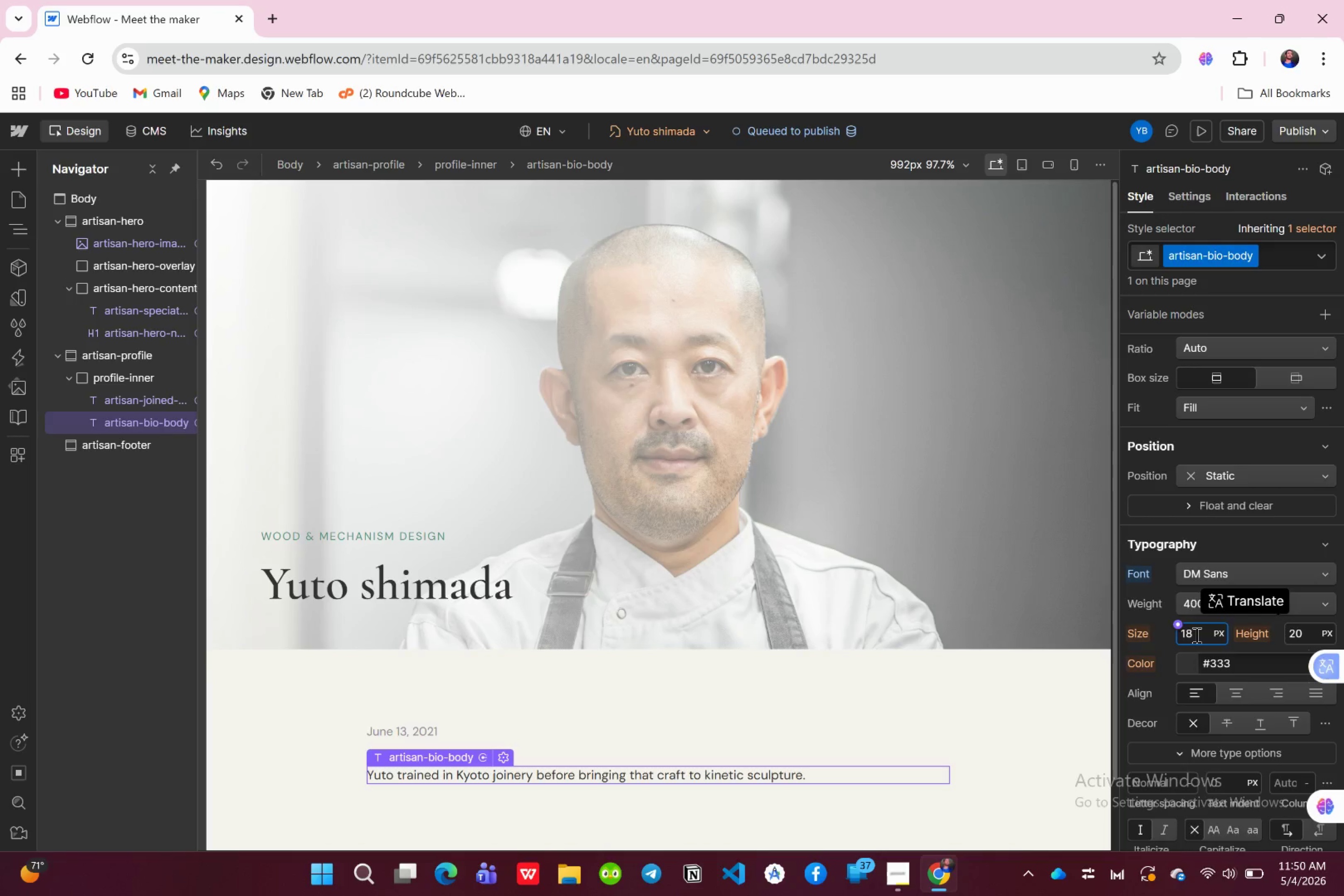 
key(Enter)
 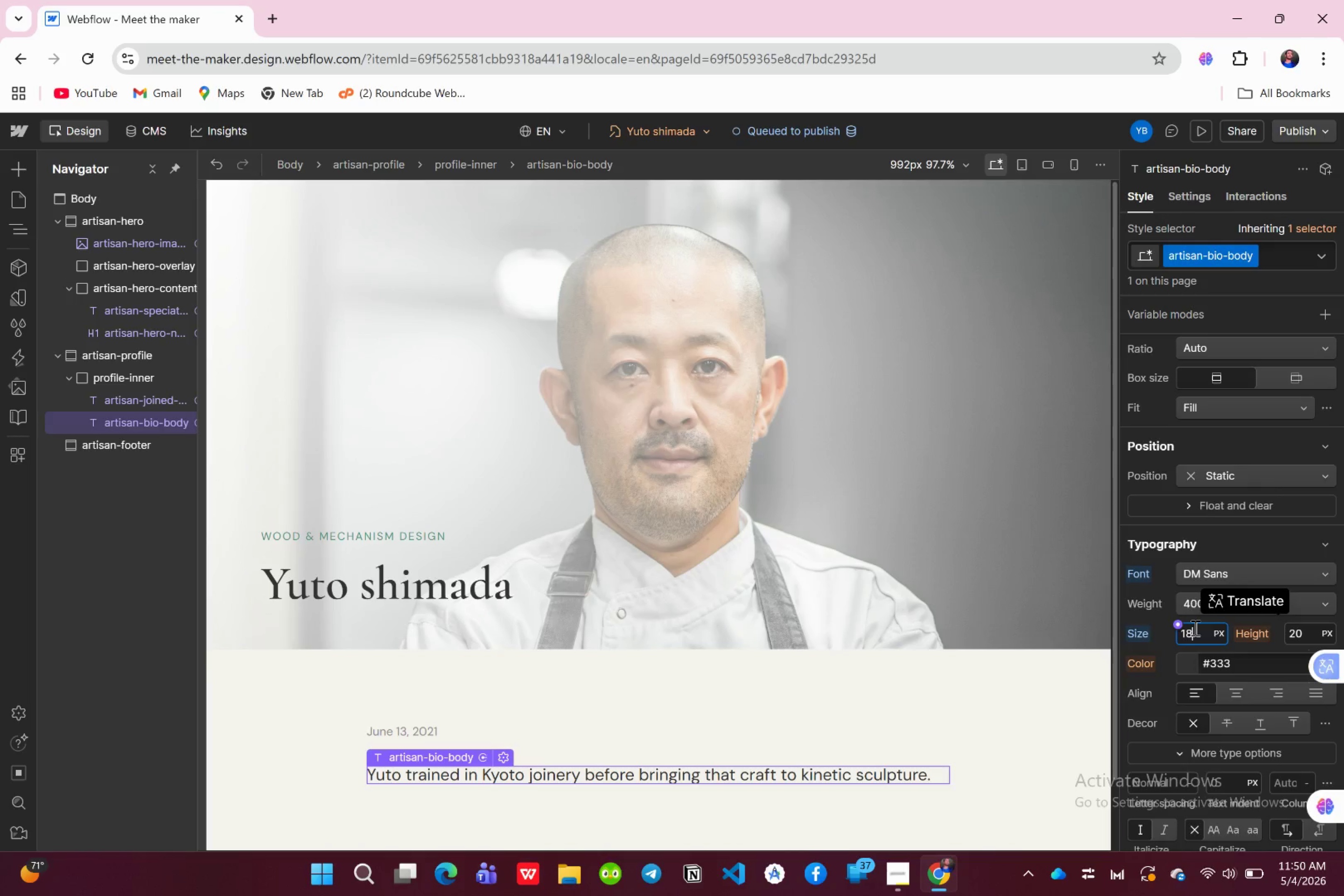 
wait(5.21)
 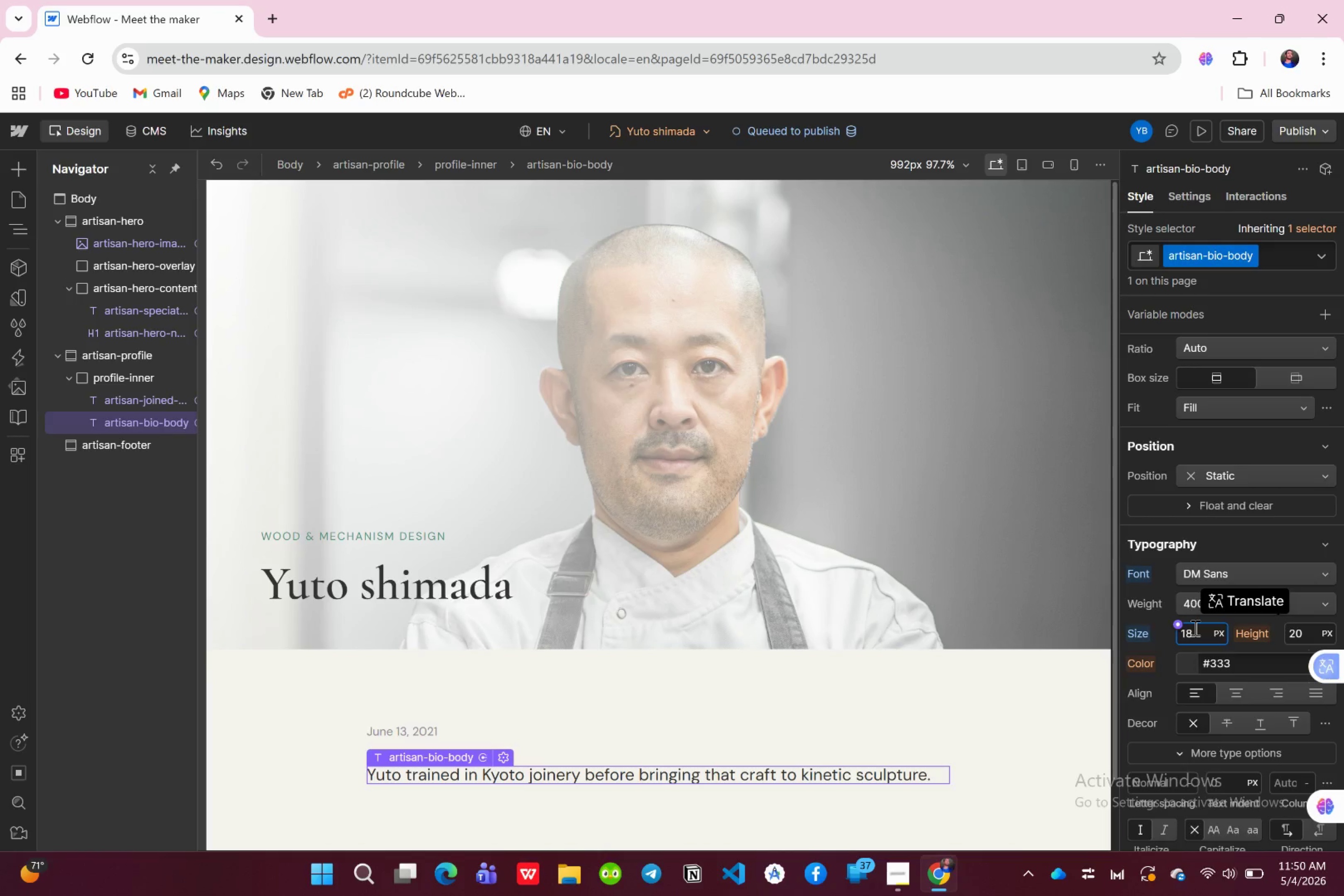 
left_click([1183, 623])
 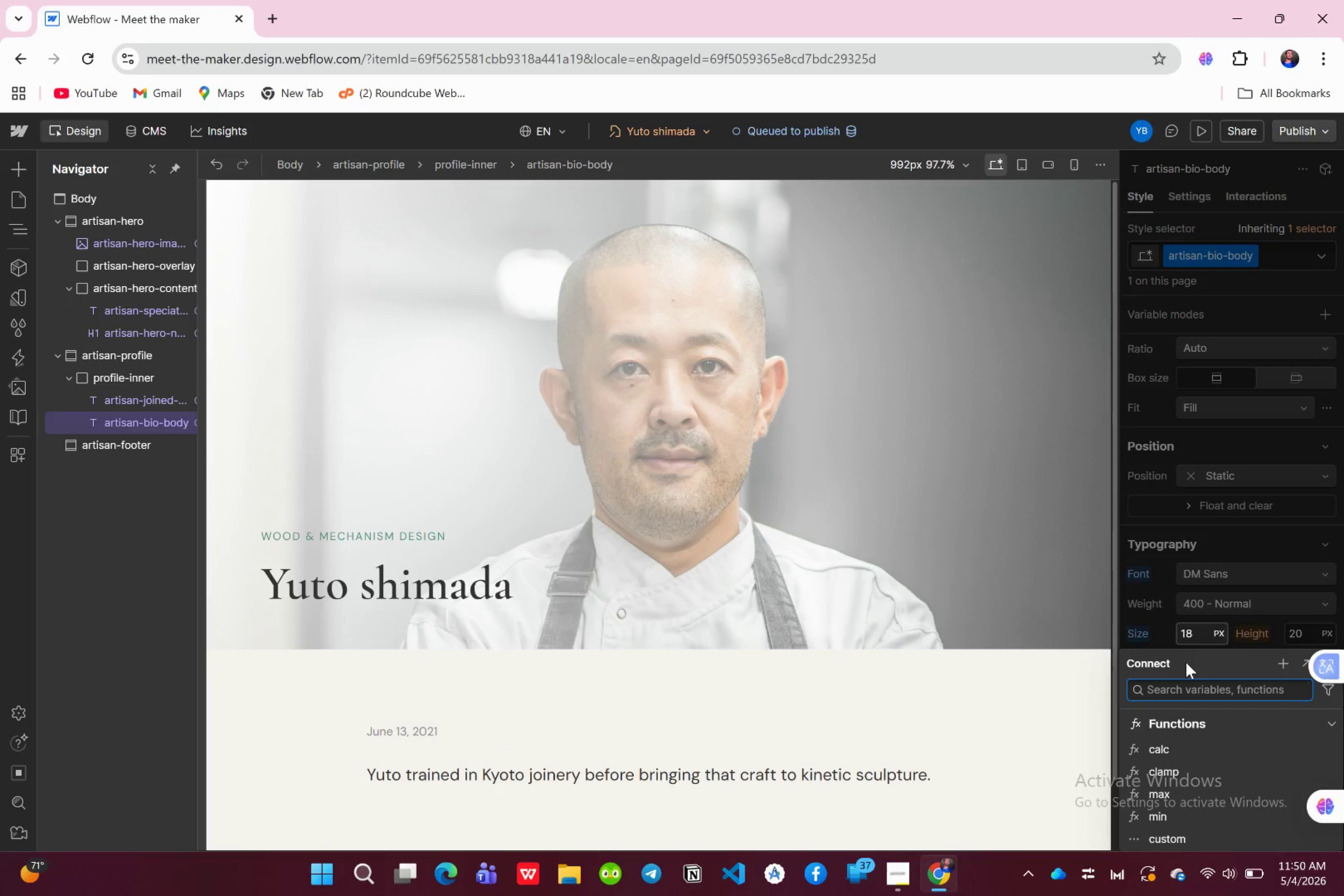 
left_click([1165, 625])
 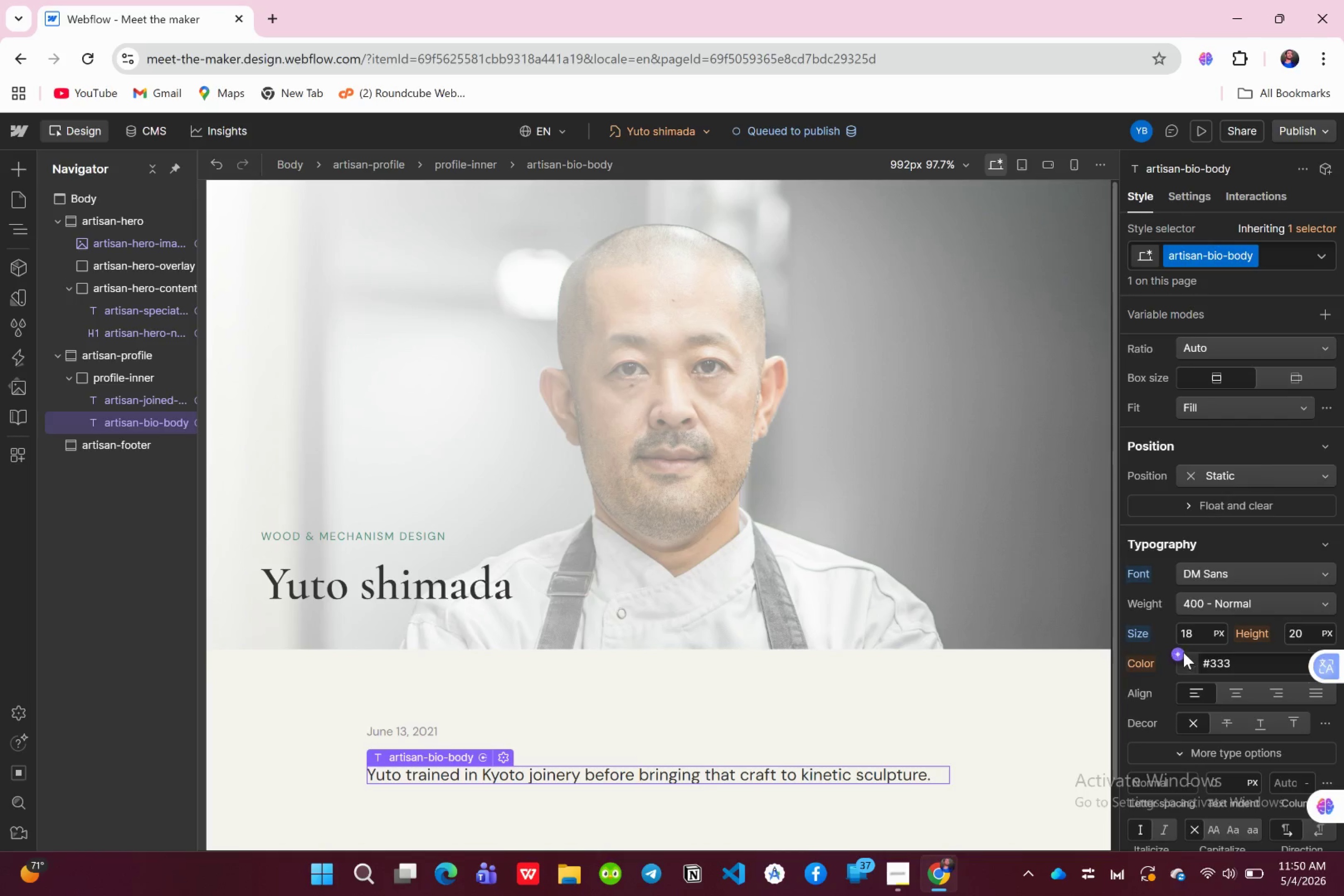 
left_click([1183, 652])
 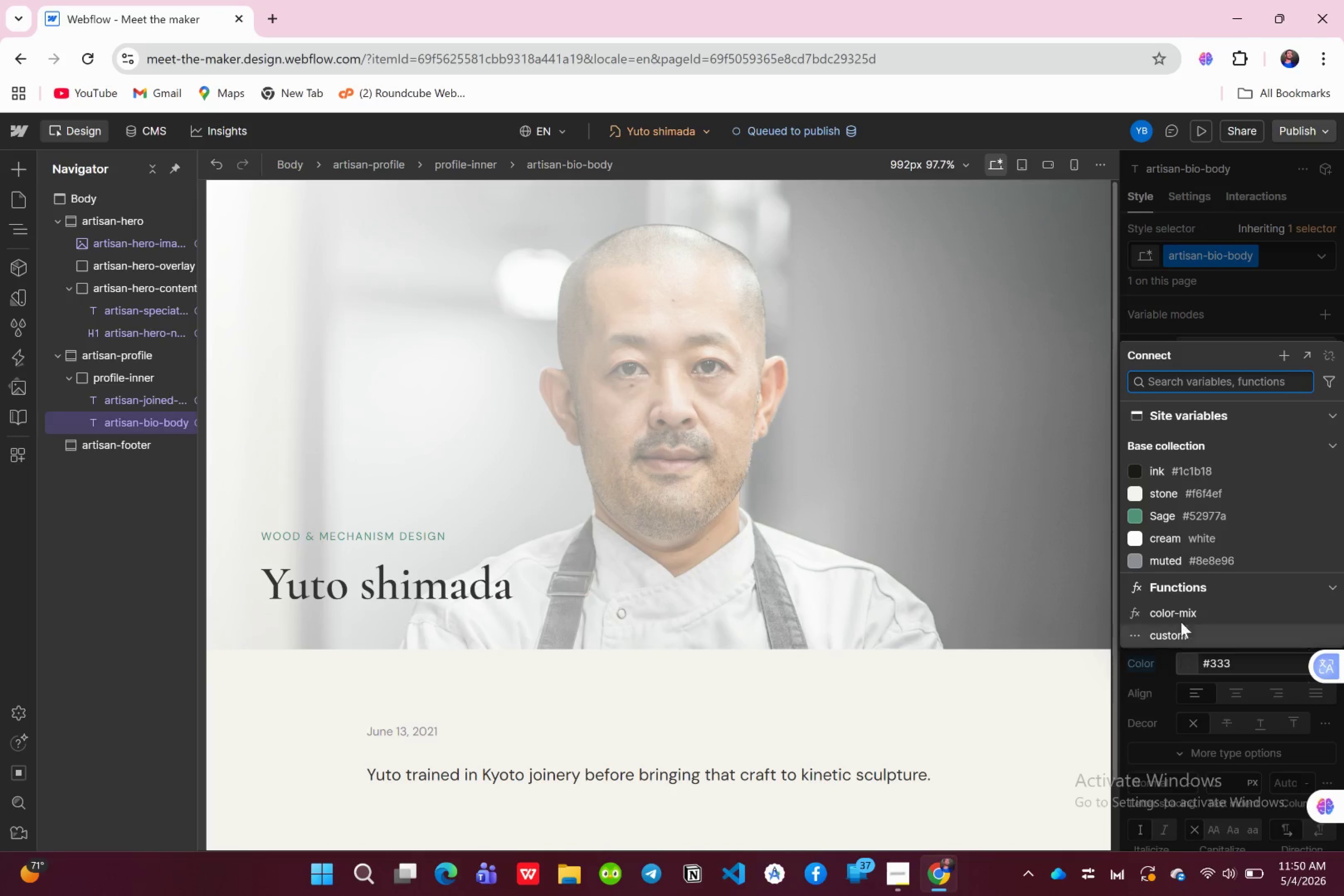 
left_click([1167, 463])
 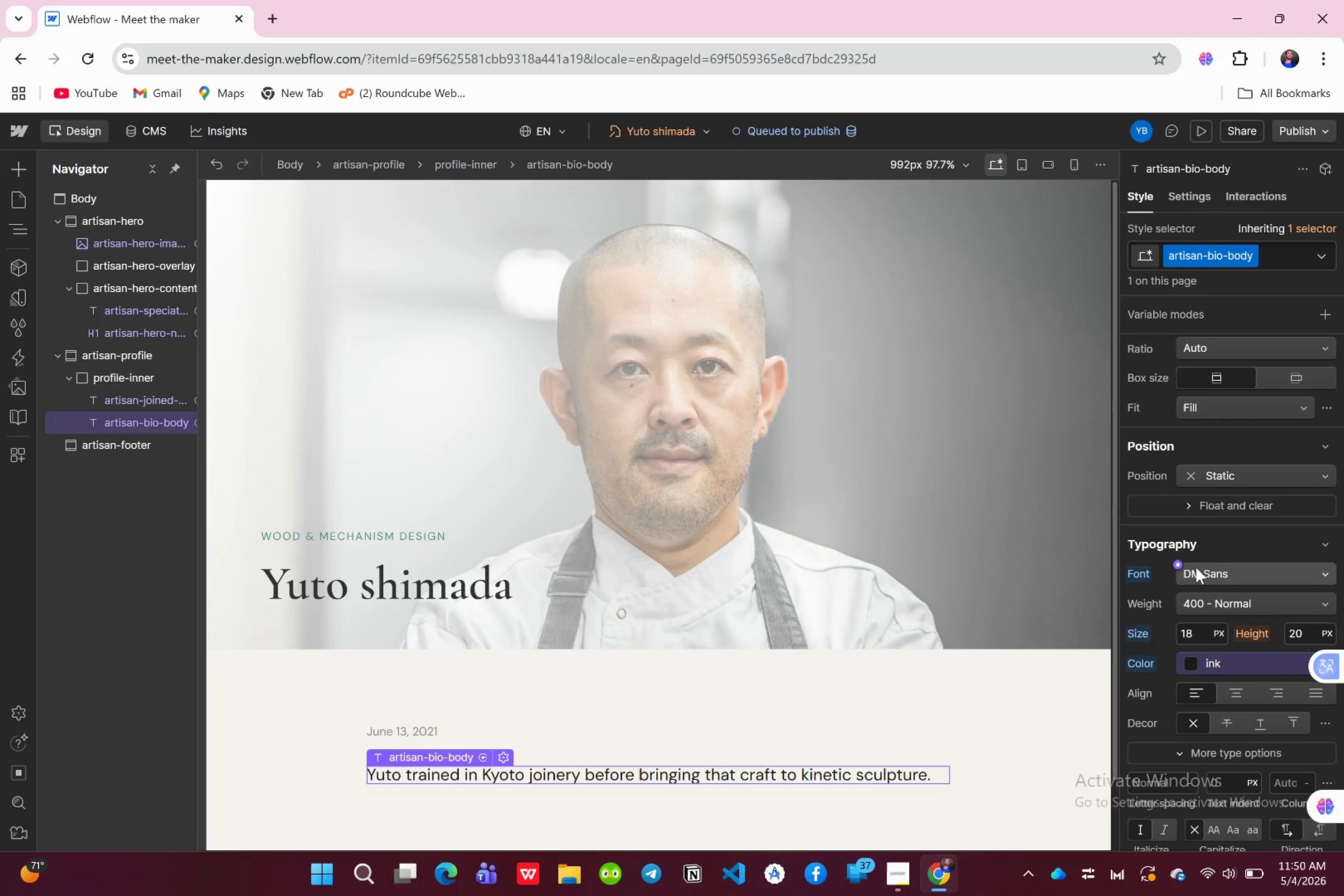 
scroll: coordinate [1233, 528], scroll_direction: down, amount: 1.0
 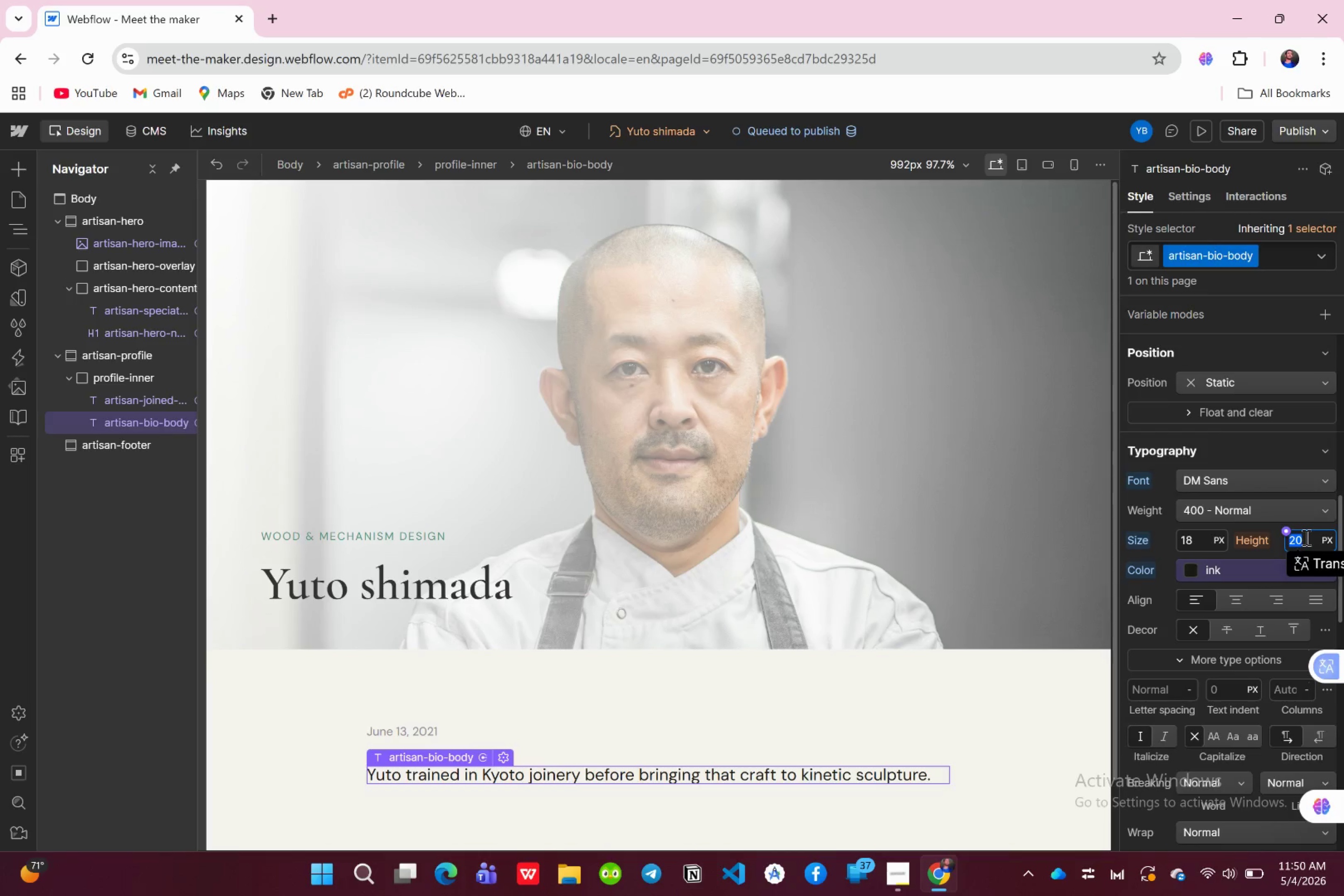 
key(1)
 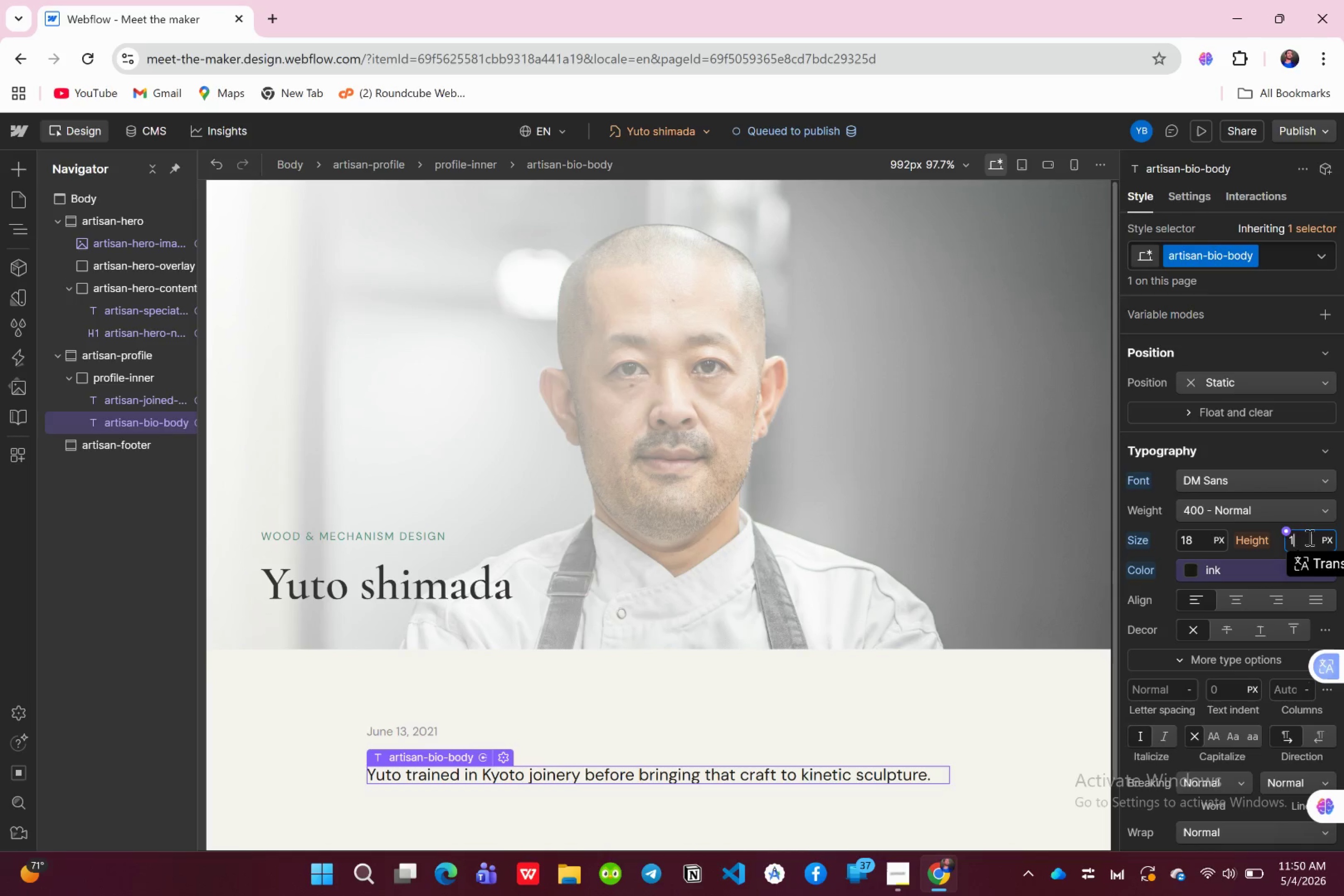 
key(Period)
 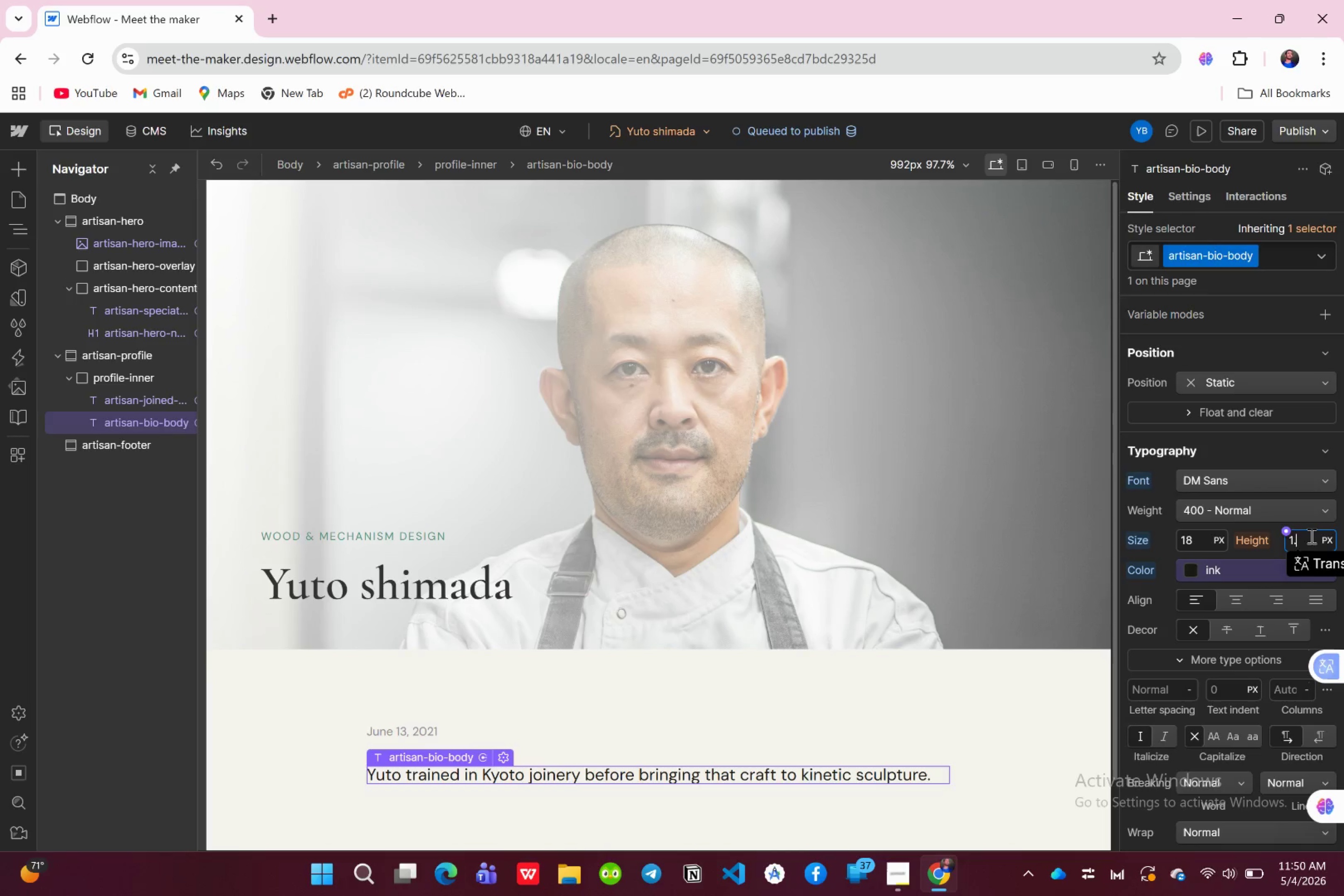 
key(1)
 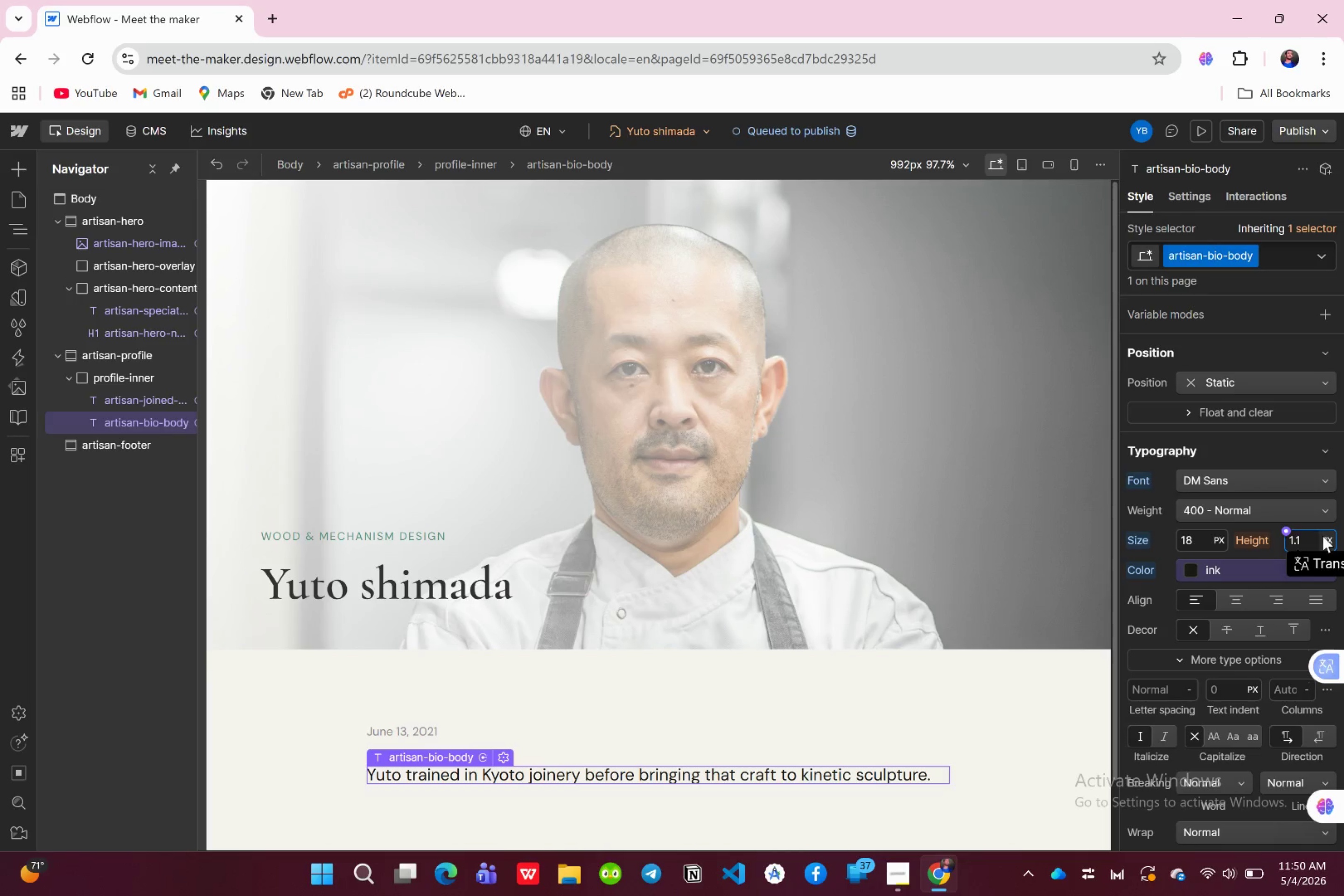 
left_click([1323, 536])
 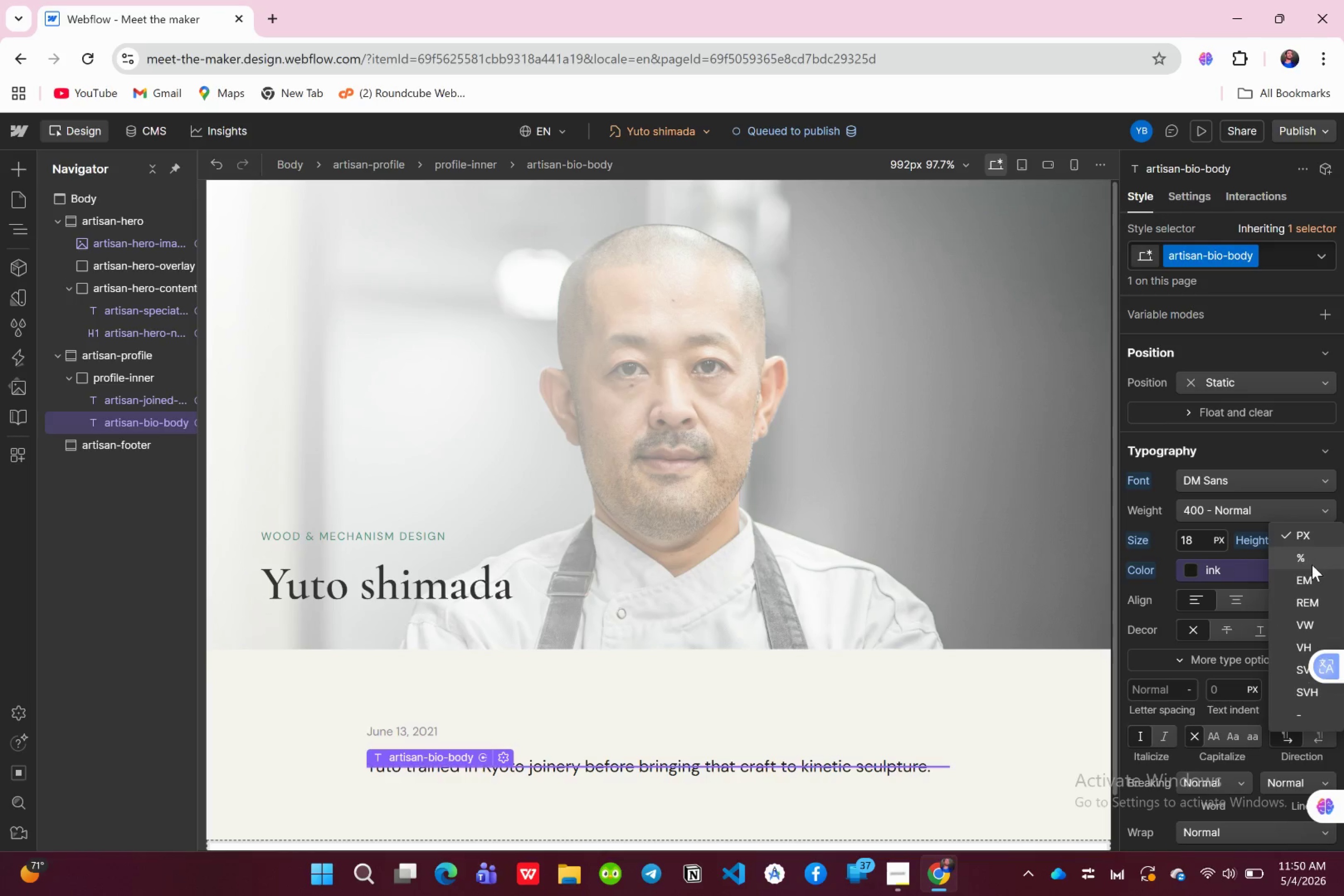 
left_click([1312, 571])
 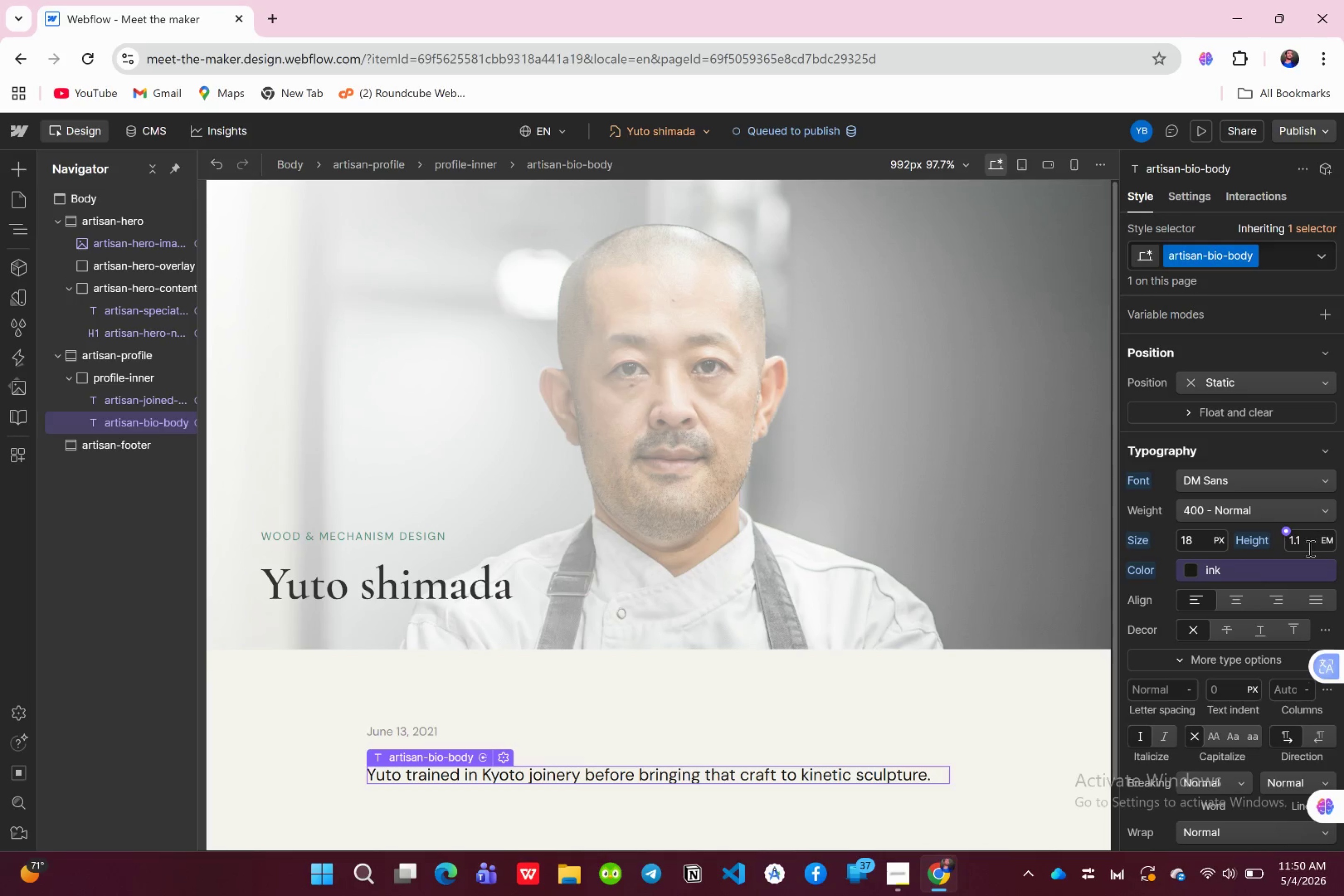 
mouse_move([1273, 573])
 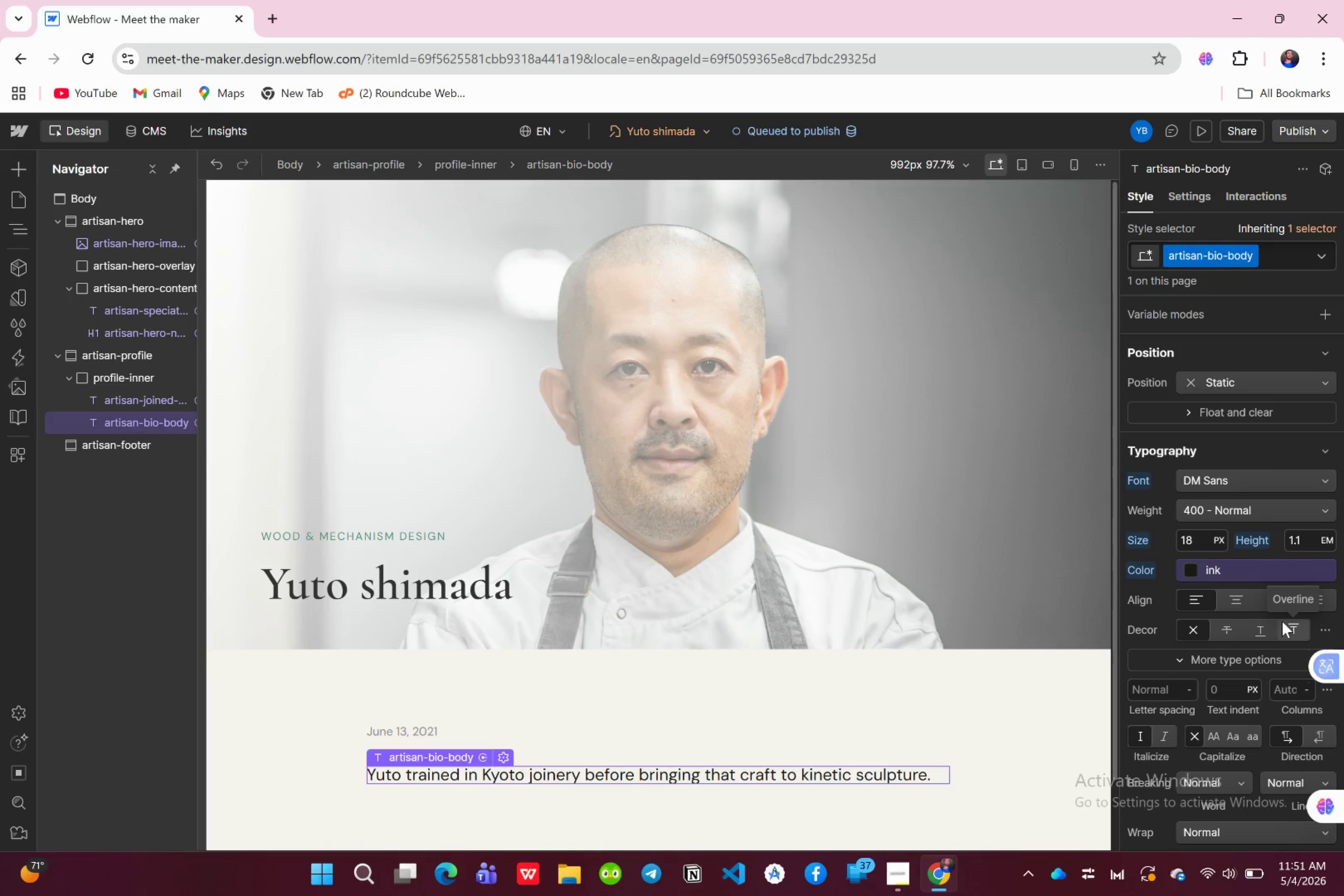 
wait(16.25)
 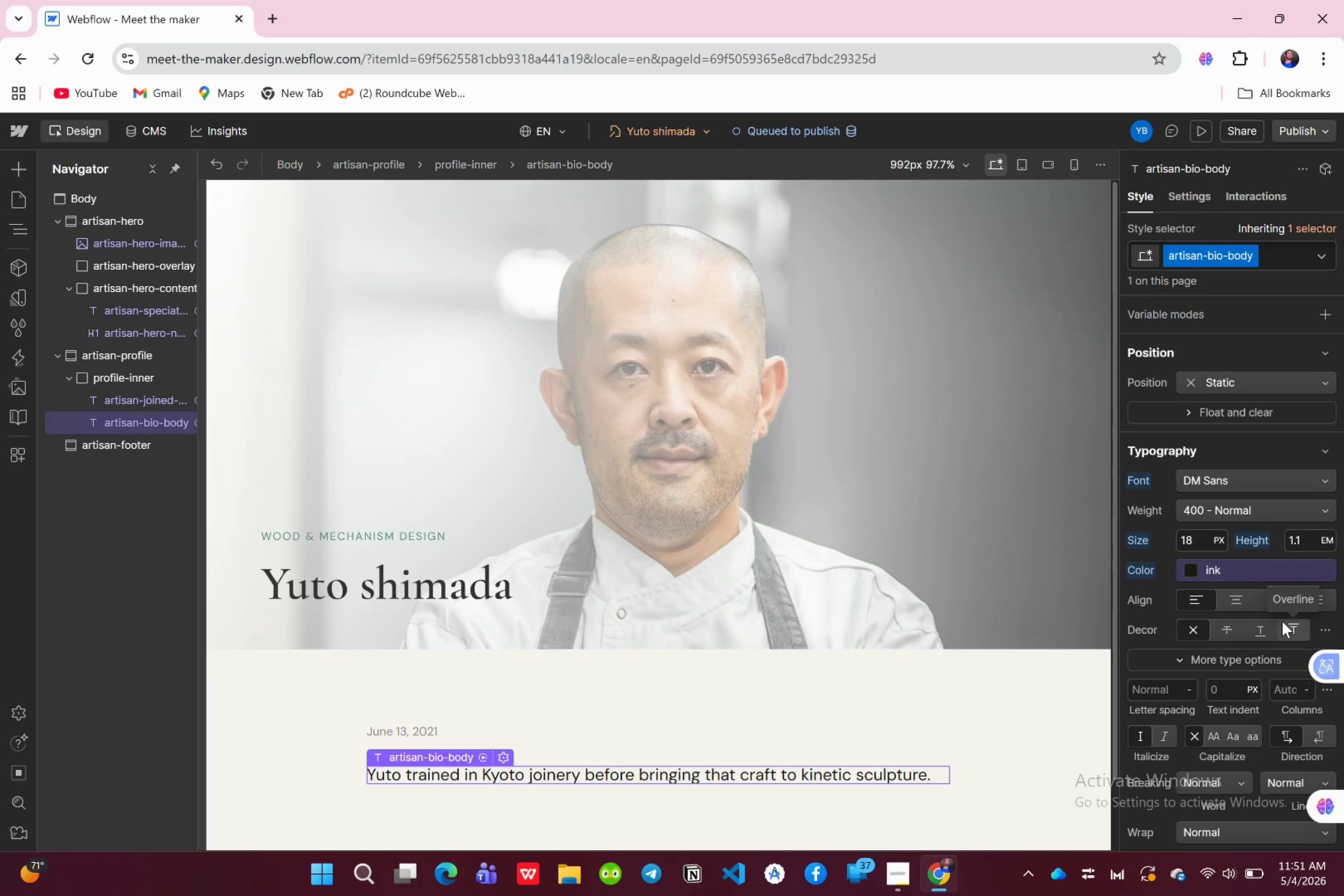 
left_click([15, 183])
 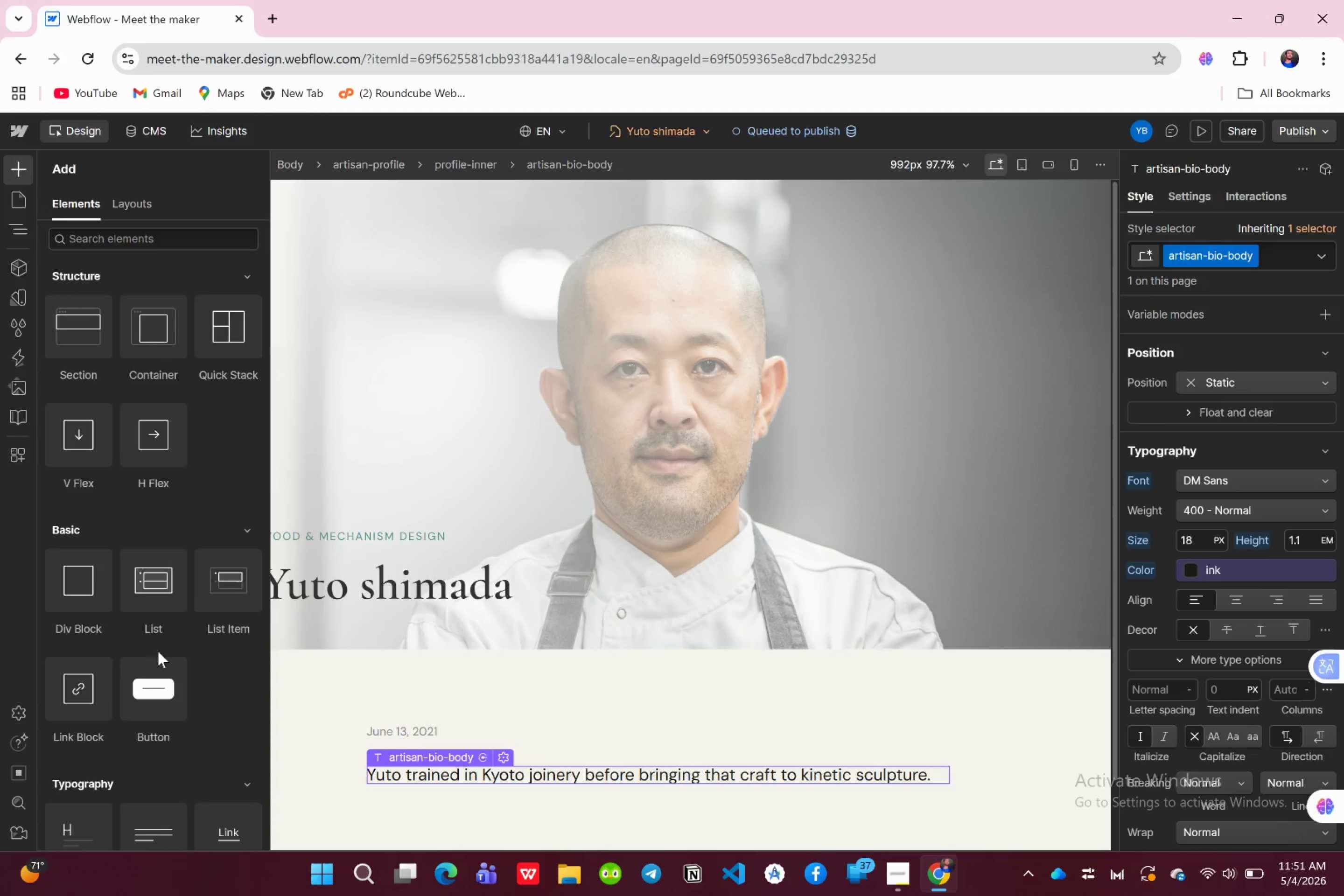 
wait(7.67)
 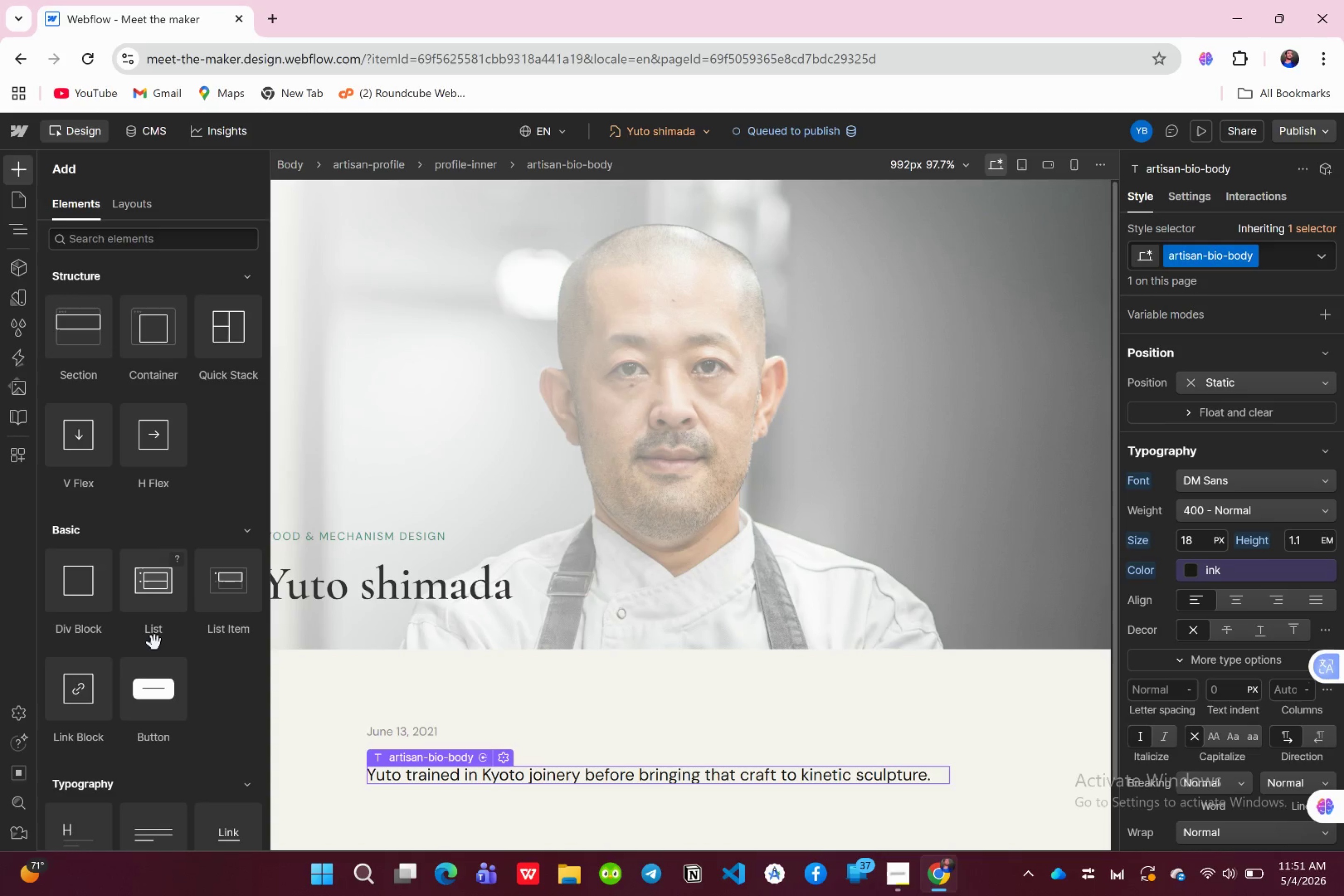 
left_click([145, 236])
 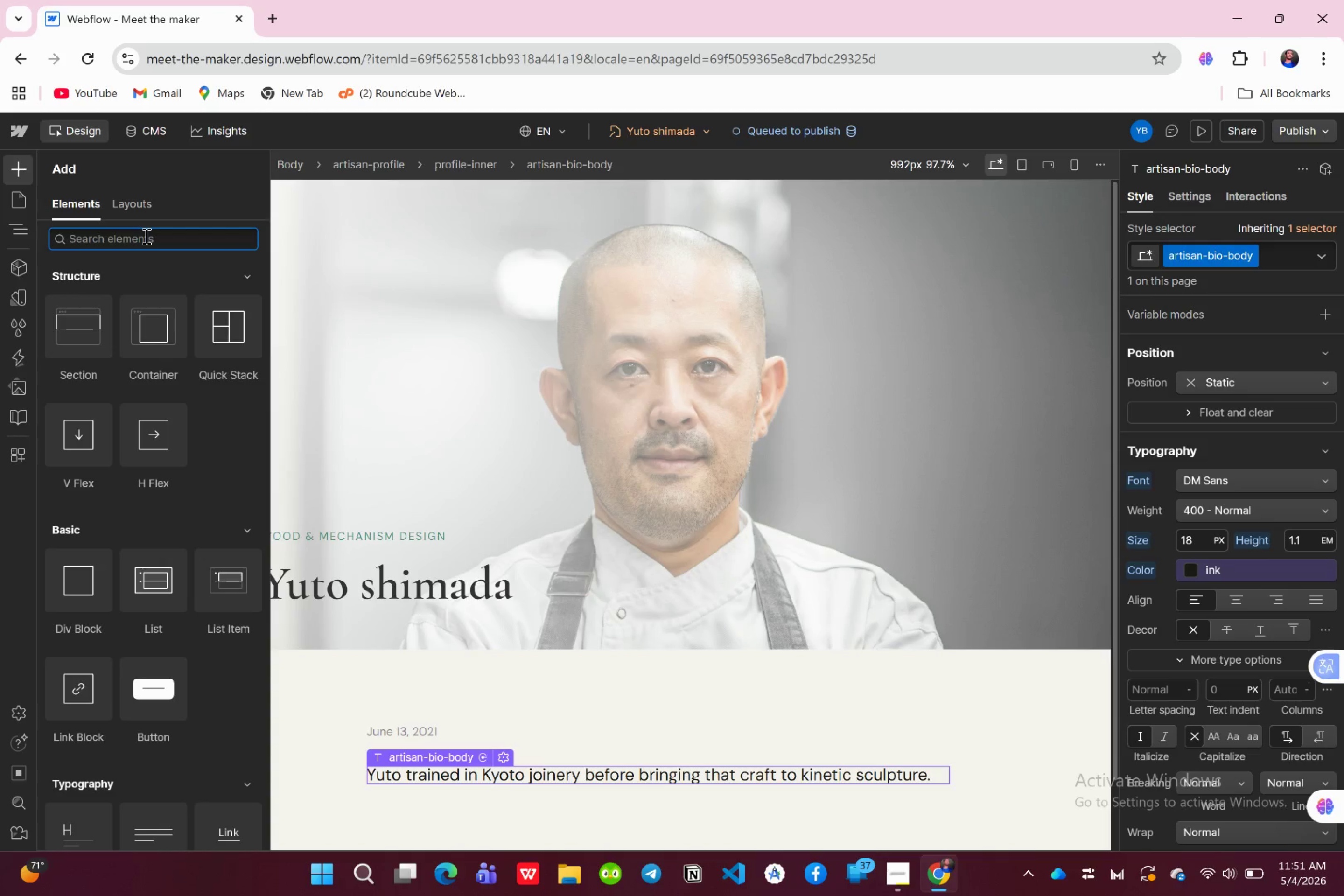 
type(hori\)
key(Backspace)
key(Backspace)
key(Backspace)
key(Backspace)
 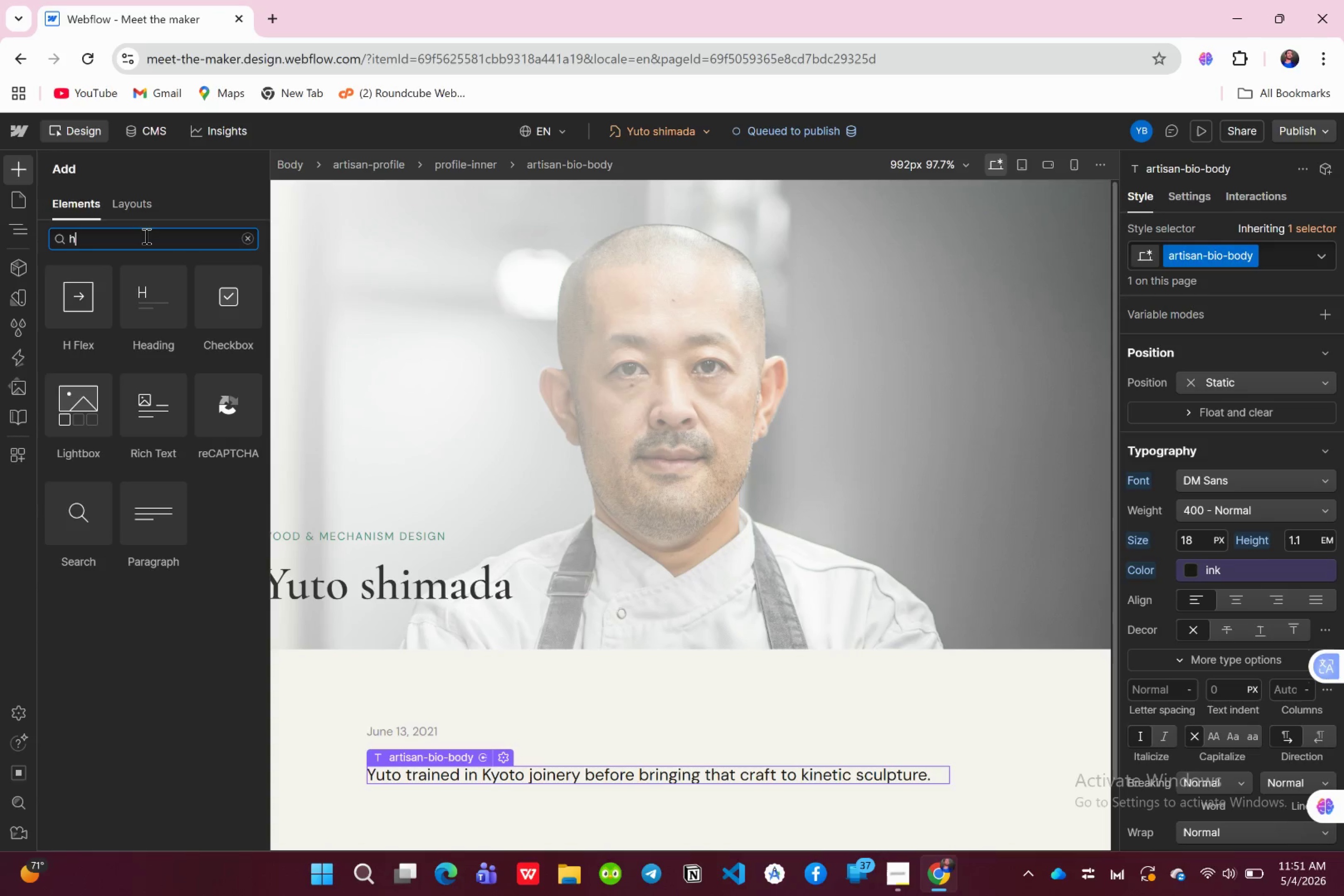 
wait(6.22)
 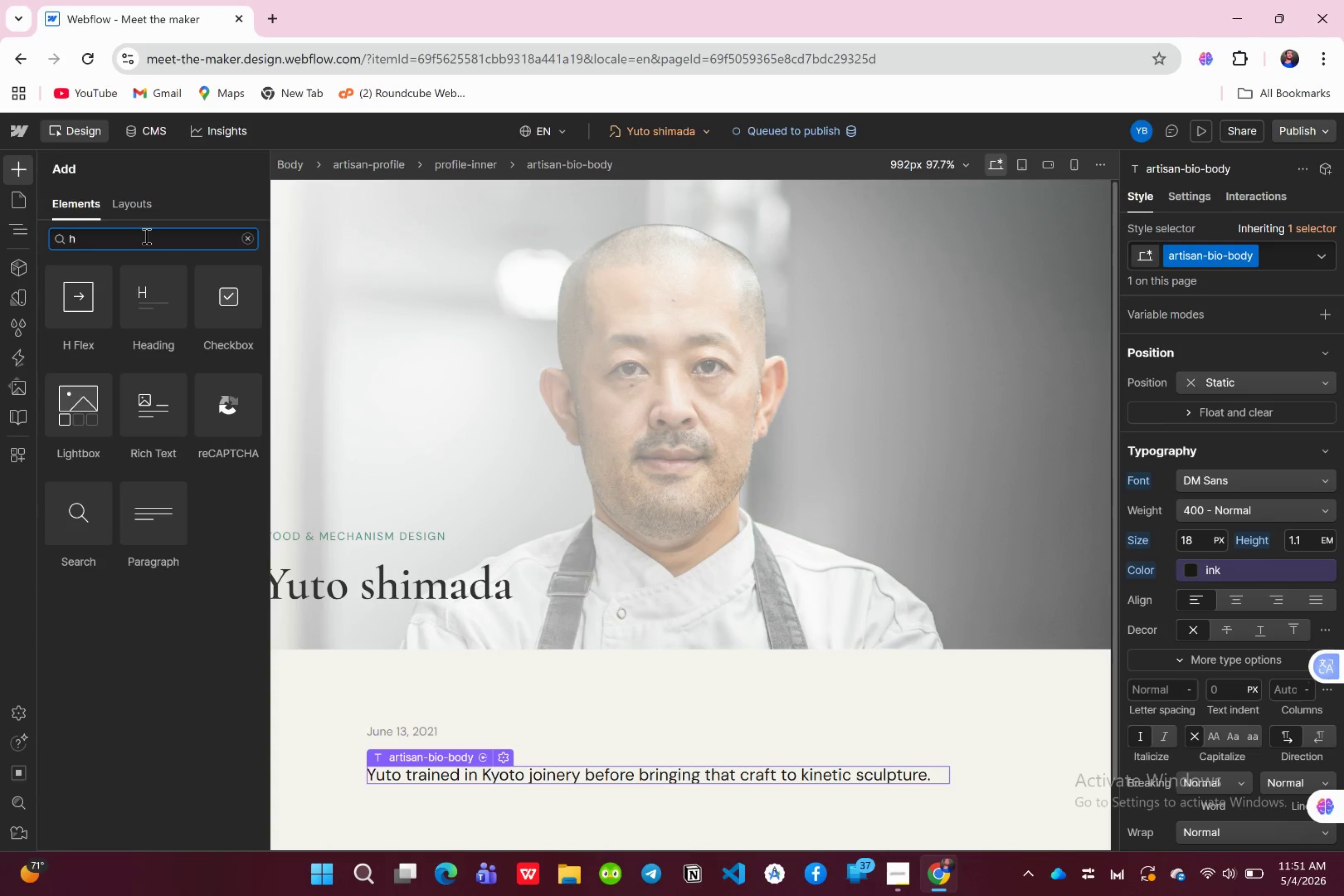 
key(Backspace)
 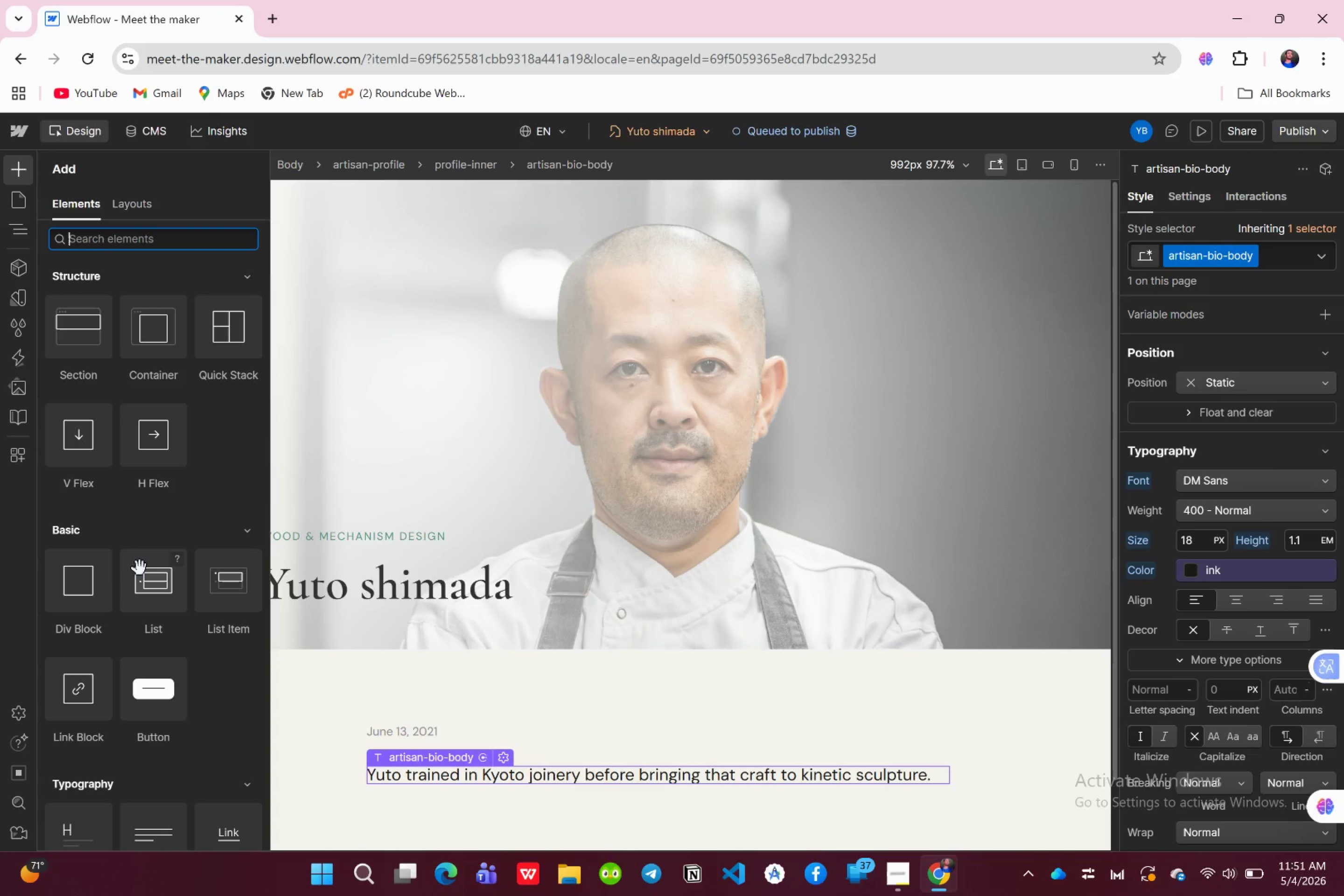 
scroll: coordinate [163, 622], scroll_direction: down, amount: 4.0
 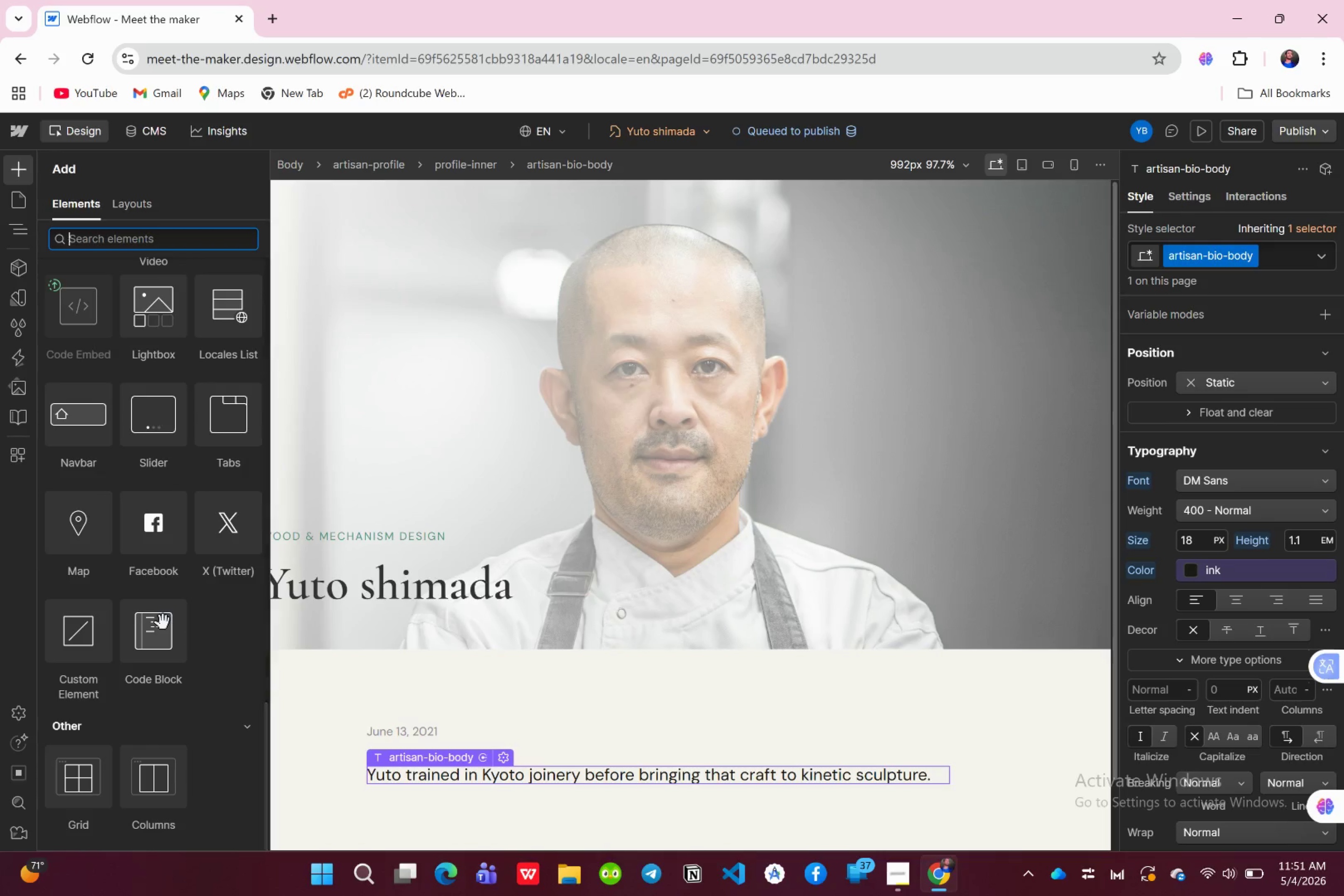 
scroll: coordinate [163, 622], scroll_direction: up, amount: 7.0
 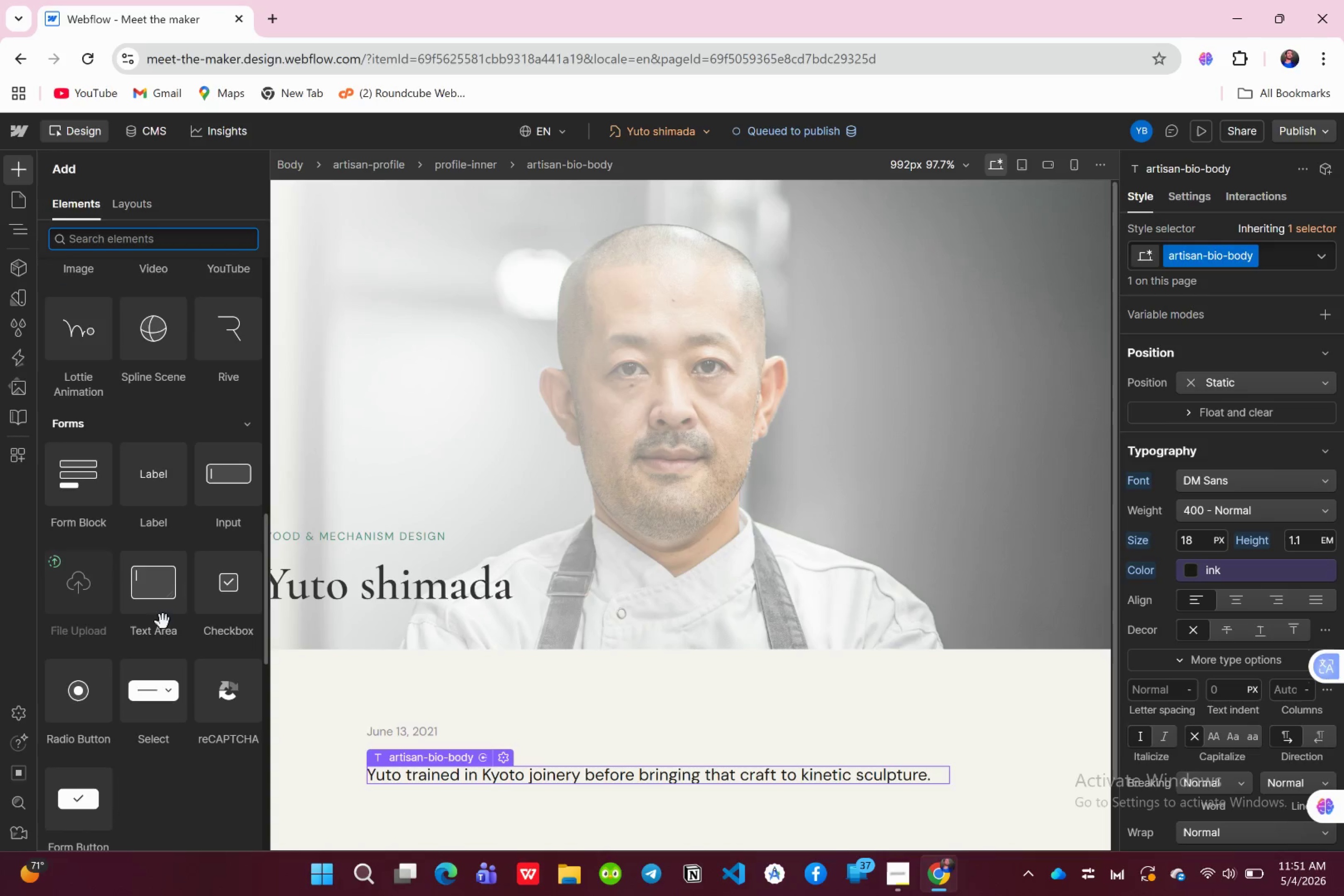 
mouse_move([167, 609])
 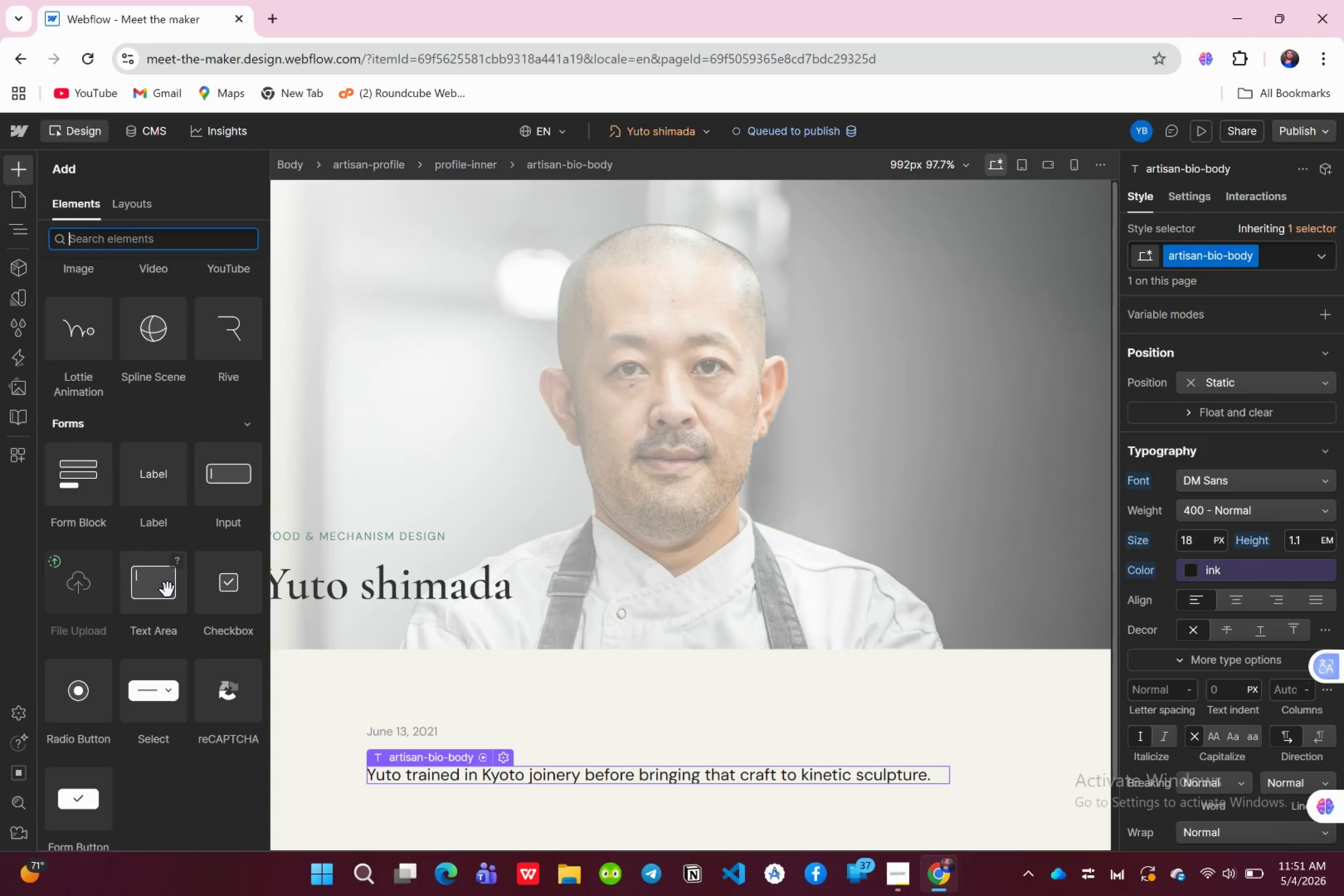 
scroll: coordinate [167, 589], scroll_direction: up, amount: 11.0
 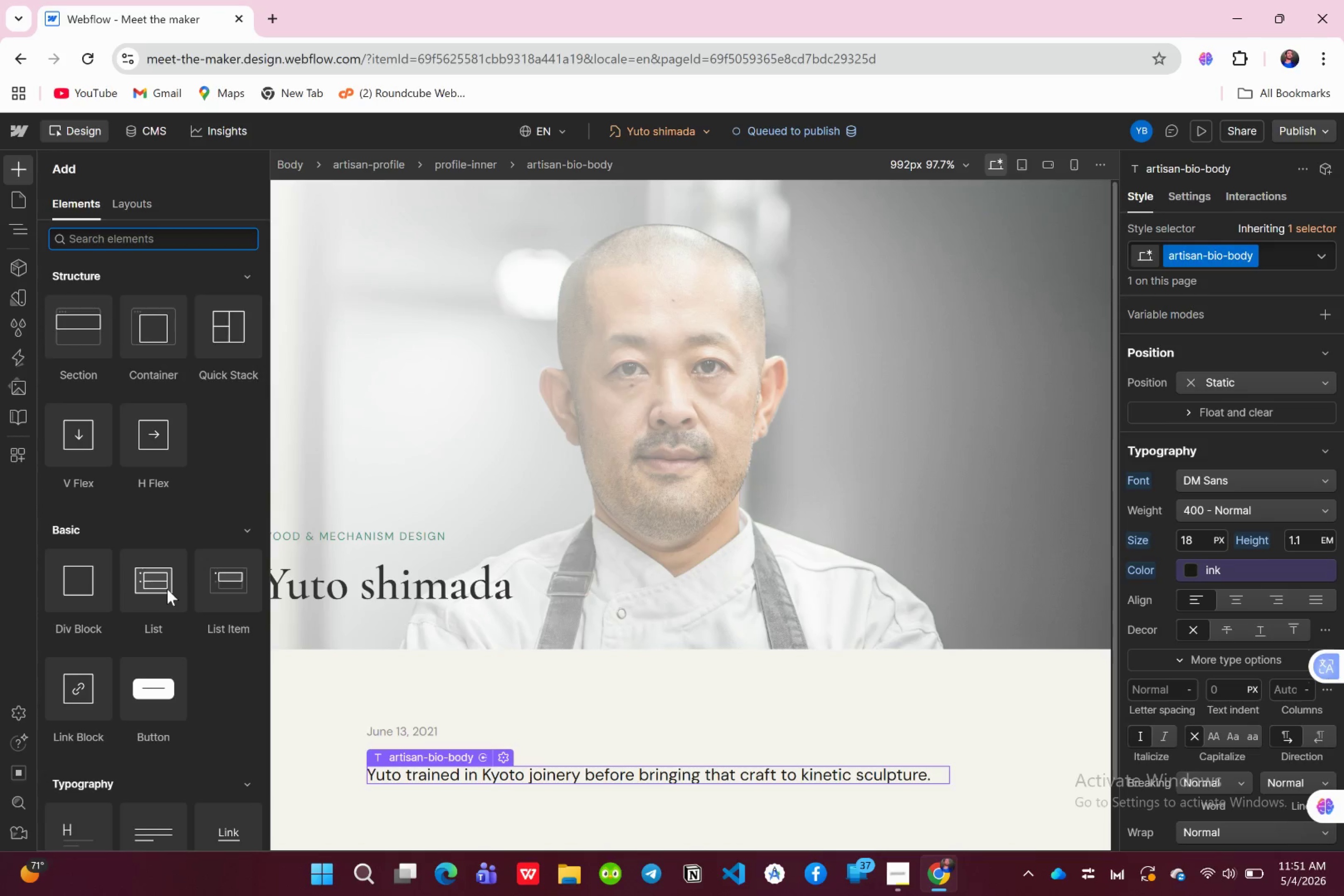 
scroll: coordinate [171, 594], scroll_direction: down, amount: 9.0
 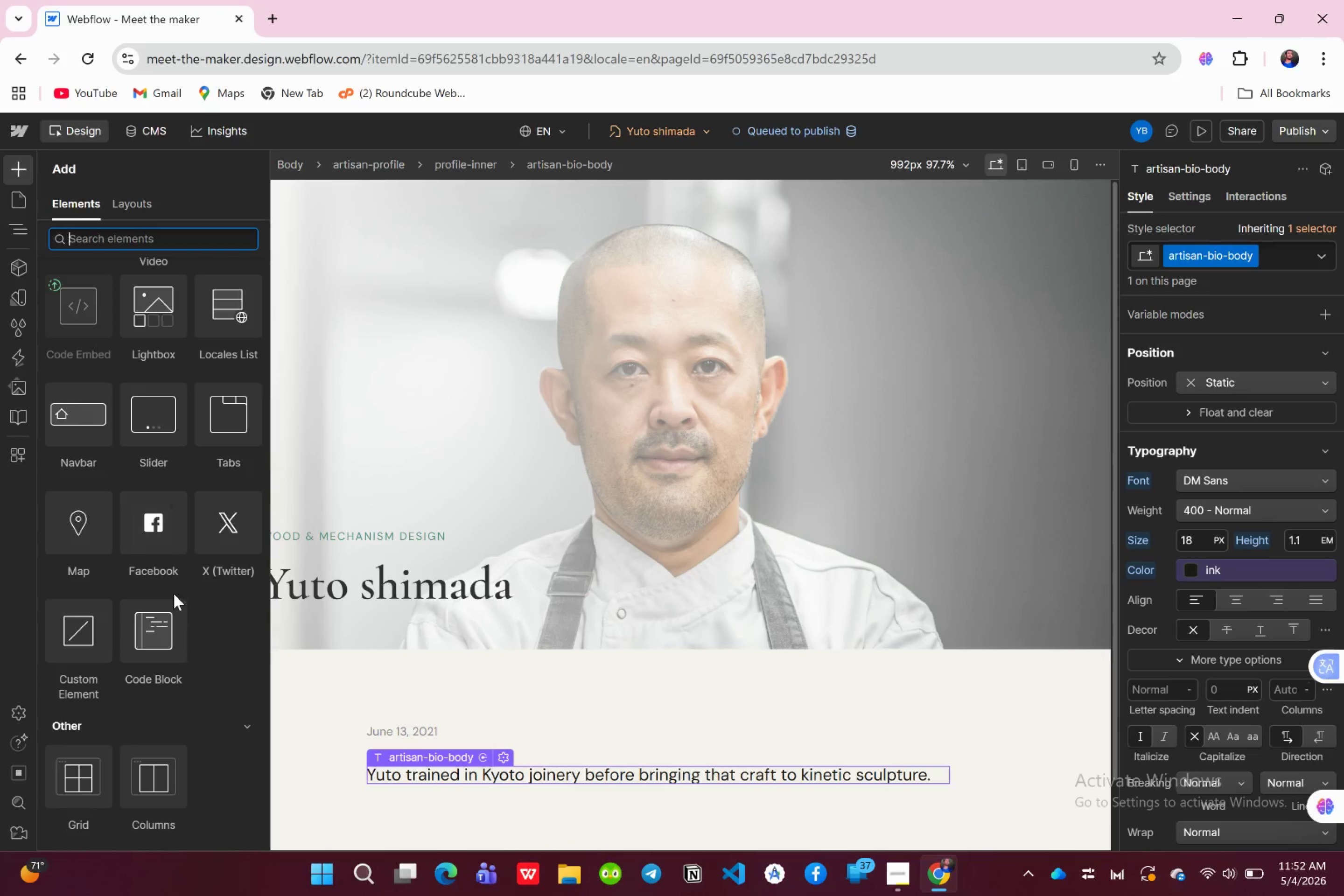 
scroll: coordinate [175, 594], scroll_direction: up, amount: 27.0
 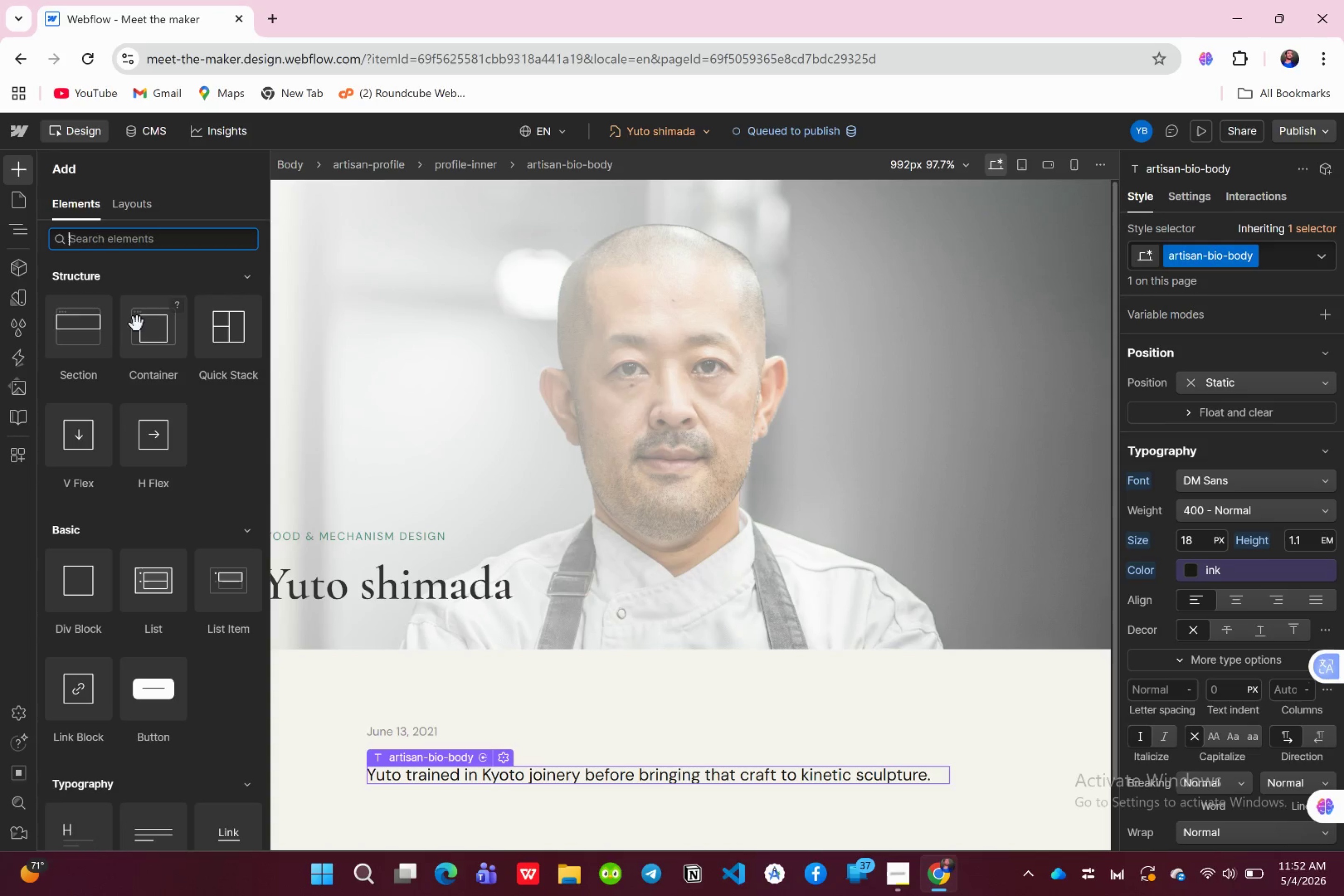 
wait(24.32)
 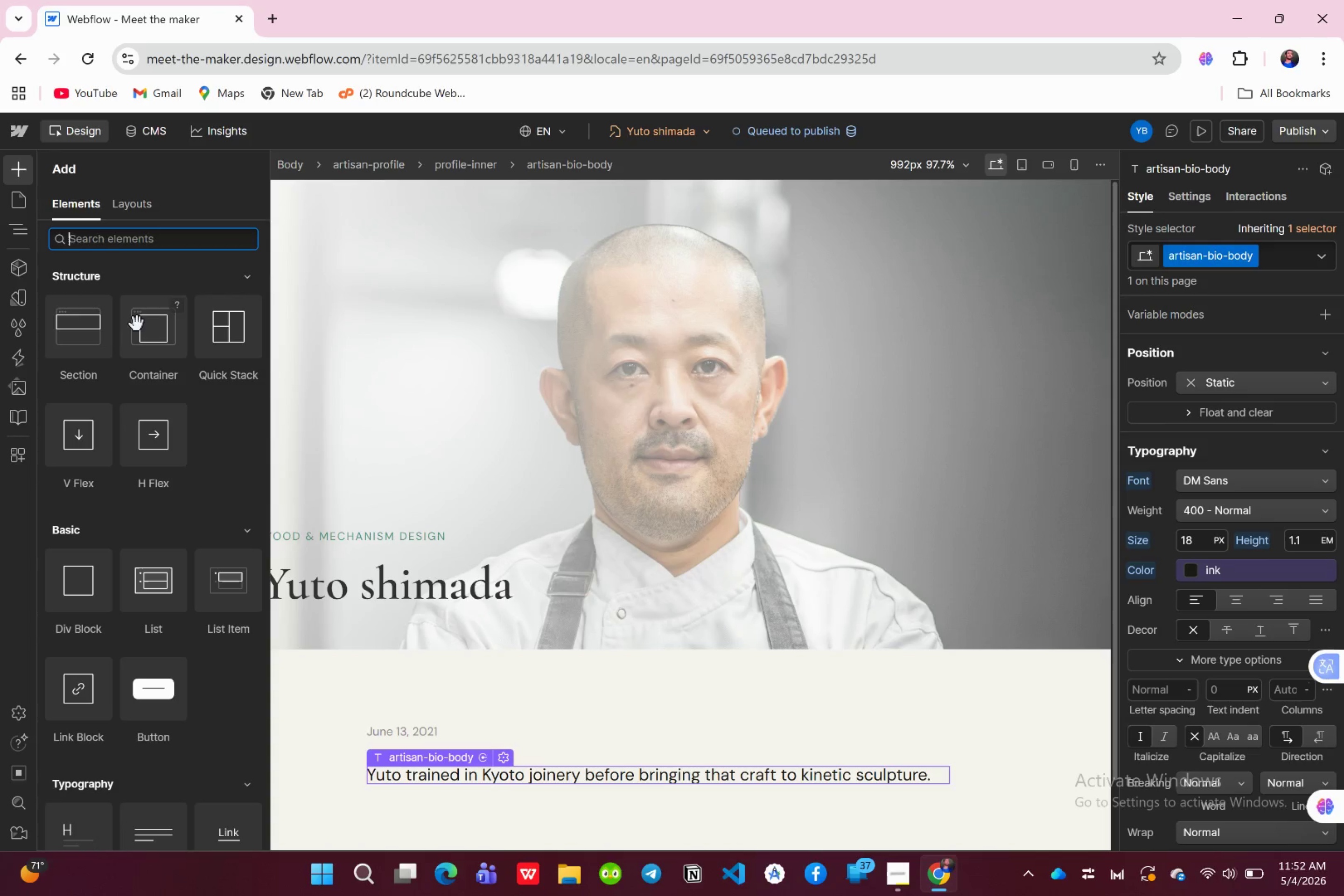 
left_click_drag(start_coordinate=[88, 587], to_coordinate=[153, 453])
 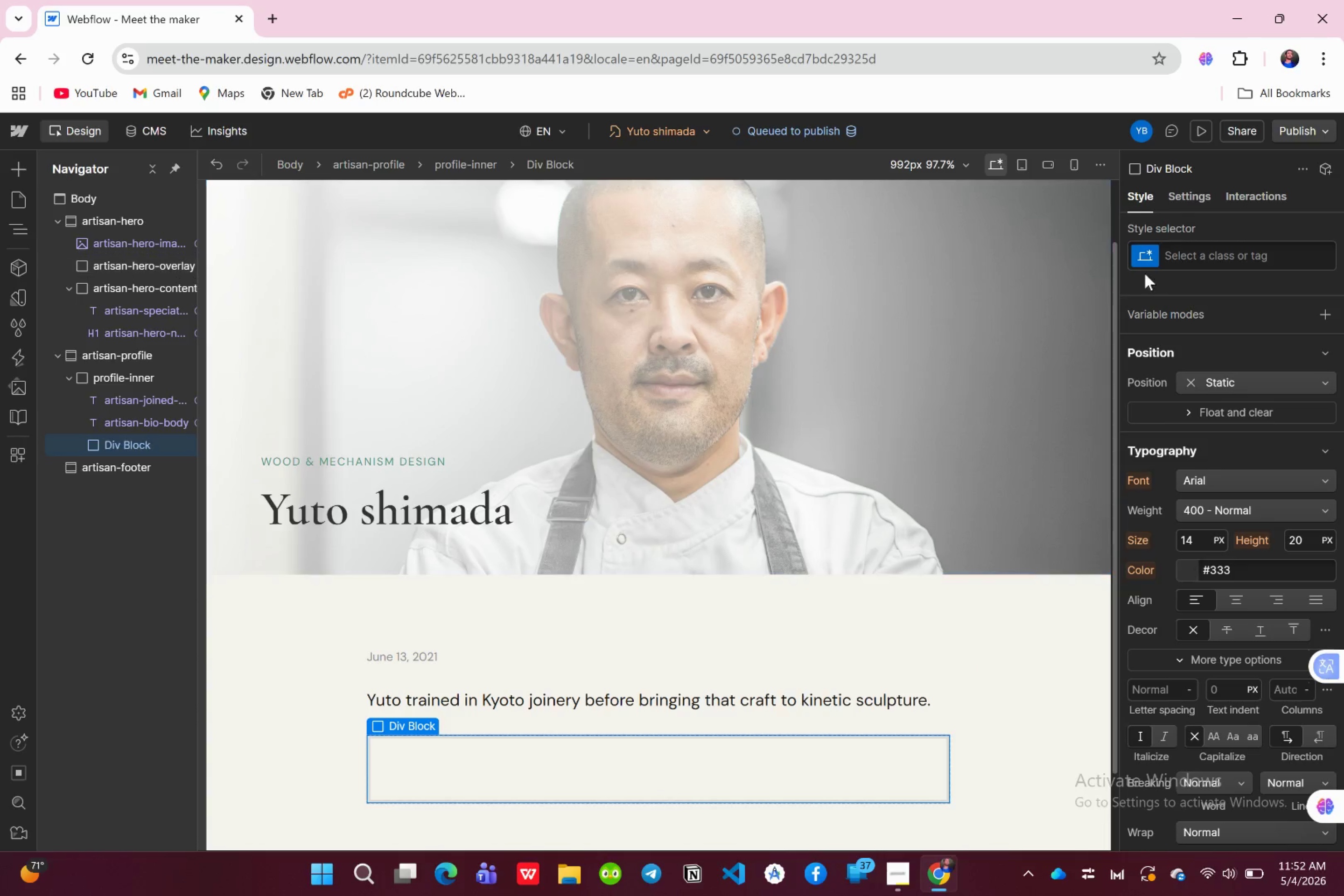 
left_click([1185, 262])
 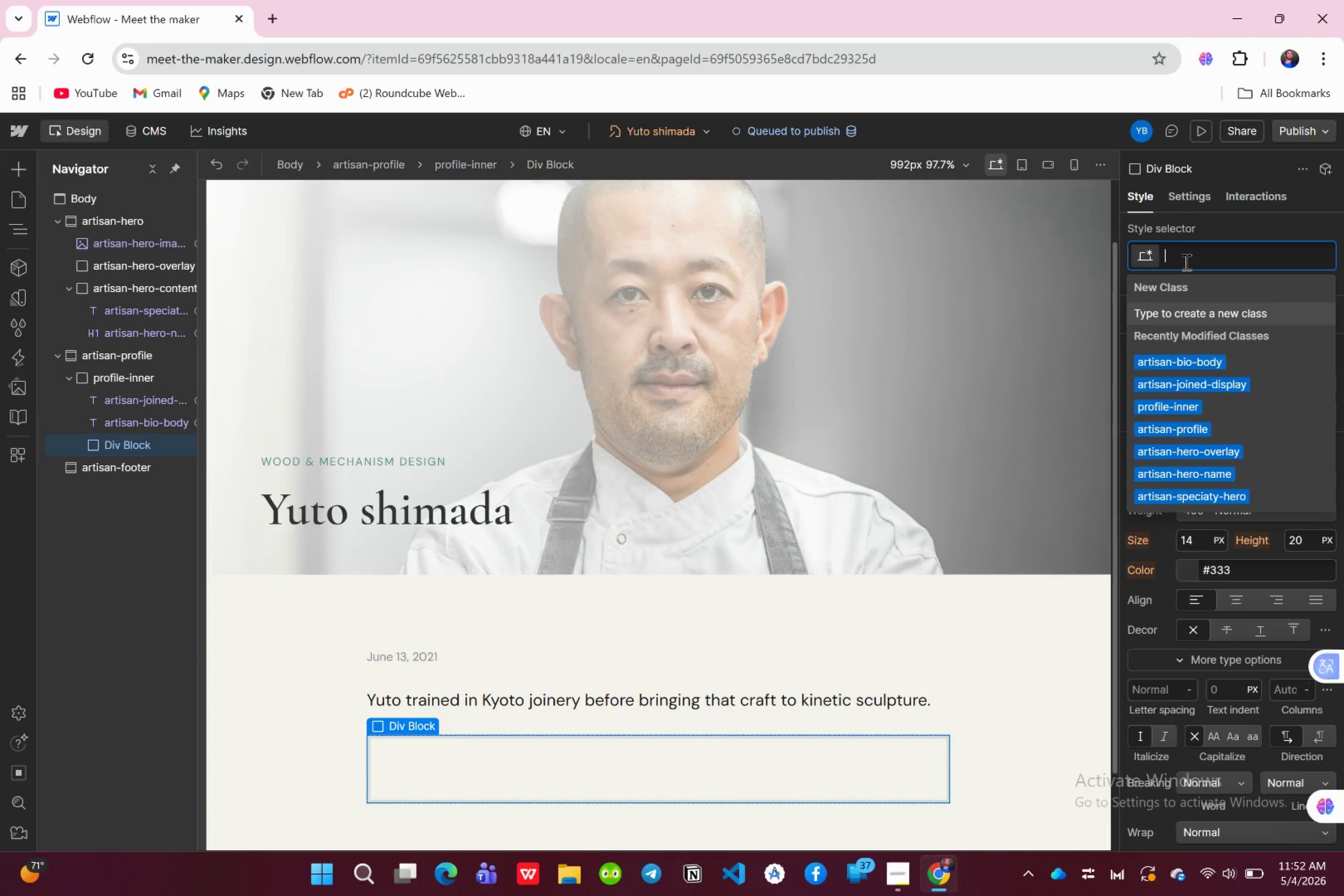 
type(profile )
key(Backspace)
type(-divider )
key(Backspace)
 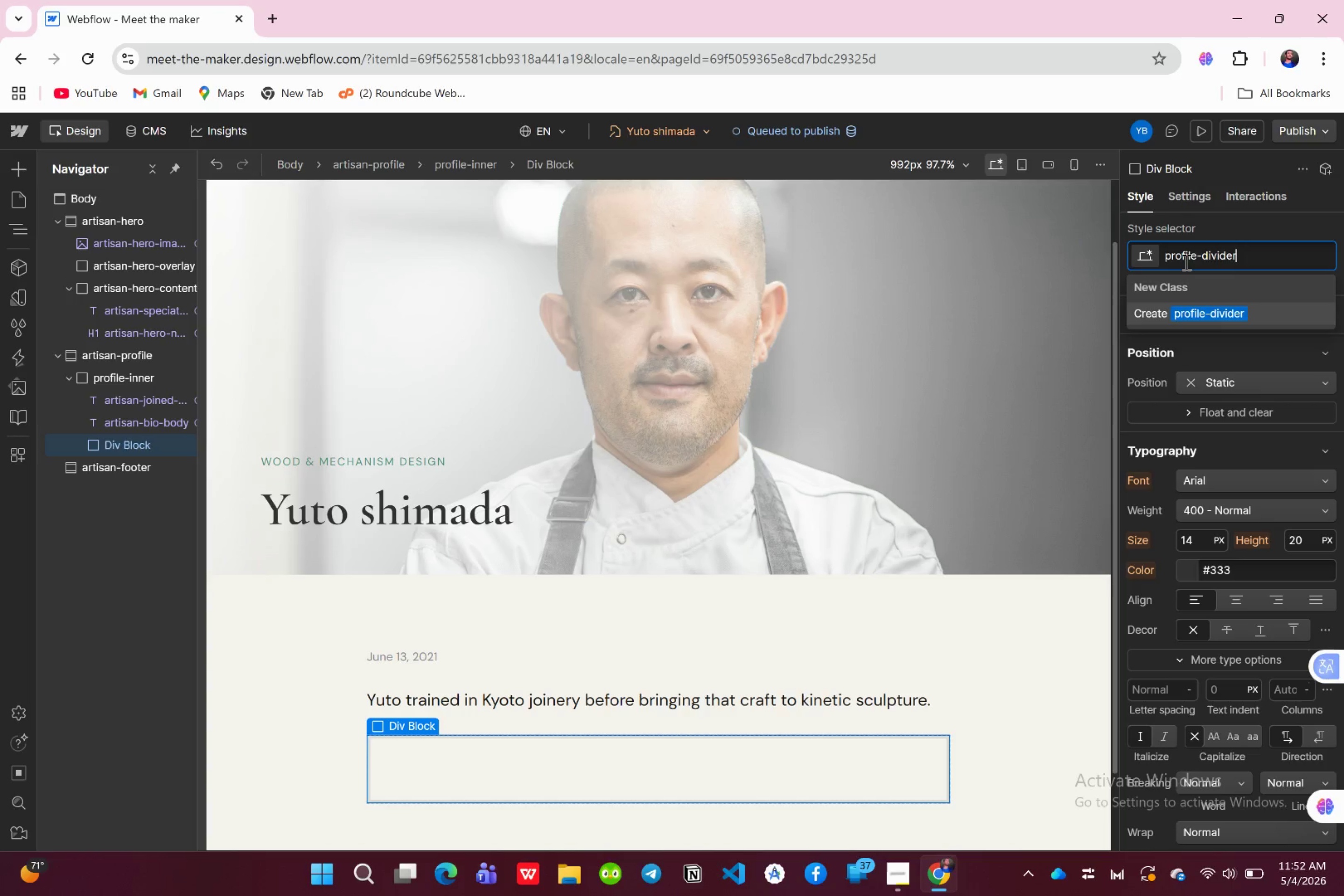 
key(Enter)
 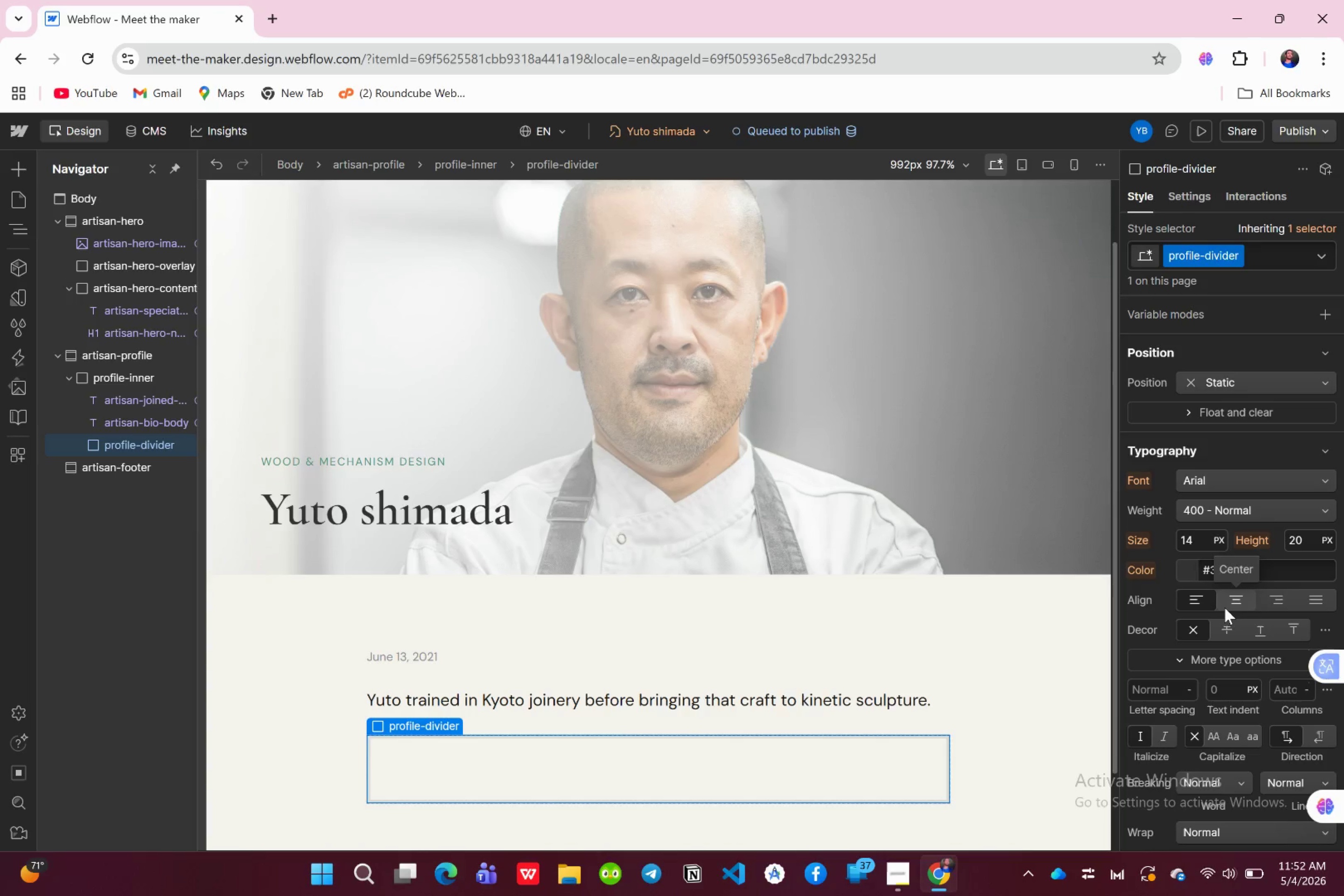 
scroll: coordinate [1246, 626], scroll_direction: down, amount: 9.0
 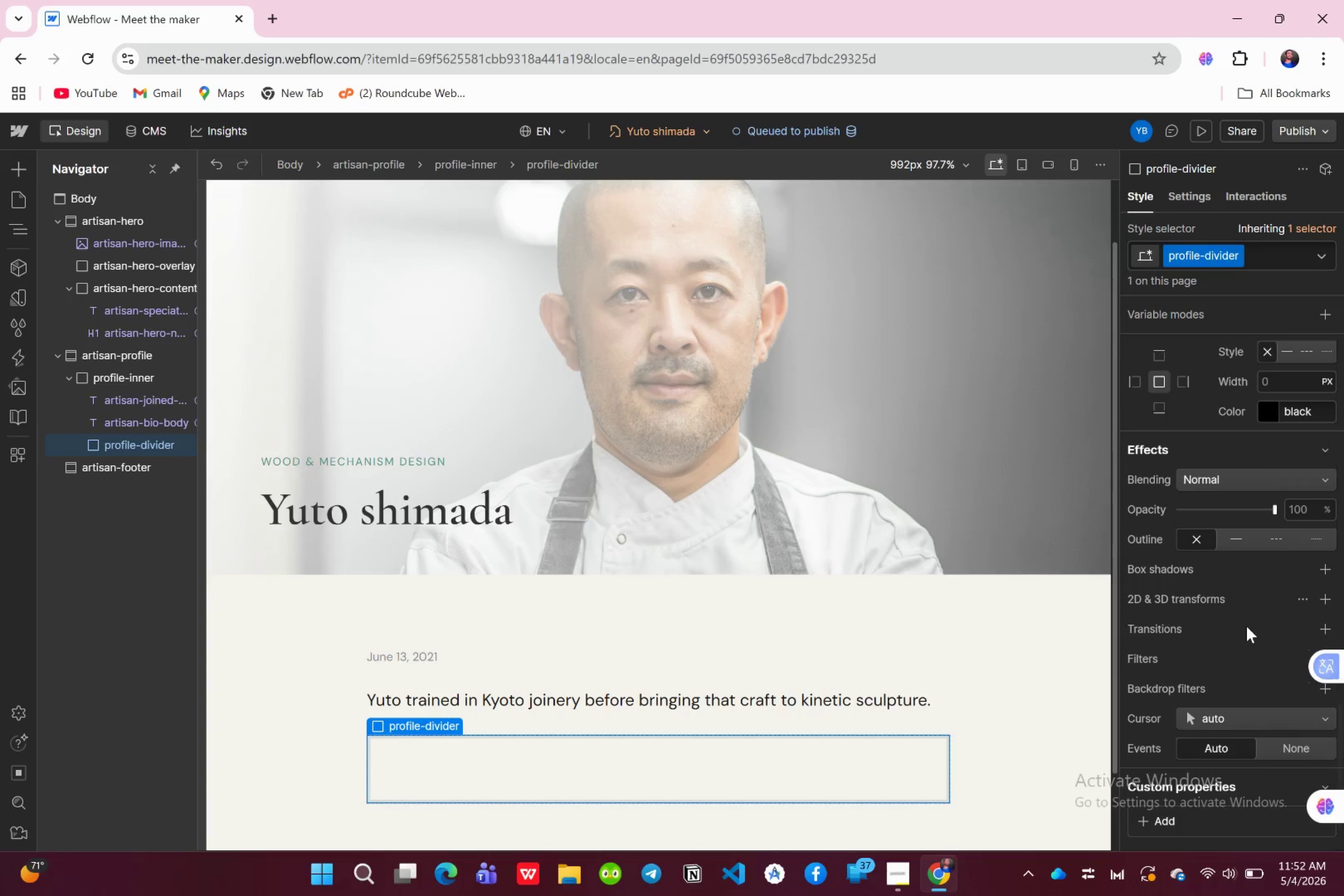 
scroll: coordinate [1246, 616], scroll_direction: up, amount: 15.0
 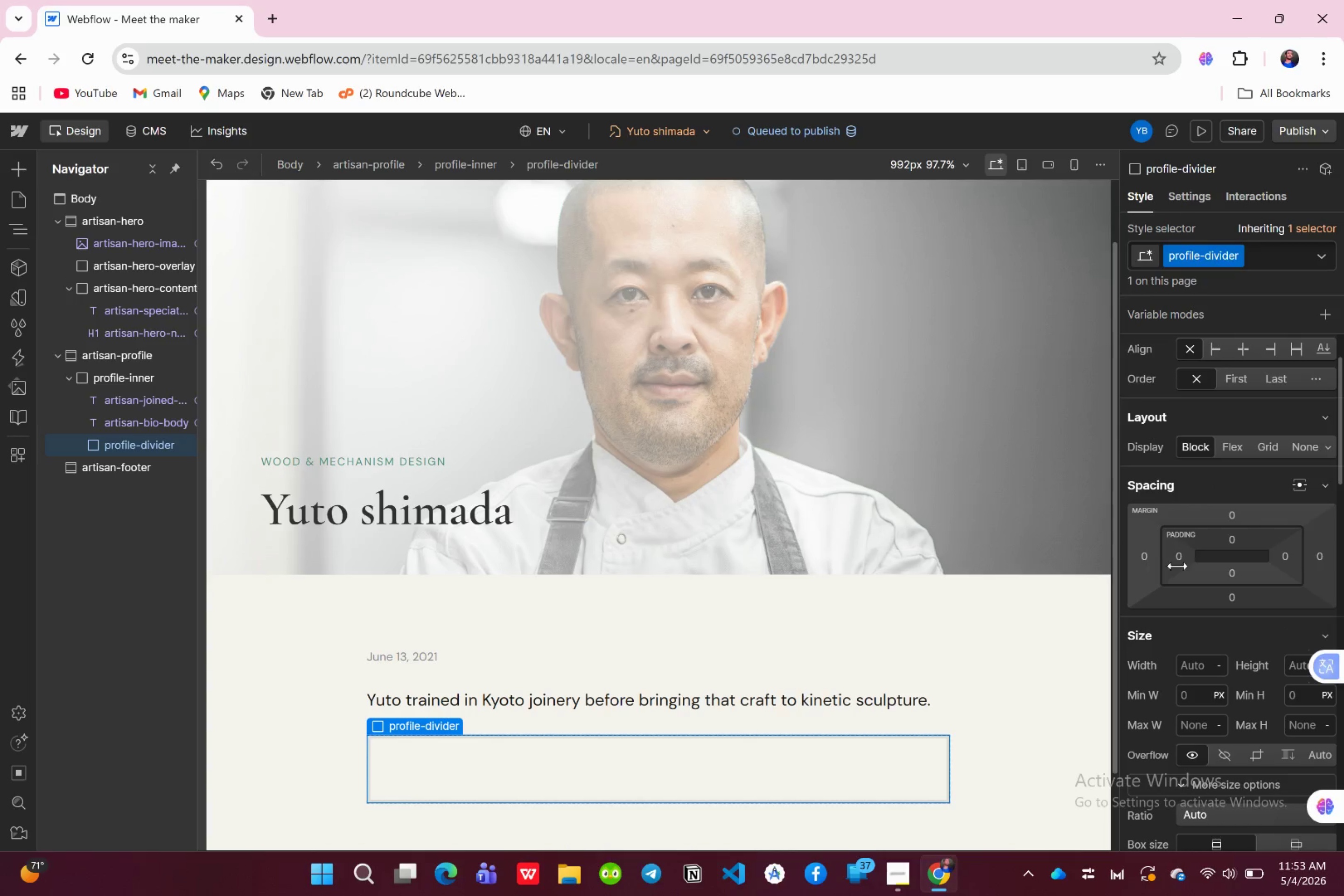 
scroll: coordinate [1196, 573], scroll_direction: down, amount: 1.0
 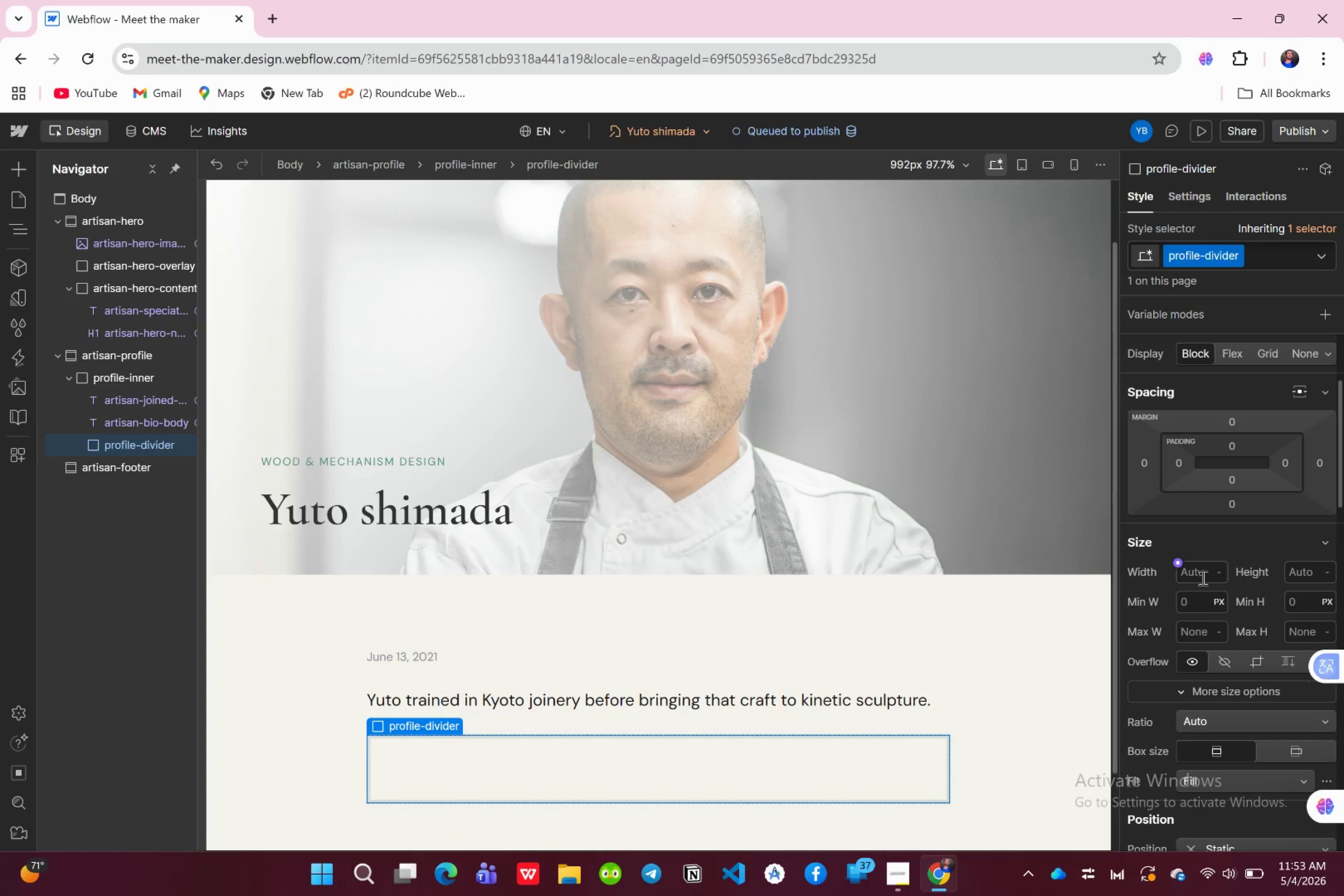 
left_click([1202, 577])
 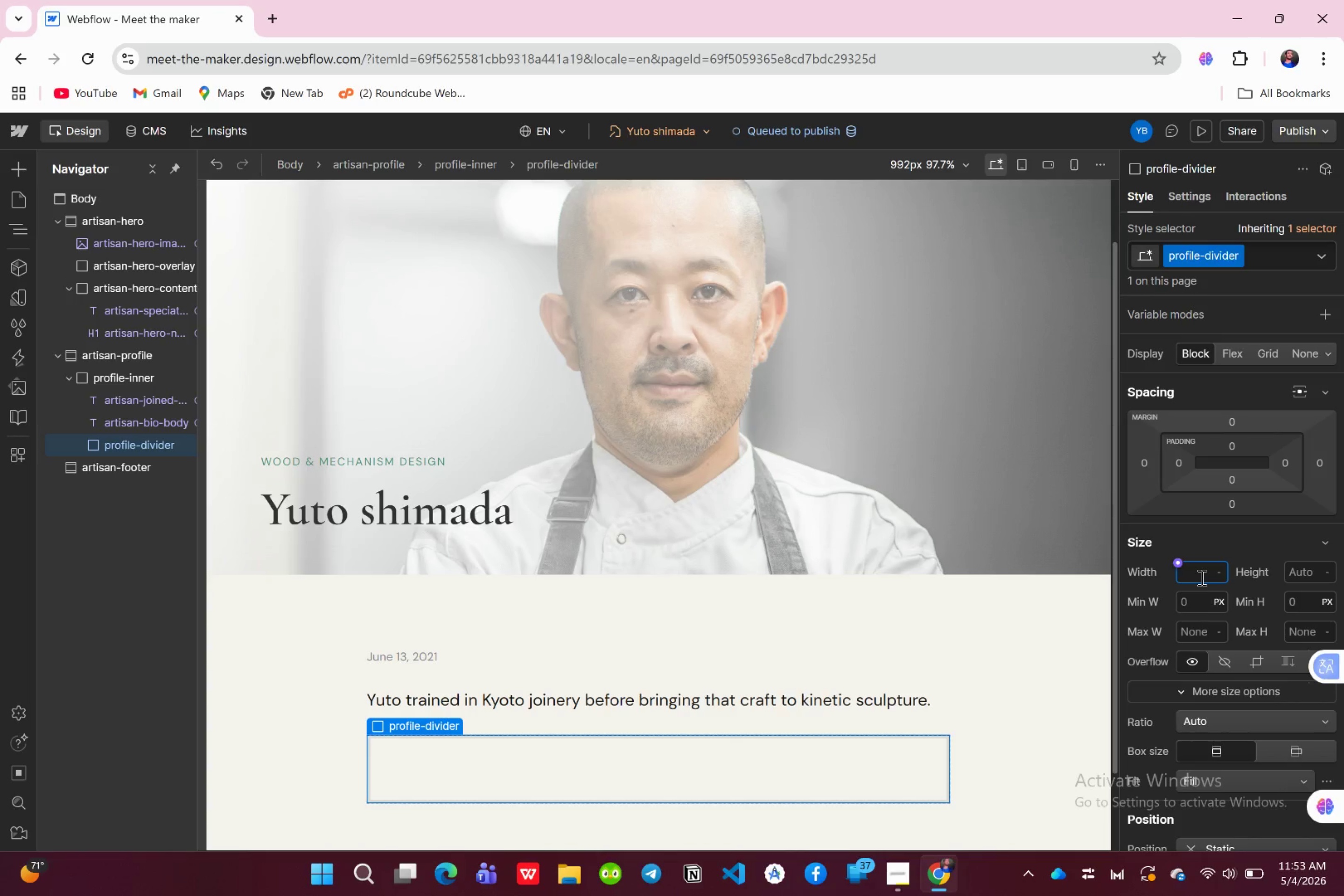 
type(60)
 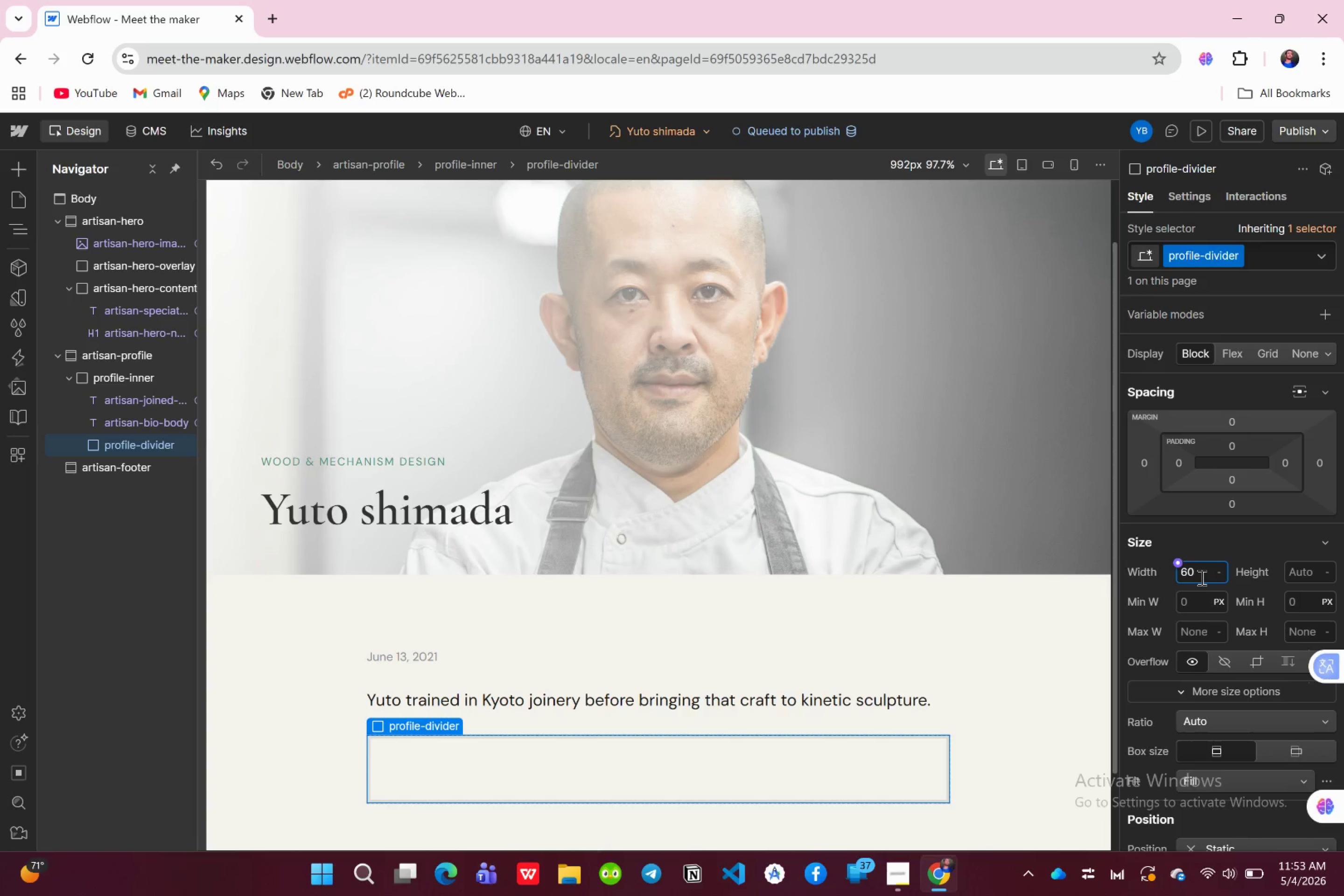 
key(Enter)
 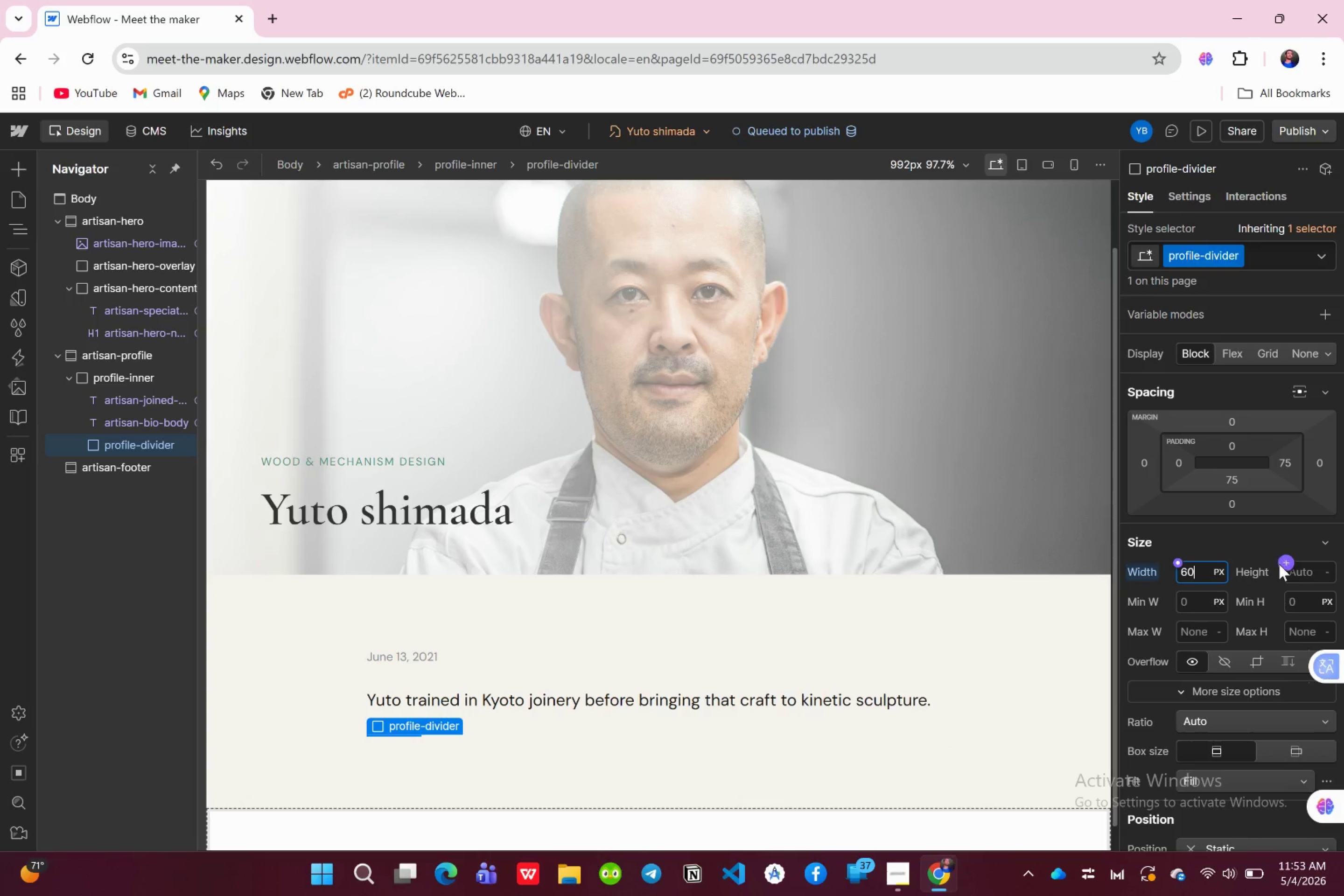 
wait(7.05)
 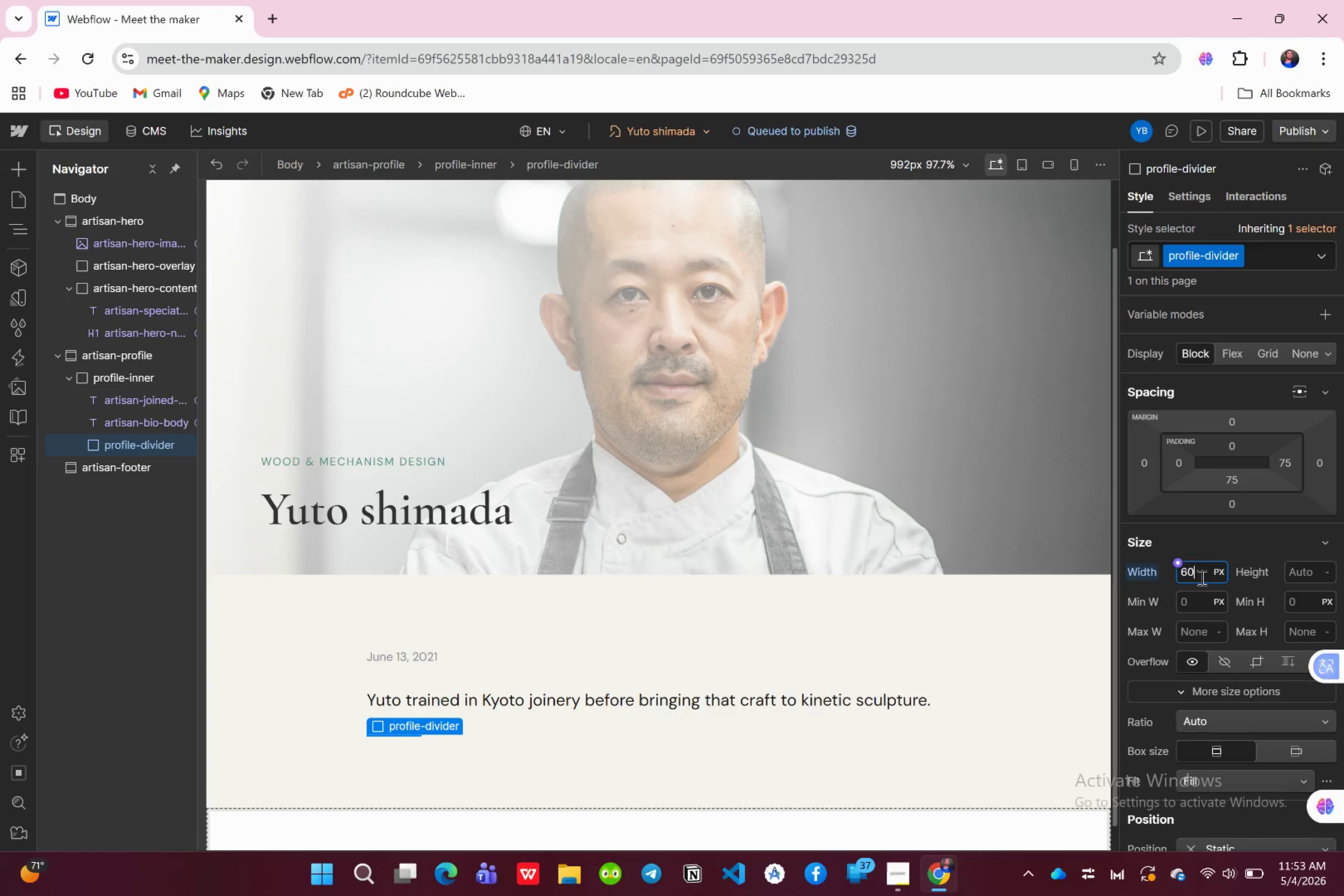 
key(2)
 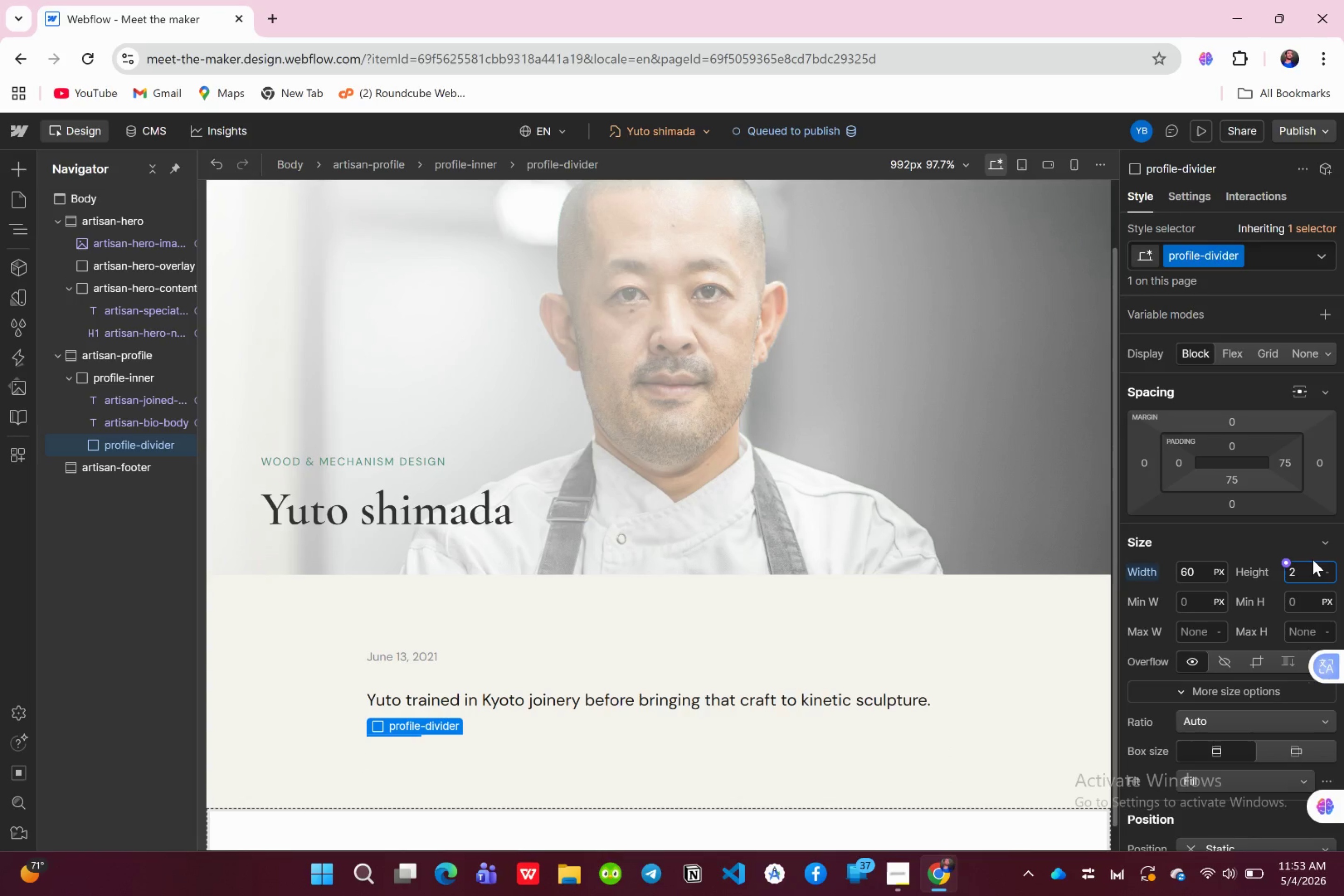 
key(Enter)
 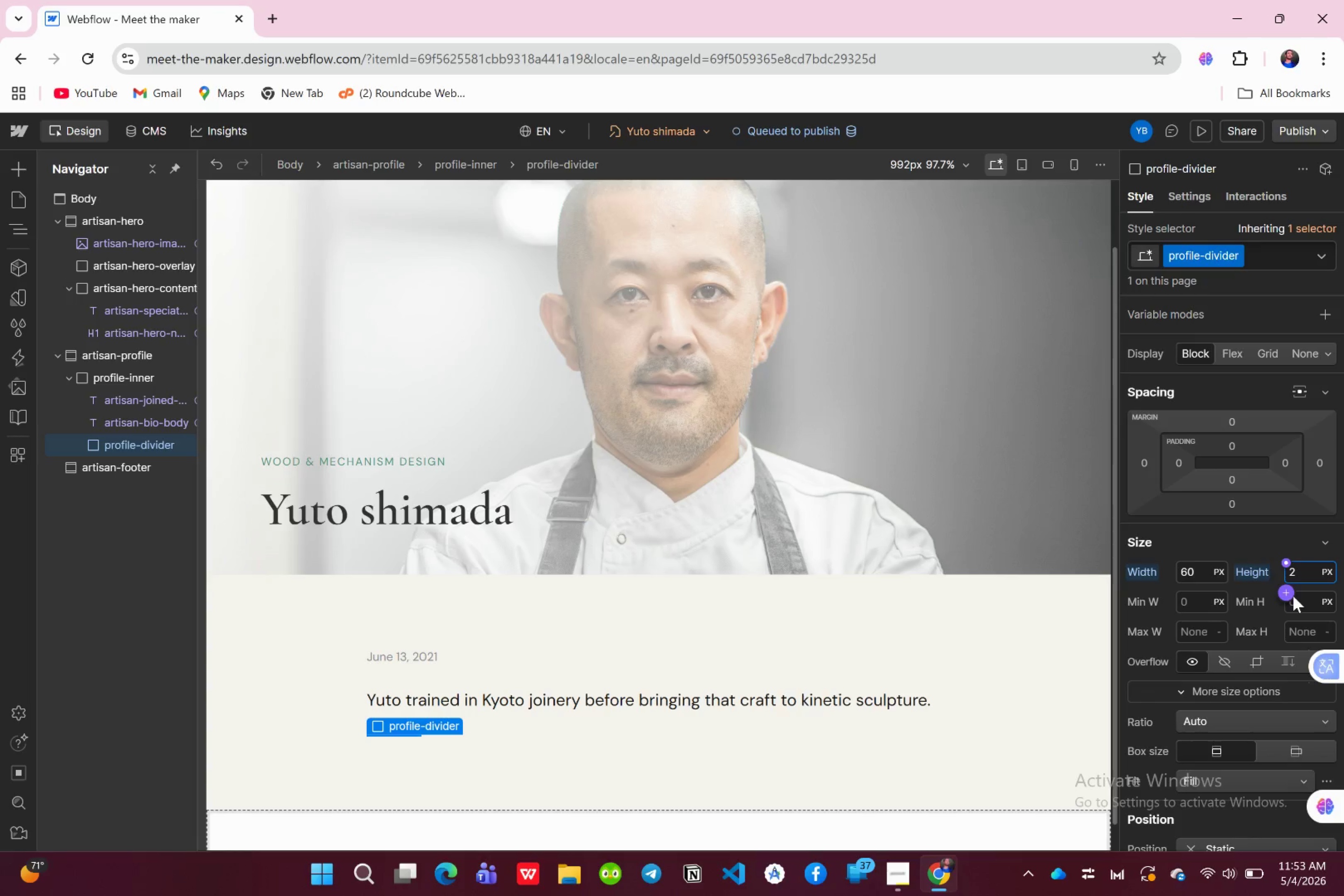 
wait(5.35)
 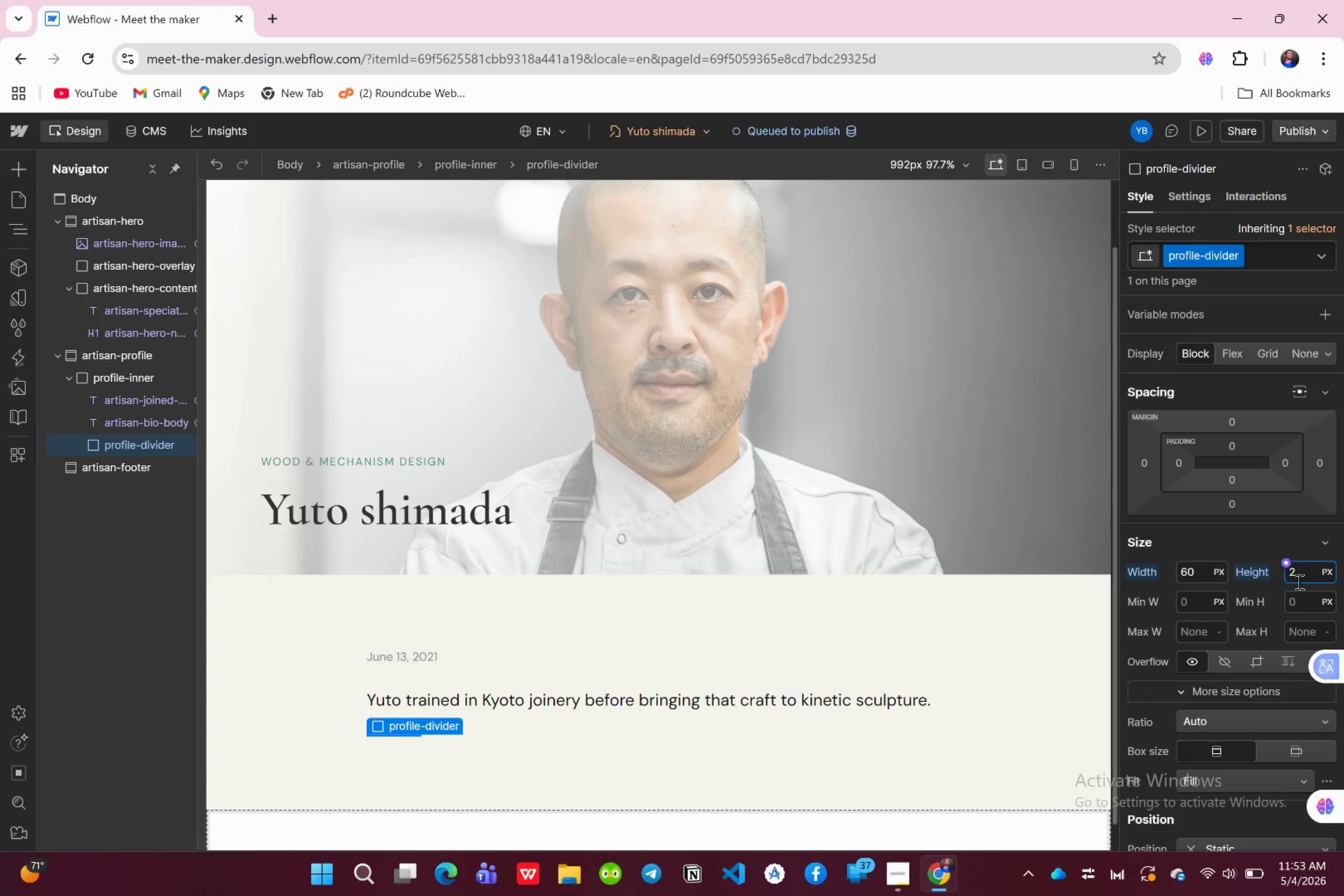 
scroll: coordinate [1207, 608], scroll_direction: down, amount: 8.0
 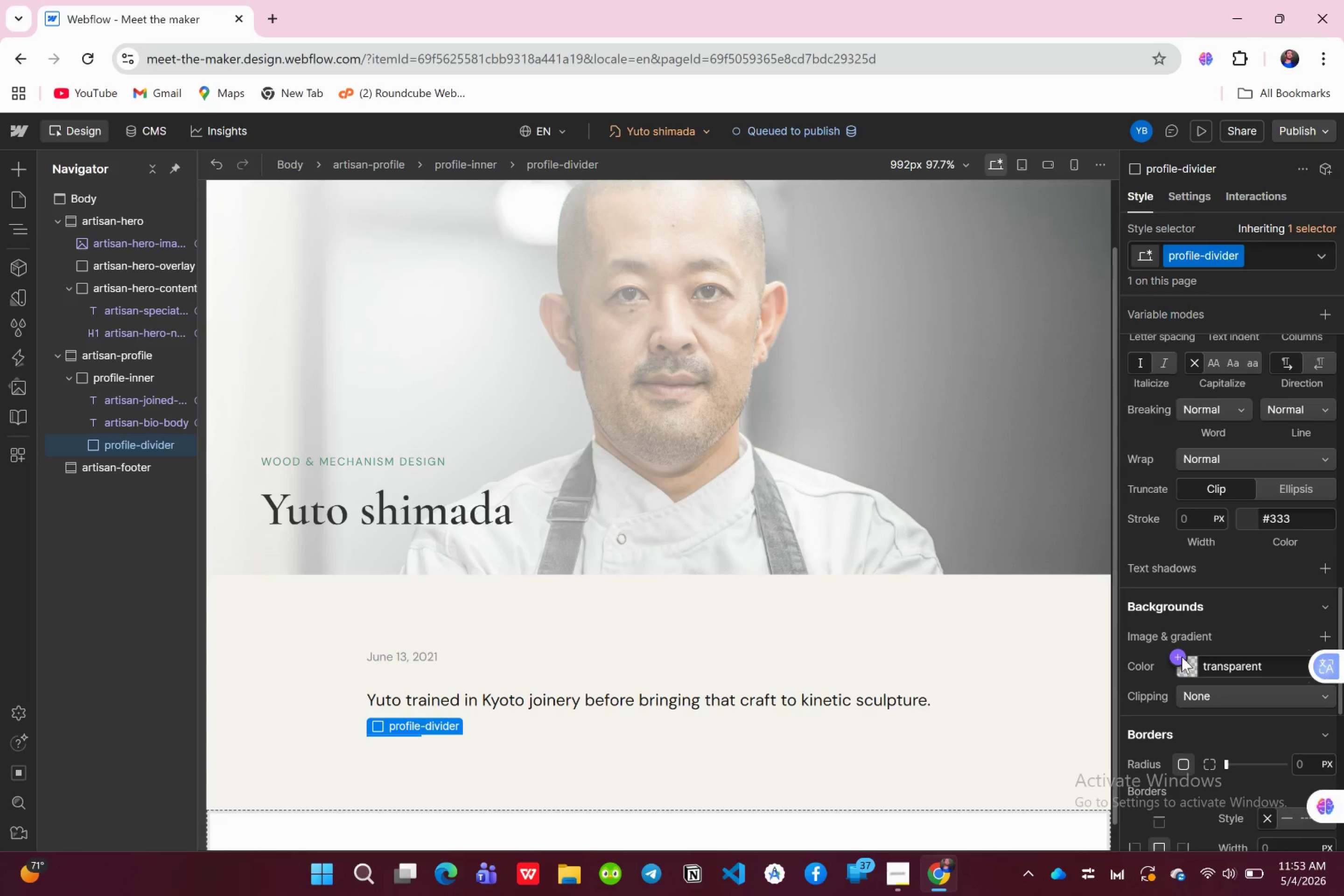 
left_click([1181, 656])
 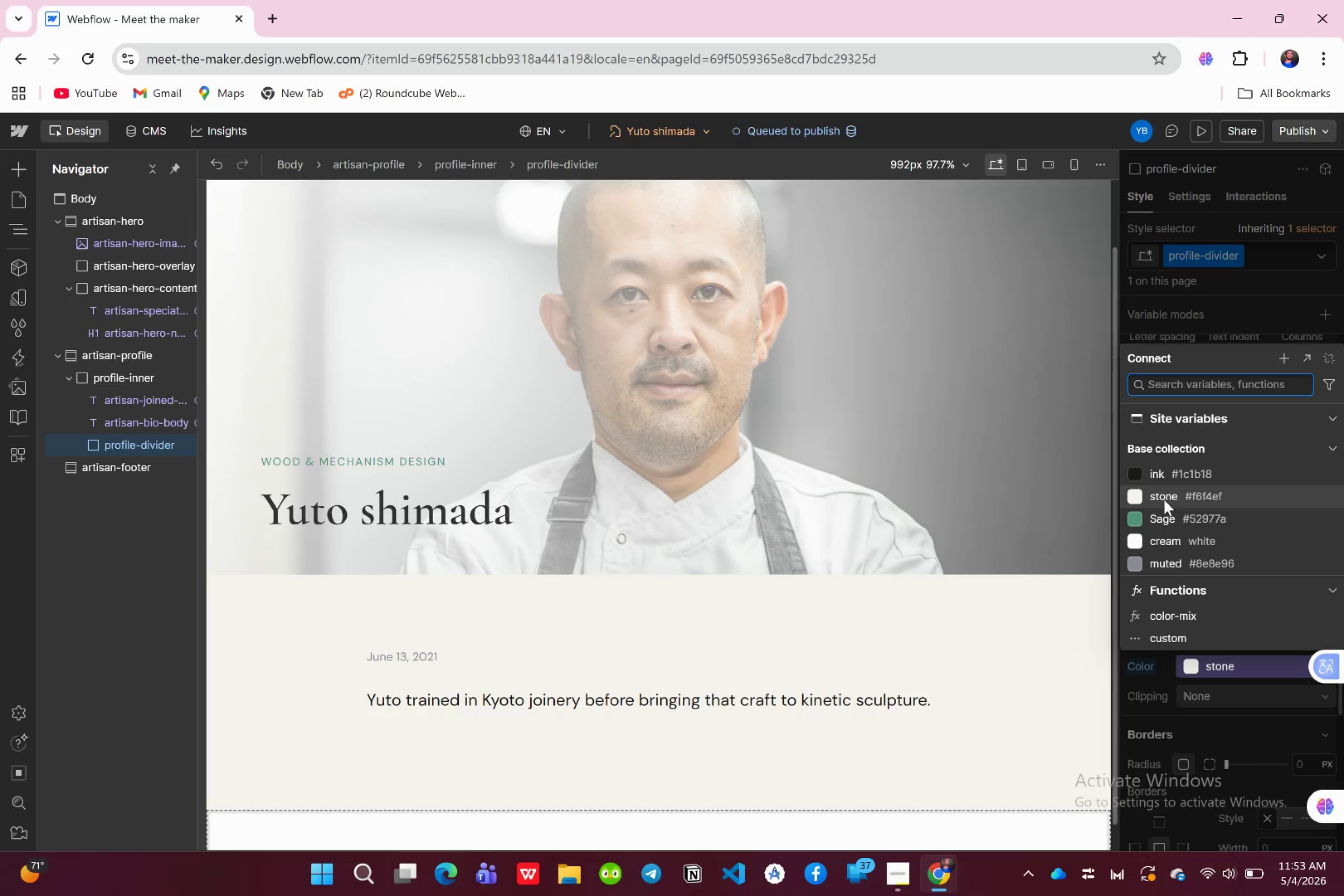 
left_click([1164, 512])
 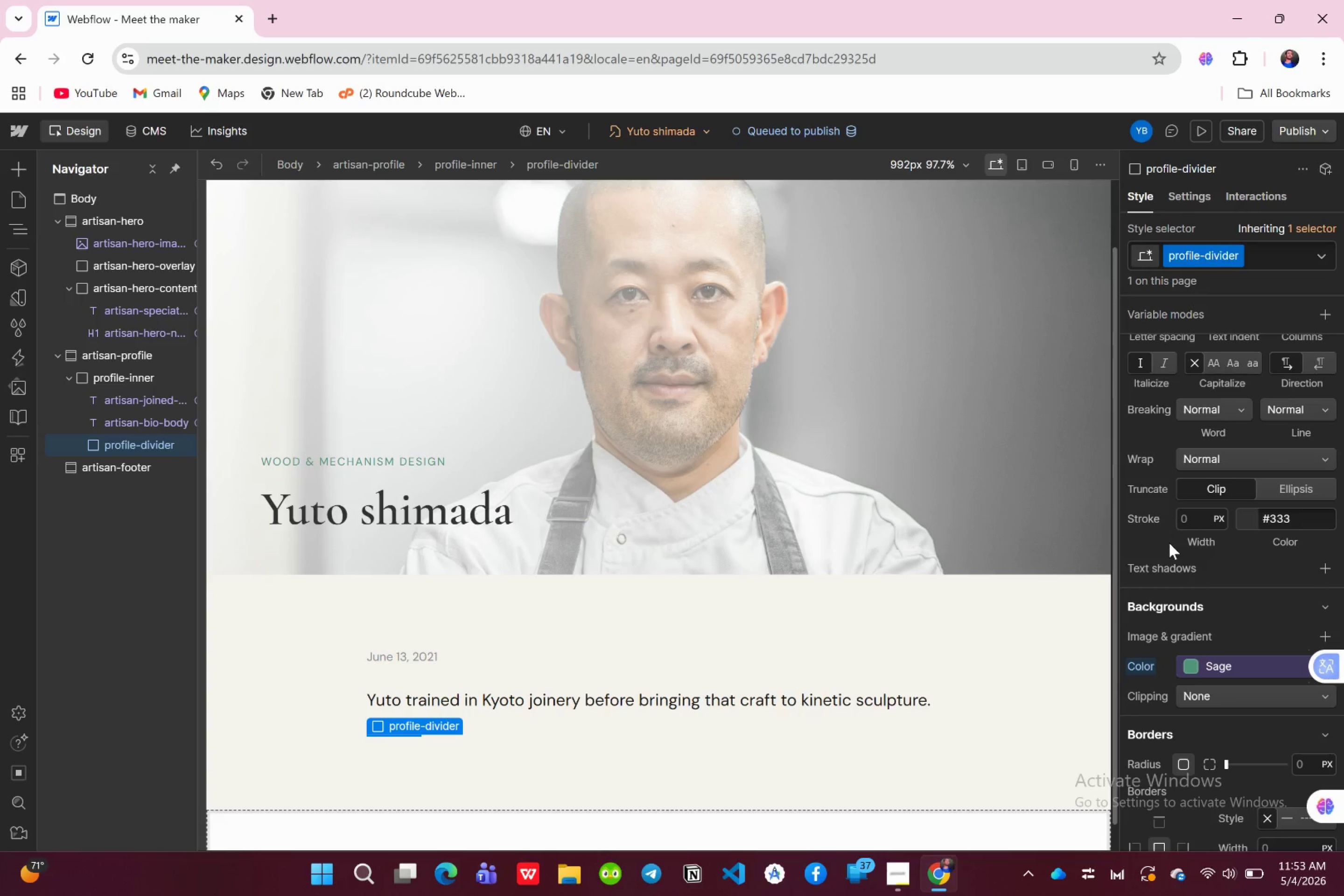 
wait(5.61)
 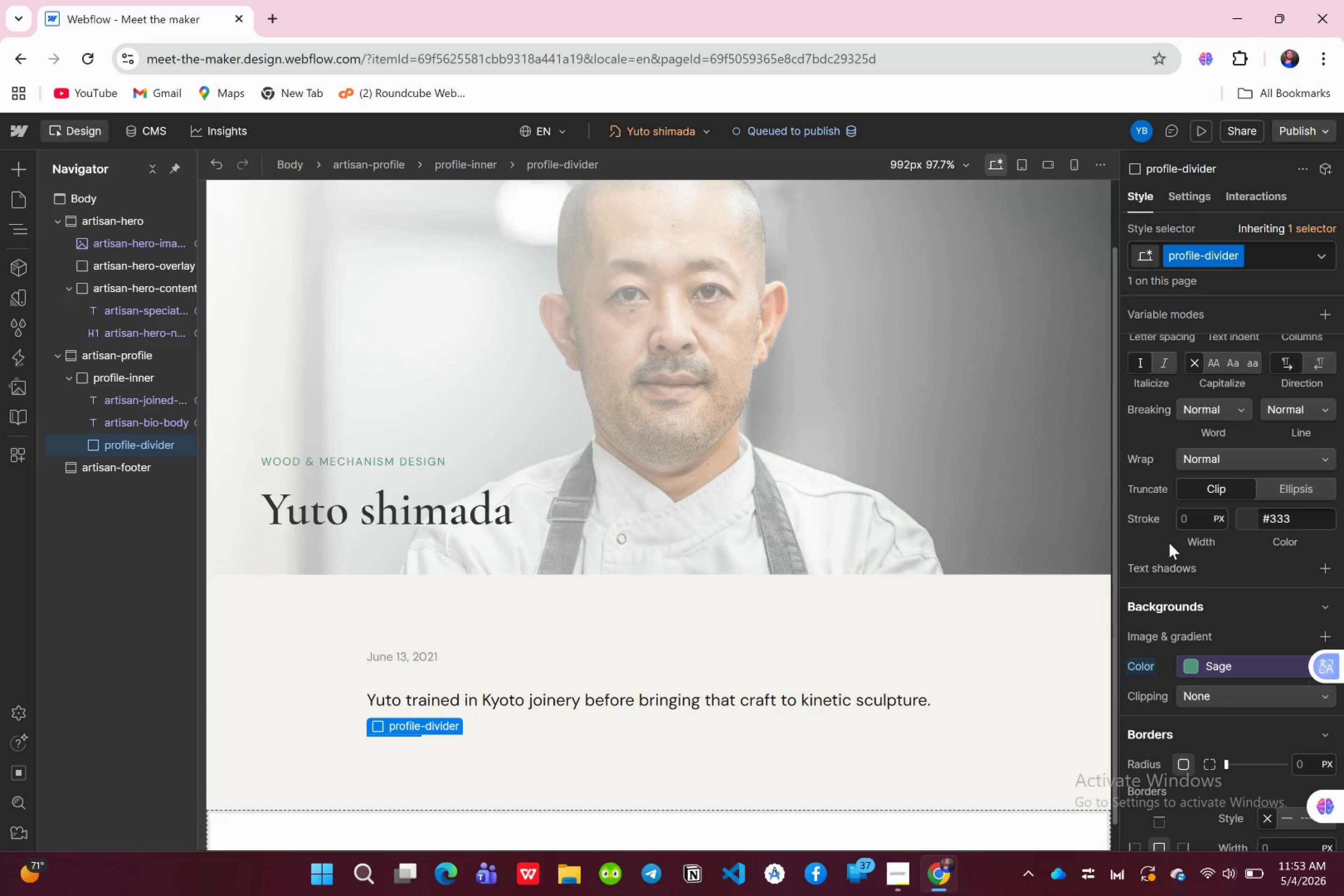 
scroll: coordinate [1194, 462], scroll_direction: up, amount: 15.0
 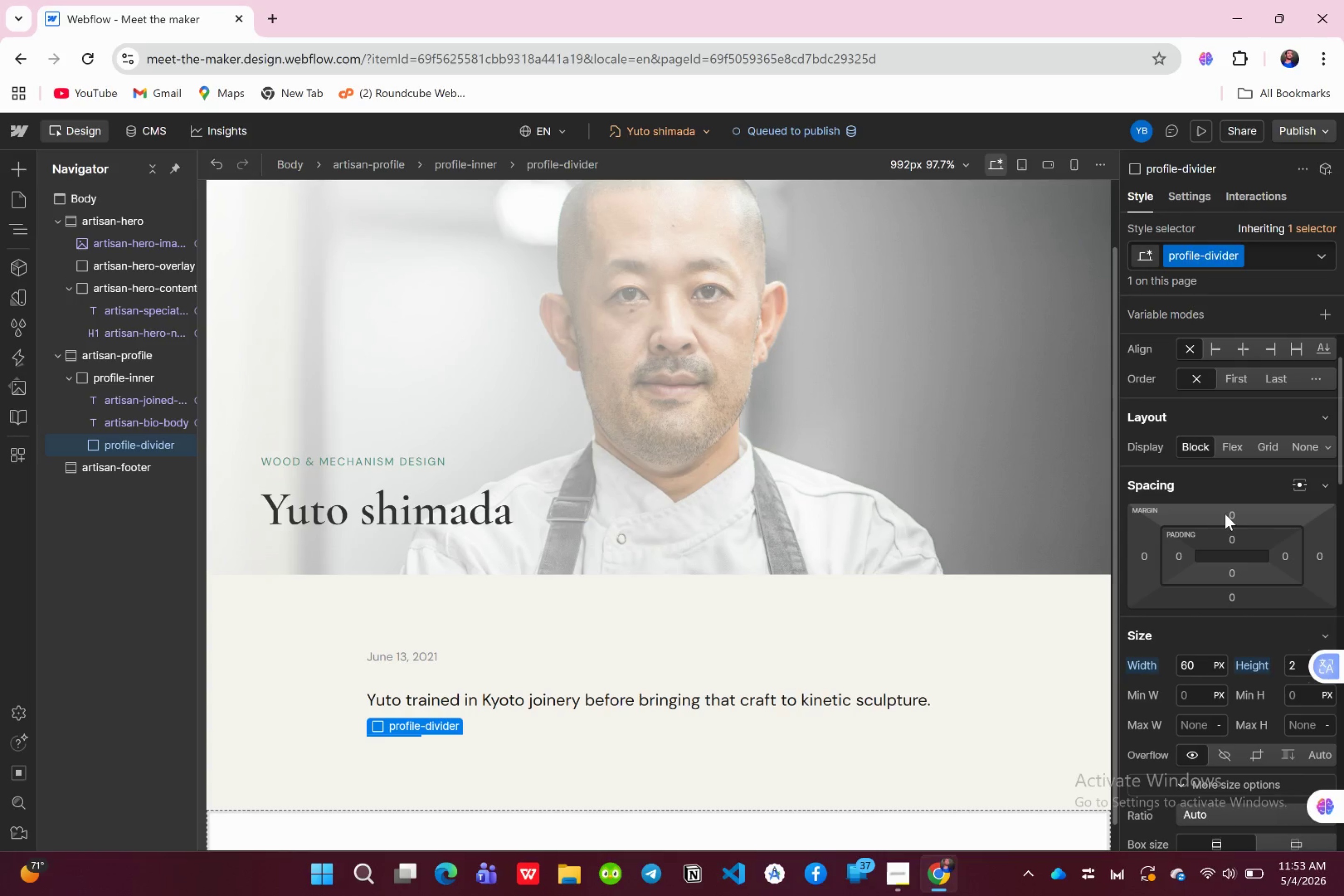 
left_click([1236, 514])
 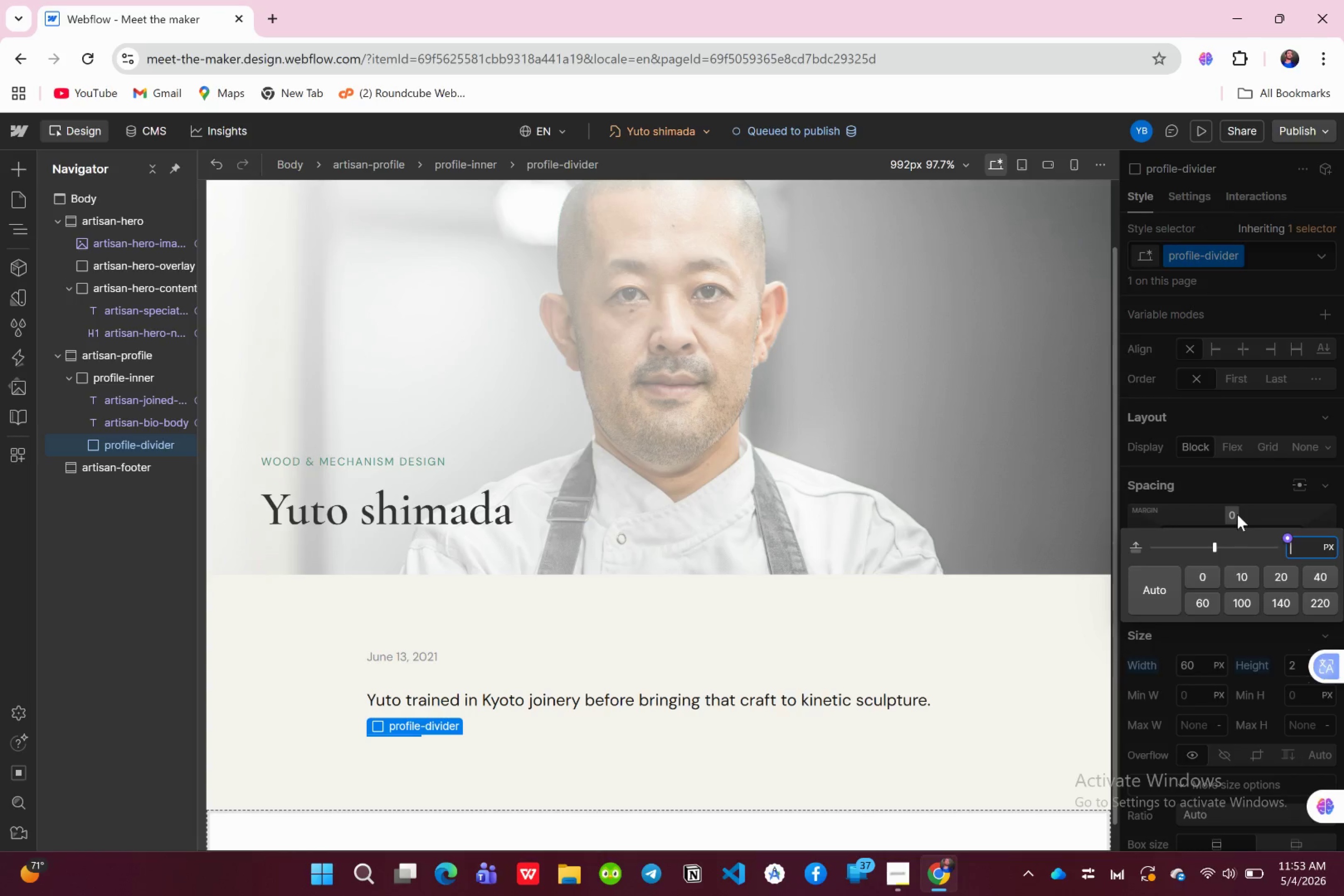 
wait(5.9)
 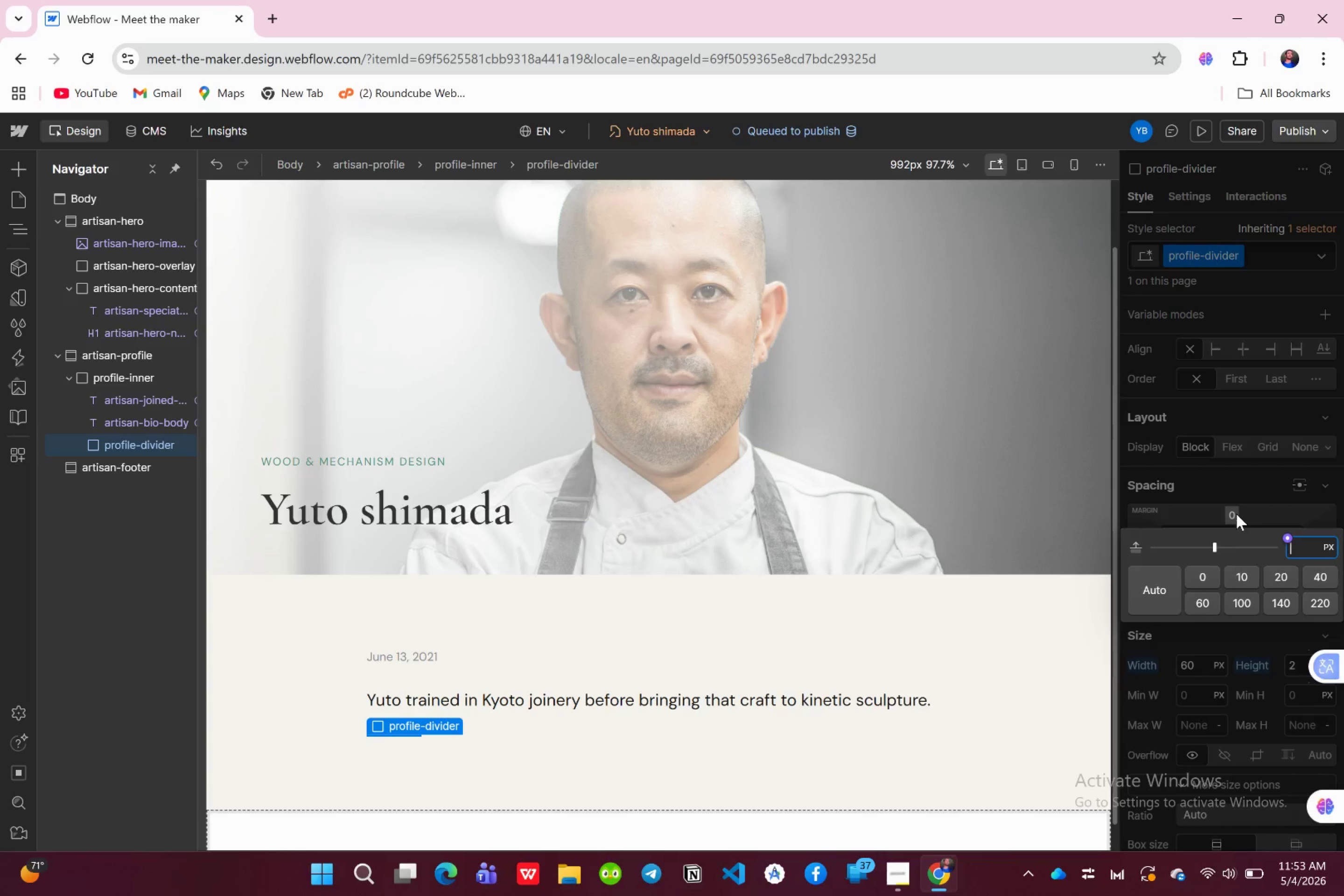 
key(8)
 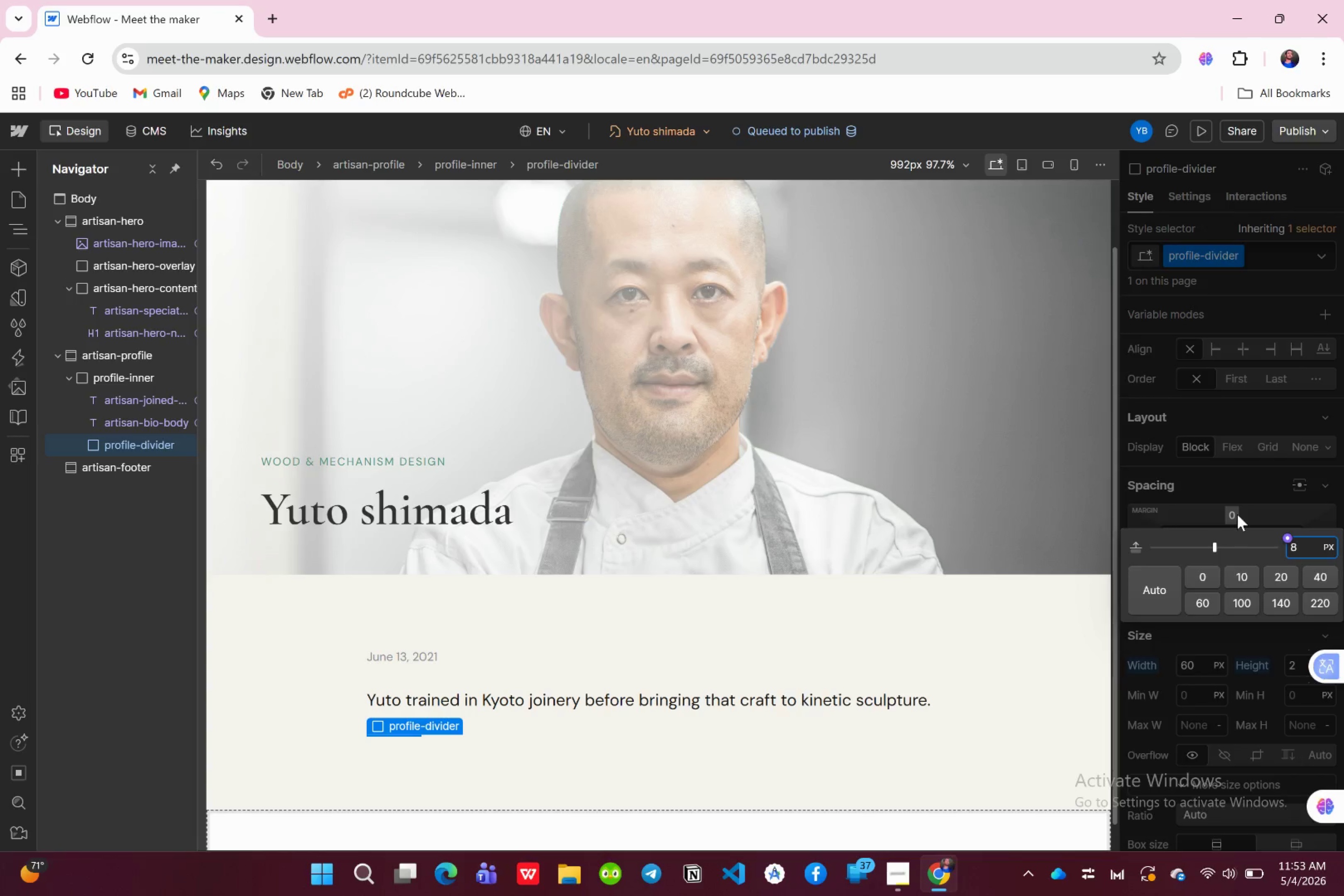 
key(Enter)
 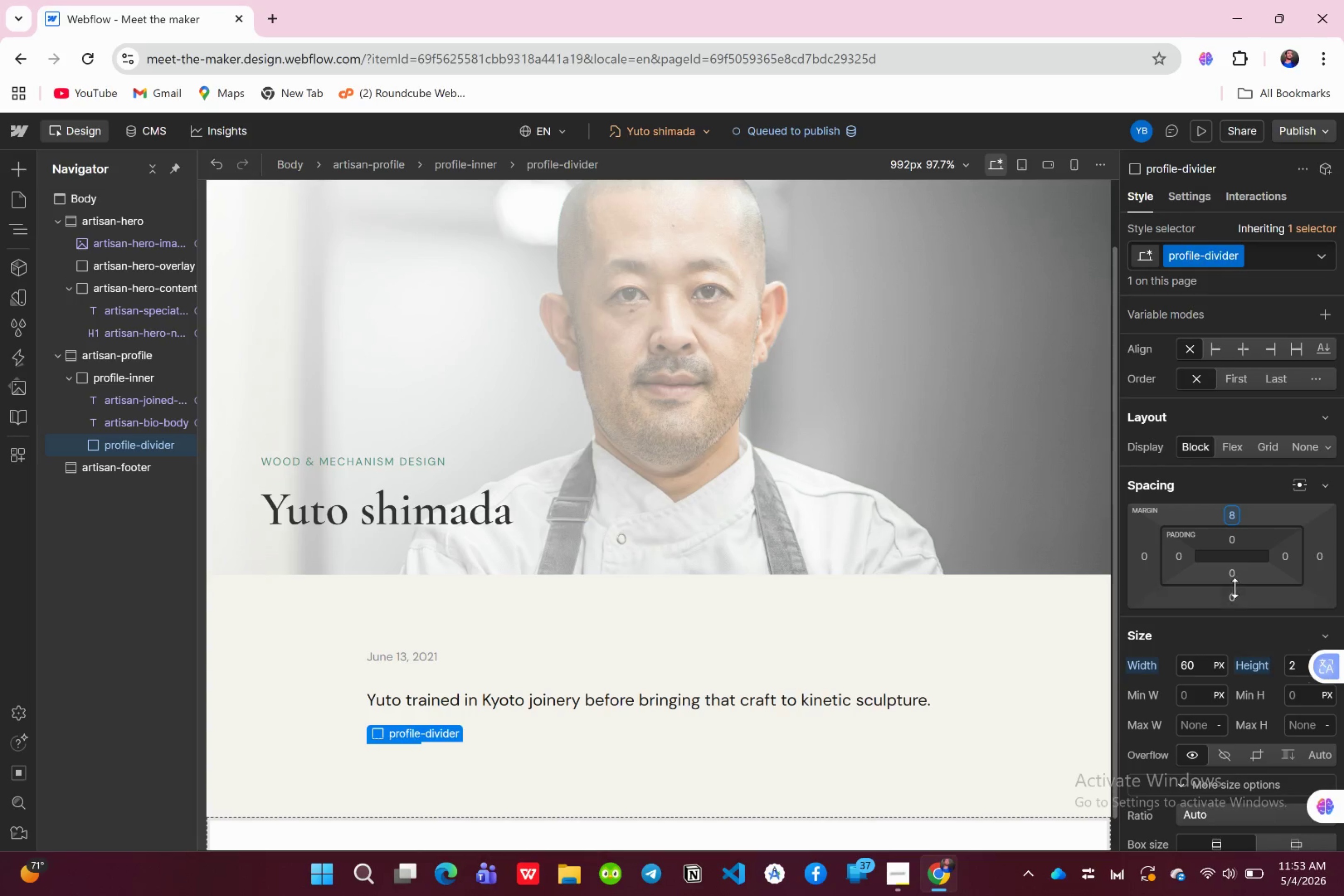 
left_click([1230, 598])
 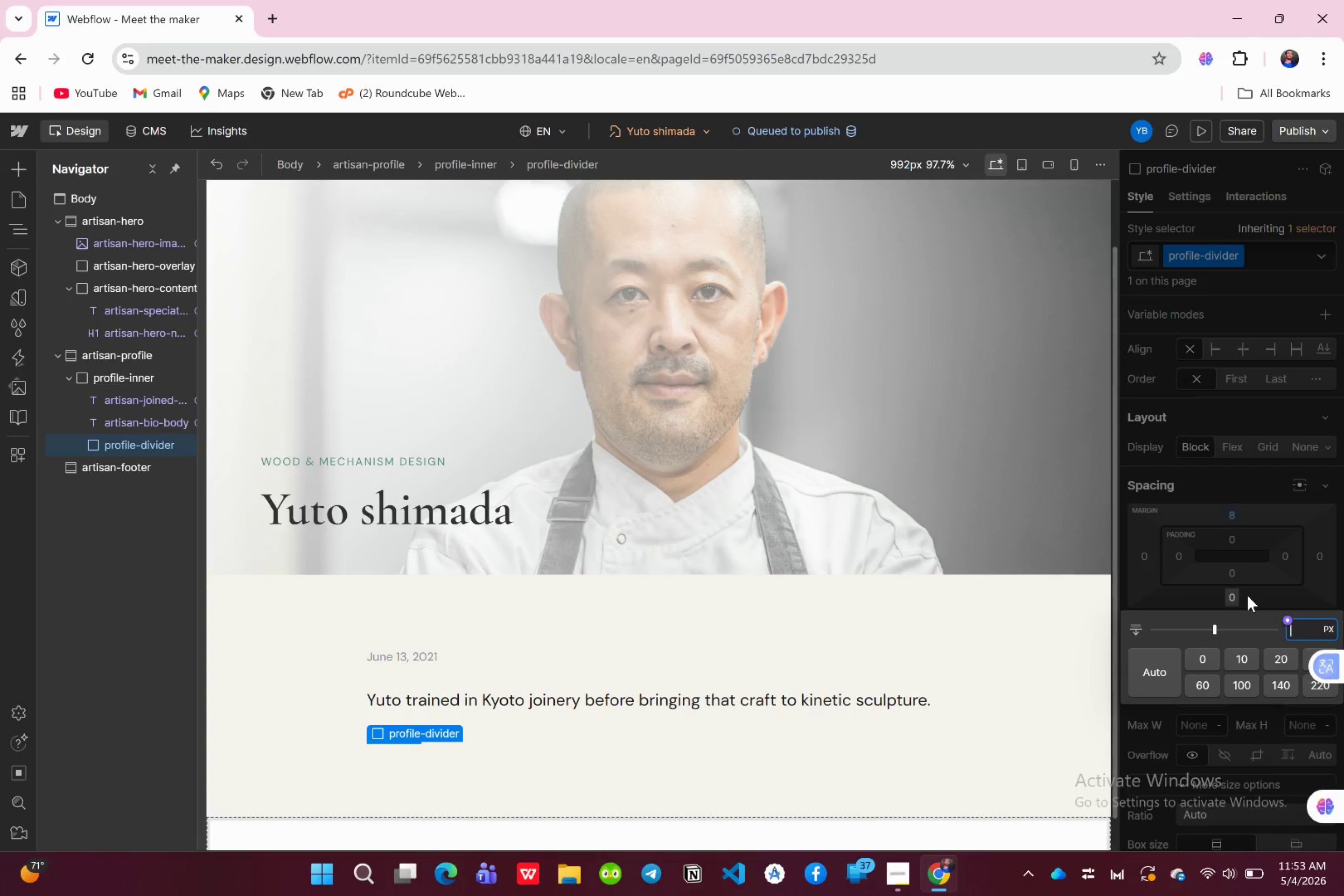 
key(8)
 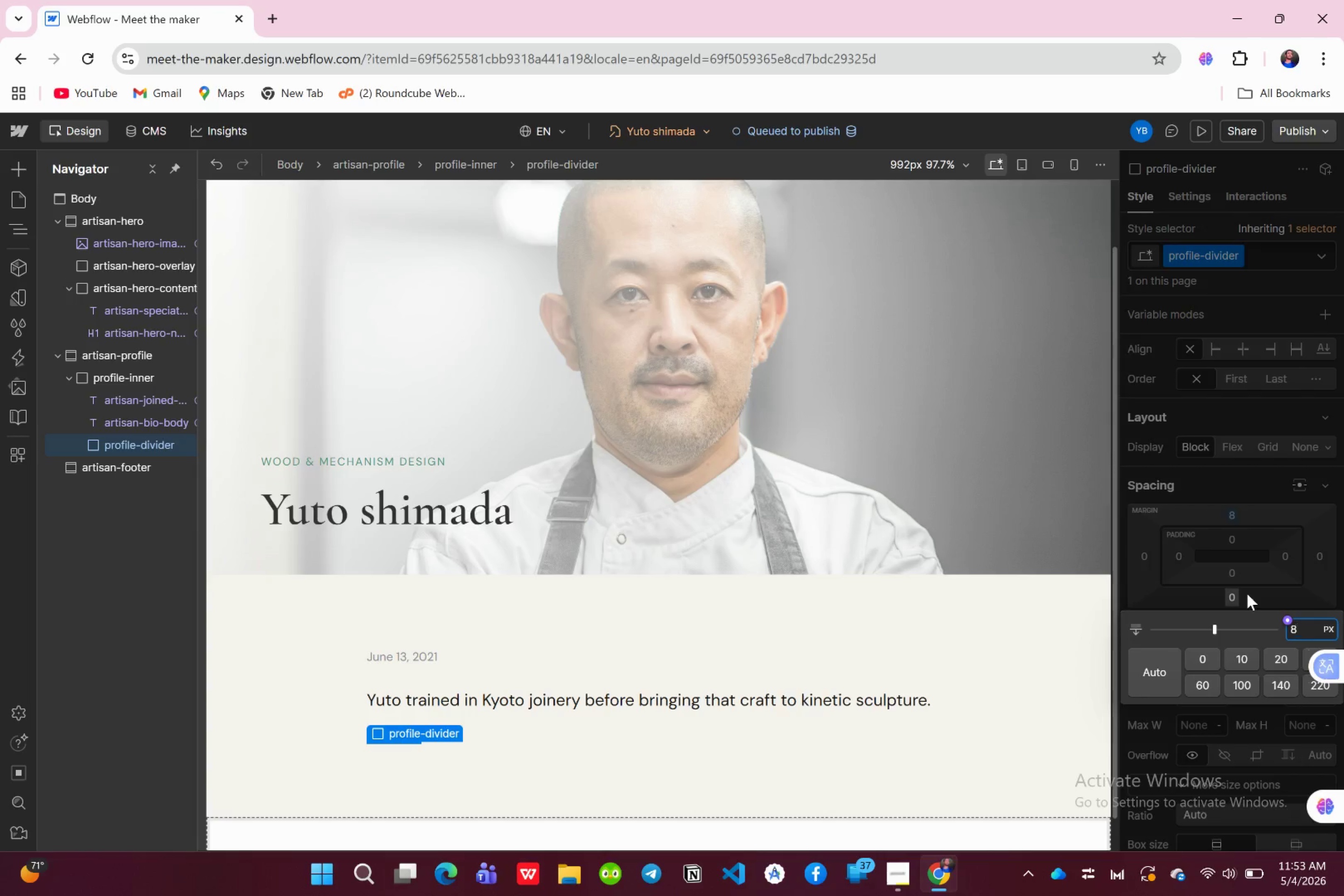 
key(Enter)
 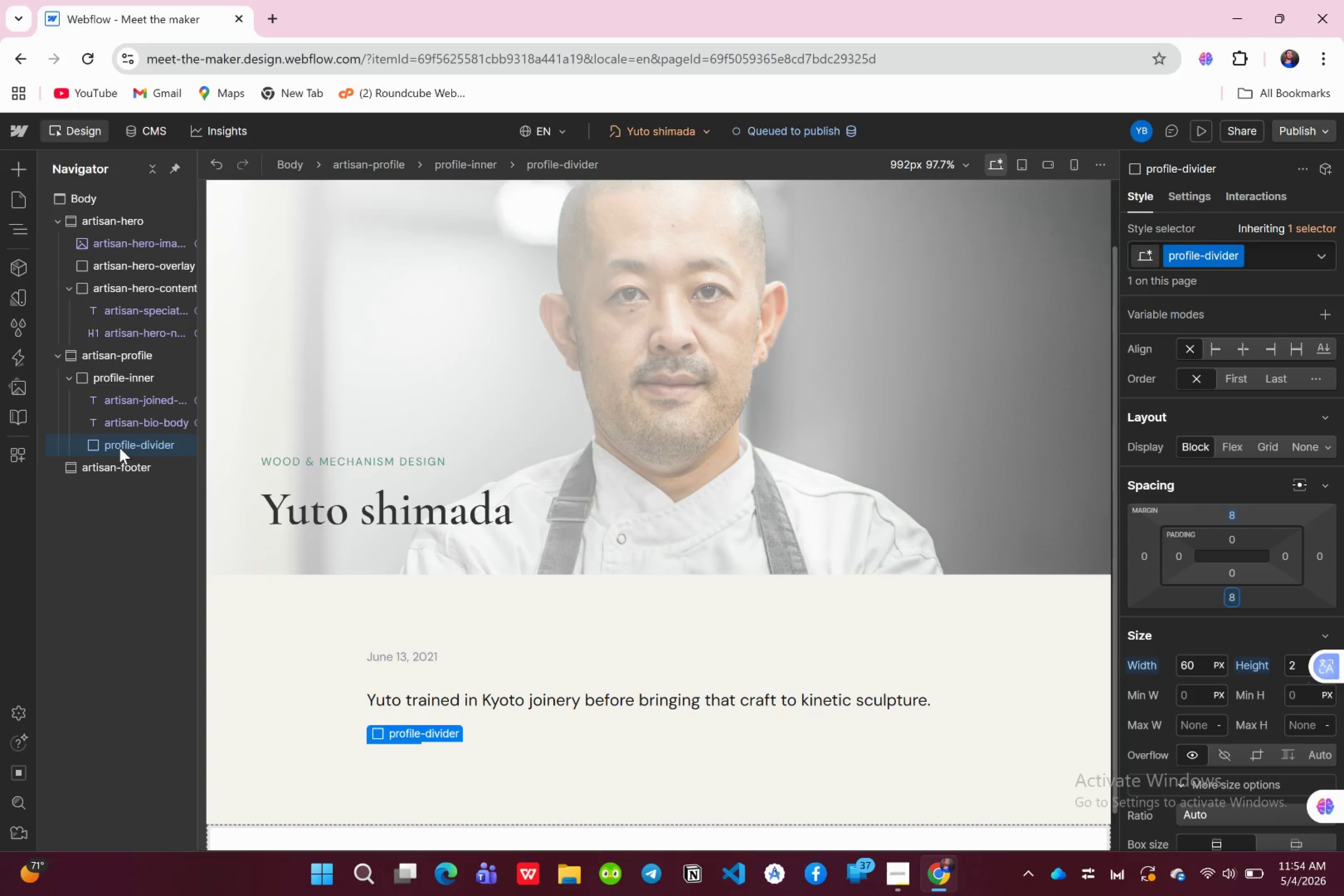 
wait(25.88)
 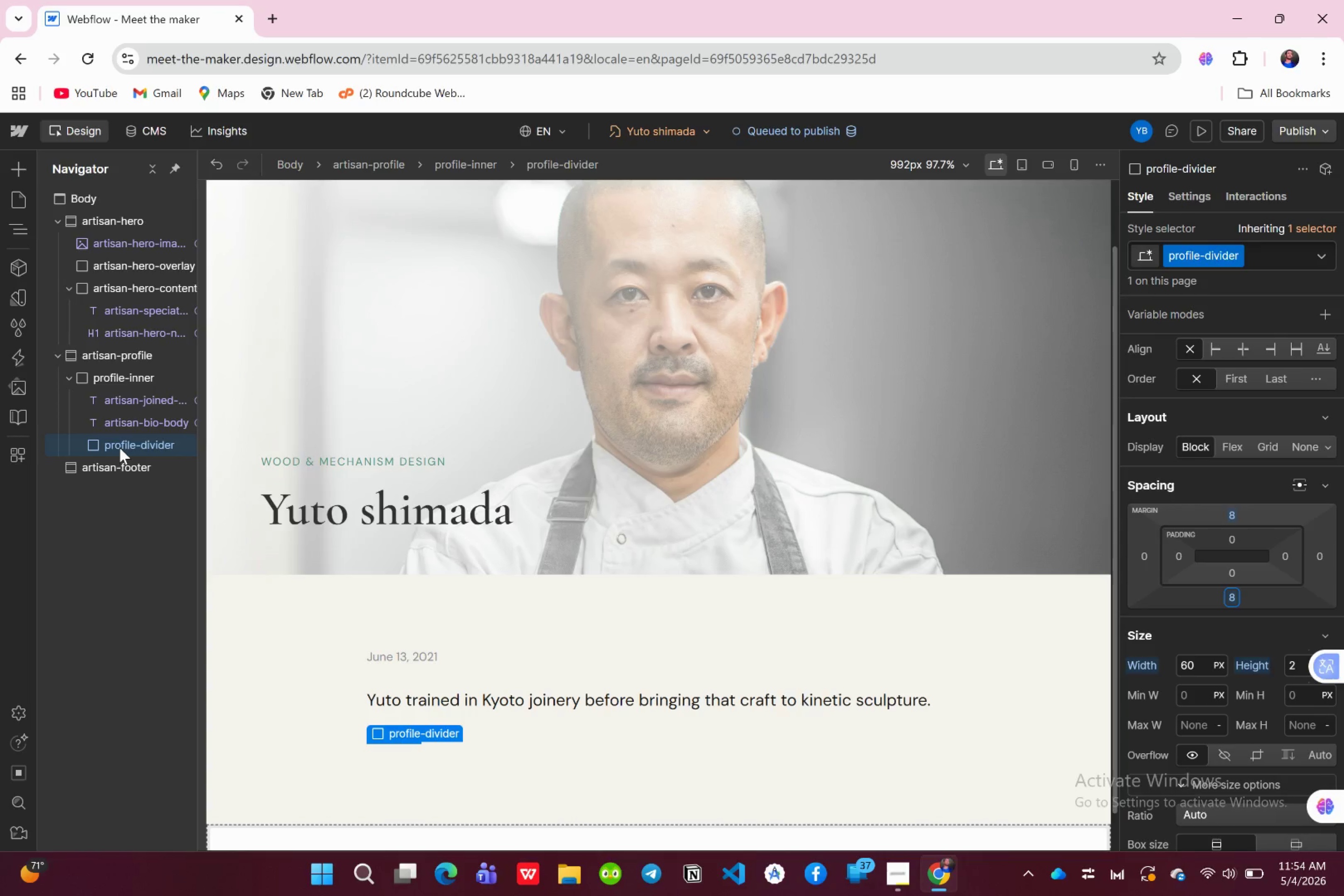 
left_click([68, 372])
 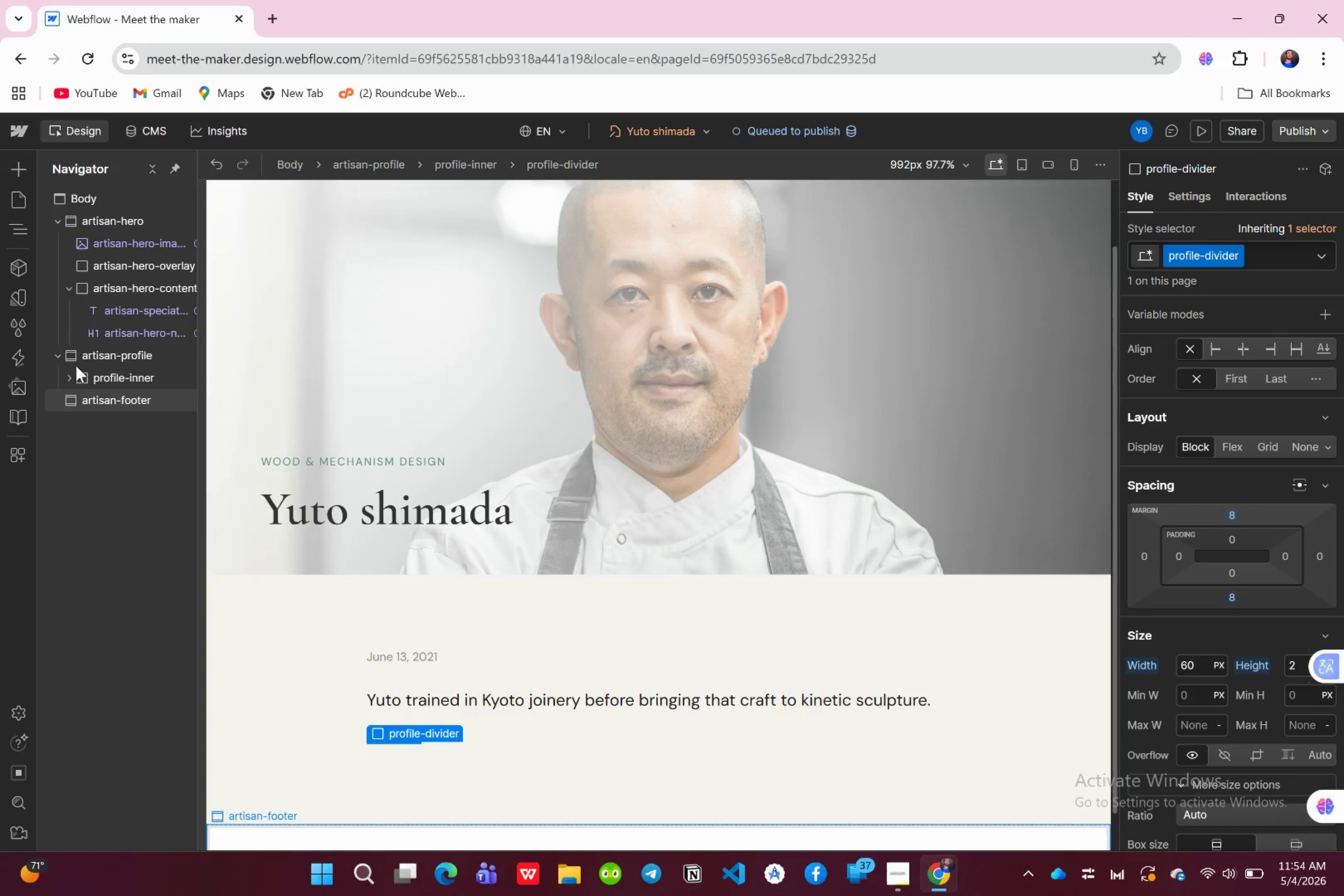 
mouse_move([23, 176])
 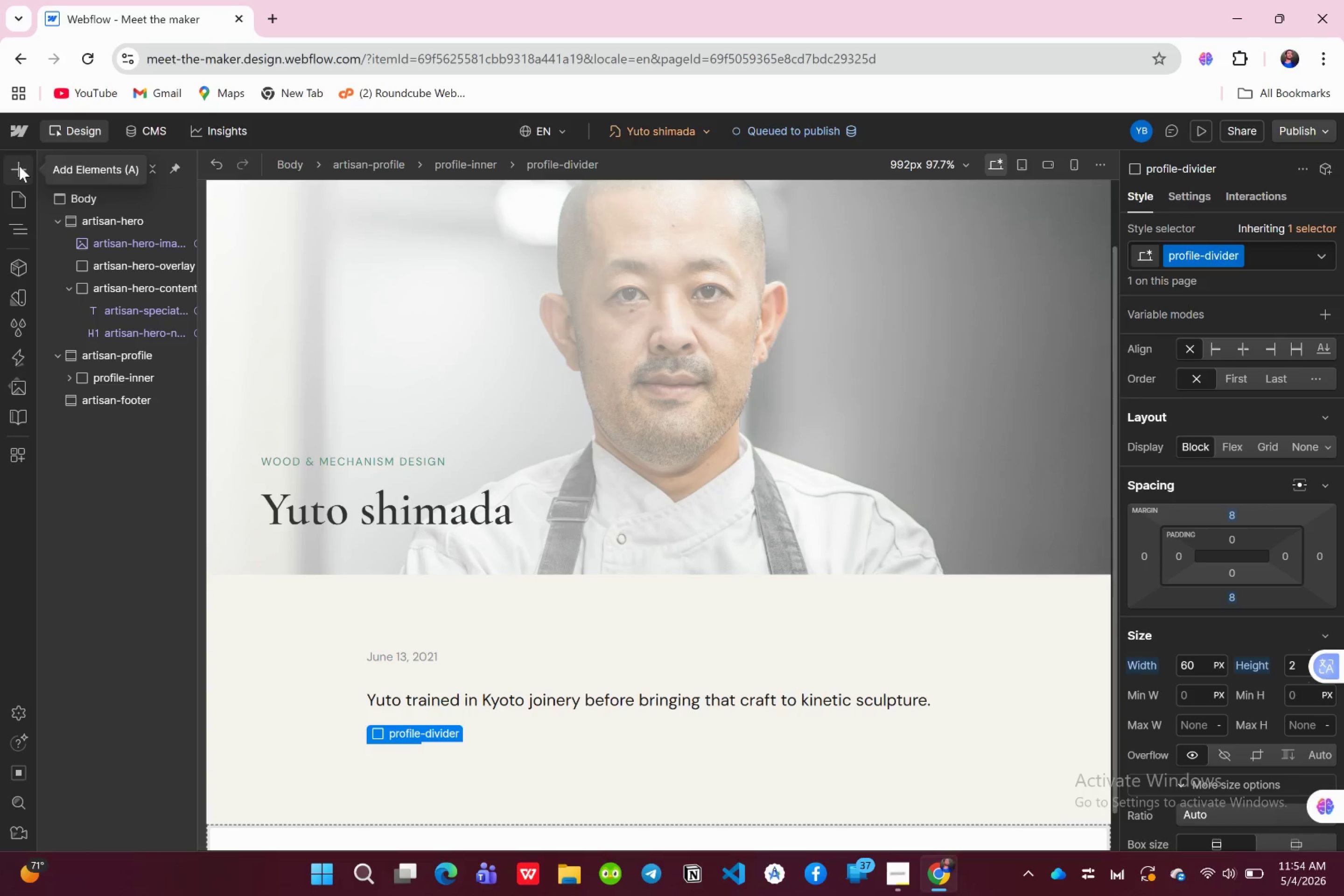 
left_click([19, 166])
 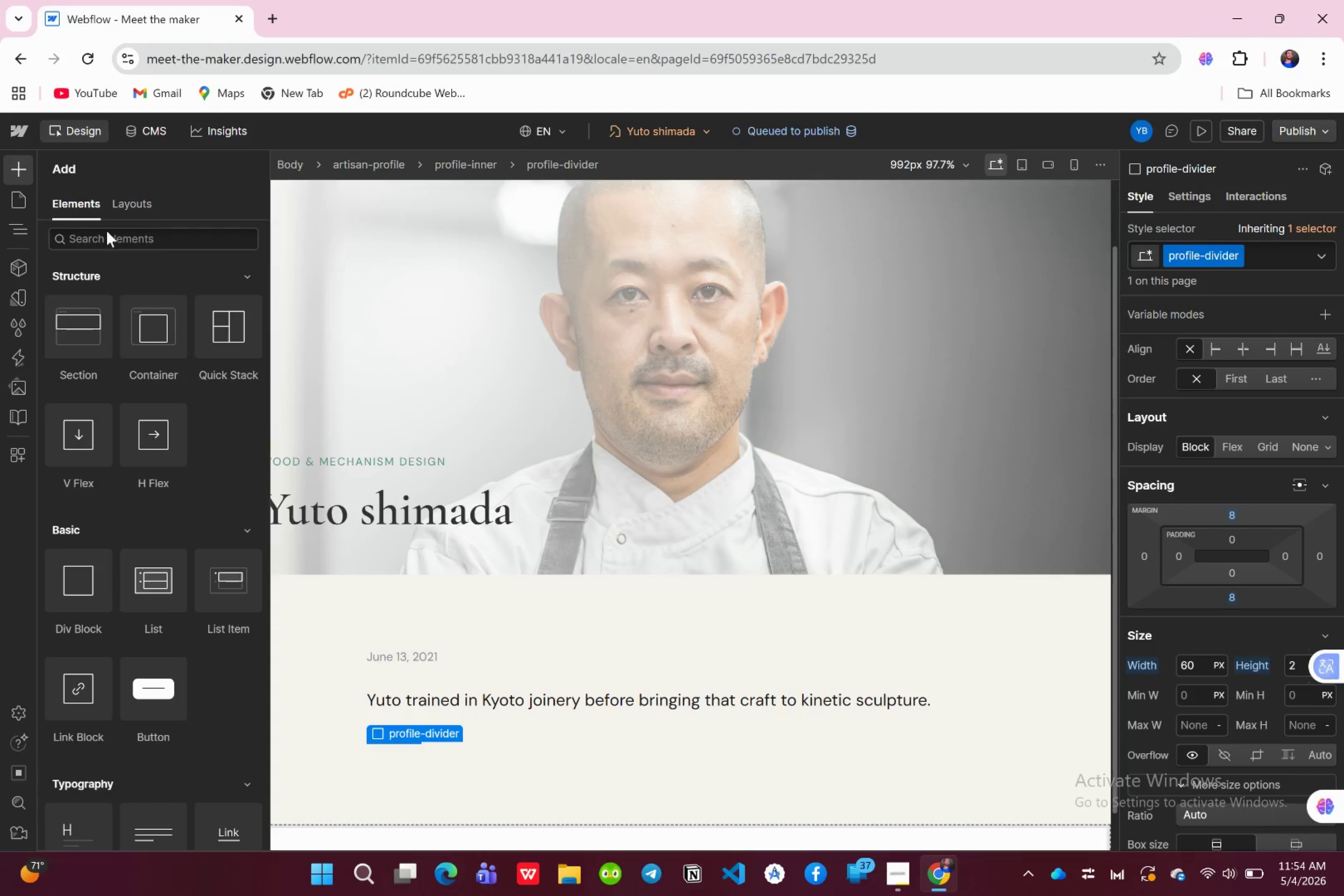 
left_click([106, 231])
 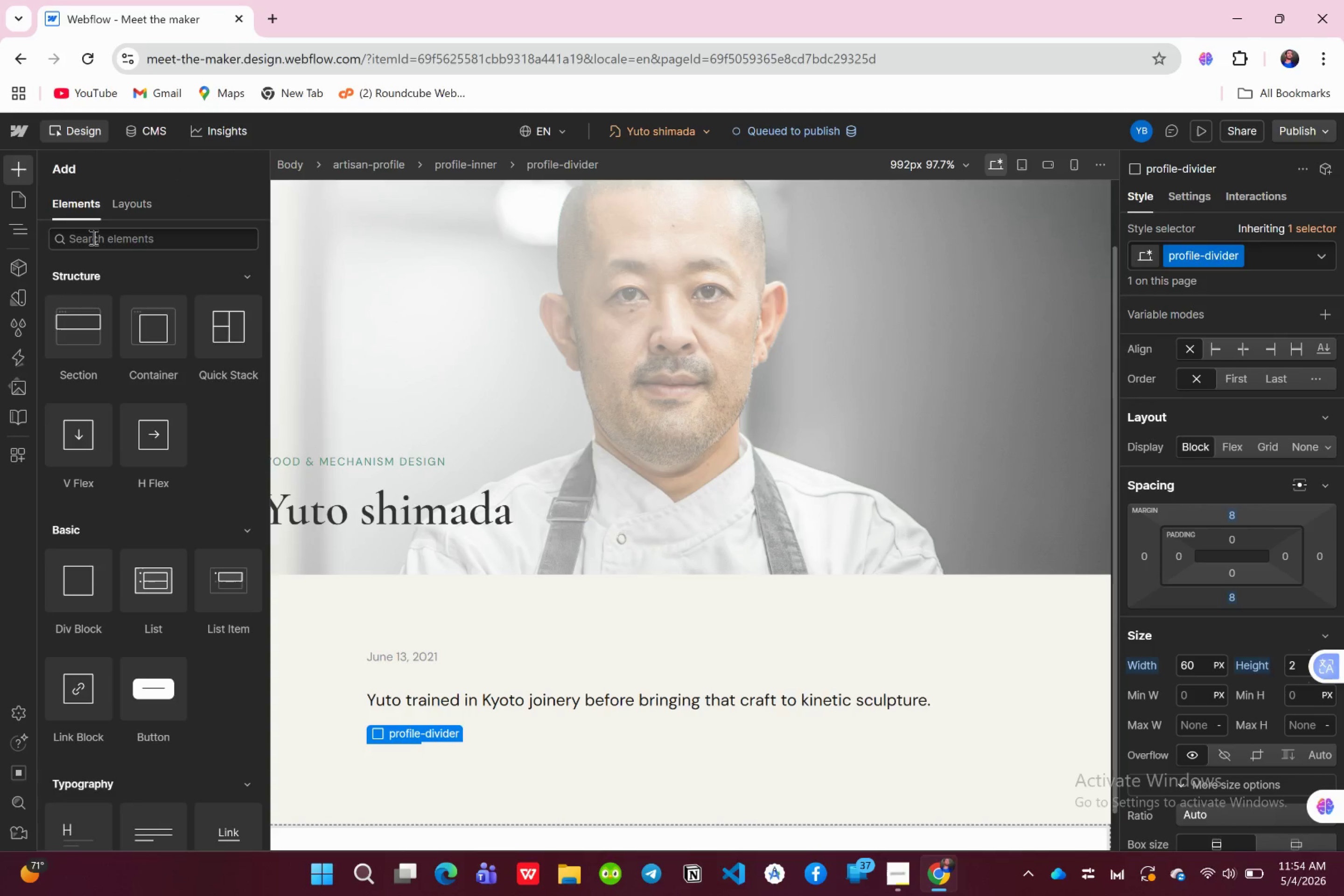 
left_click([92, 237])
 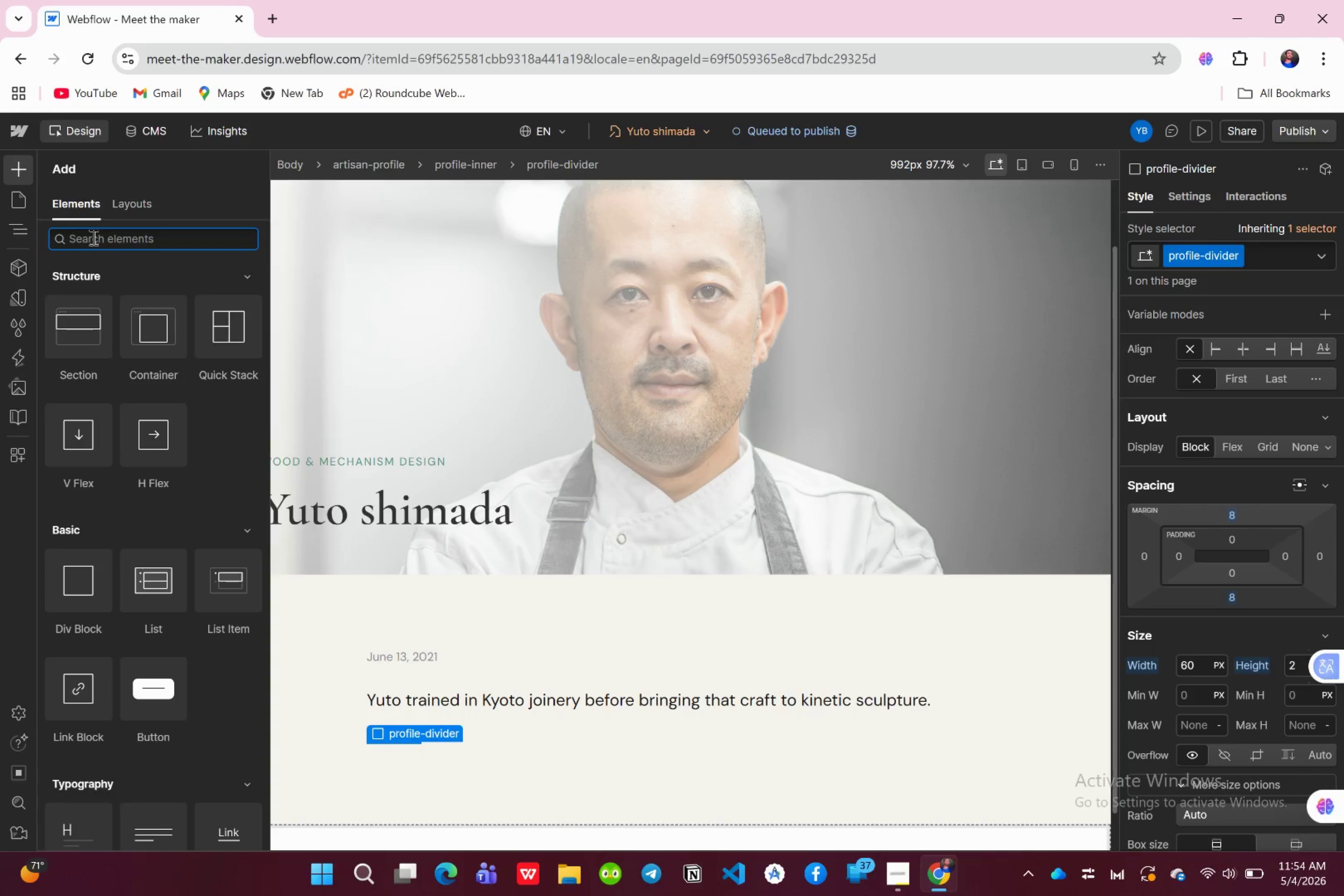 
type(lin)
 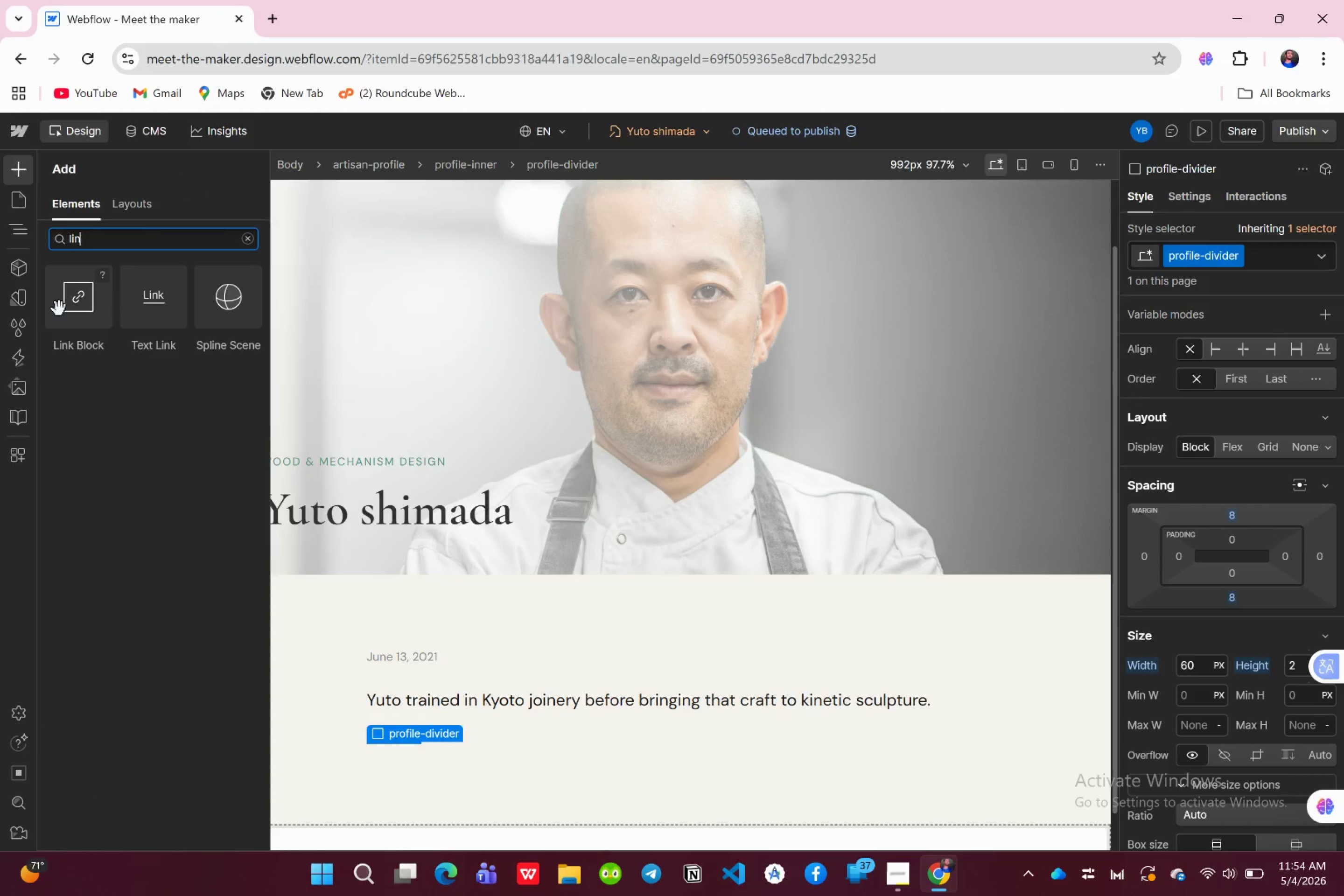 
left_click_drag(start_coordinate=[59, 308], to_coordinate=[40, 462])
 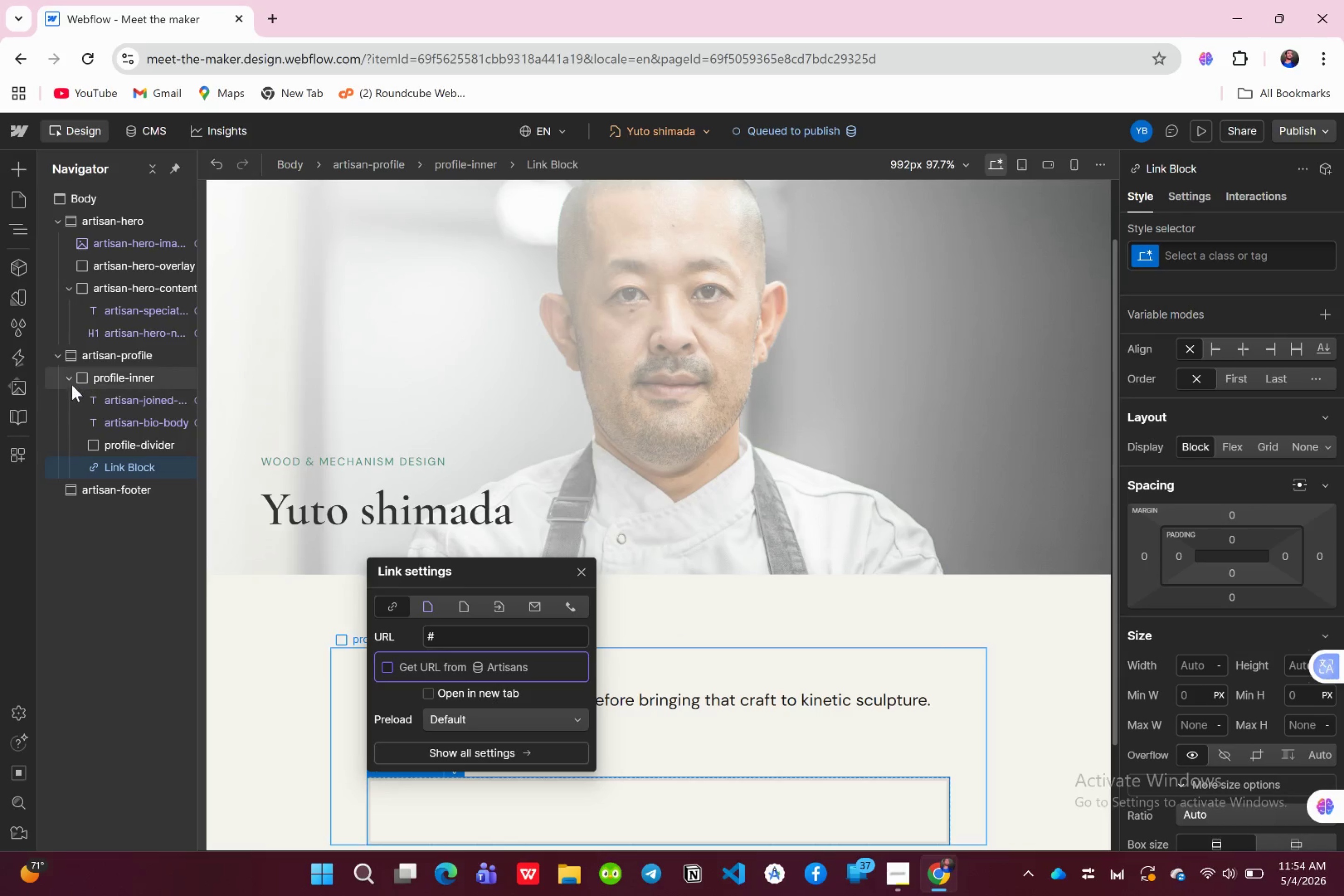 
left_click([68, 378])
 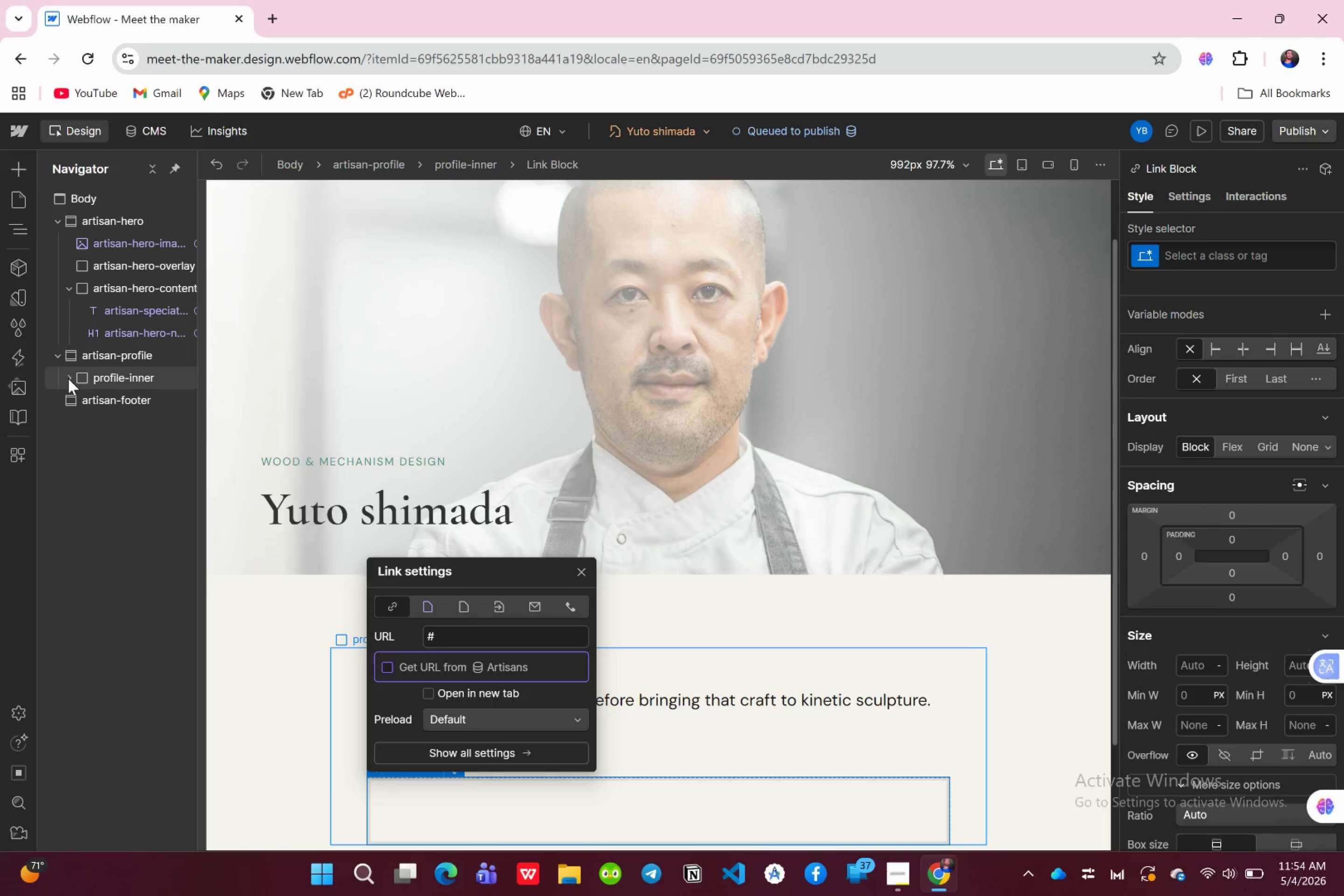 
left_click([68, 378])
 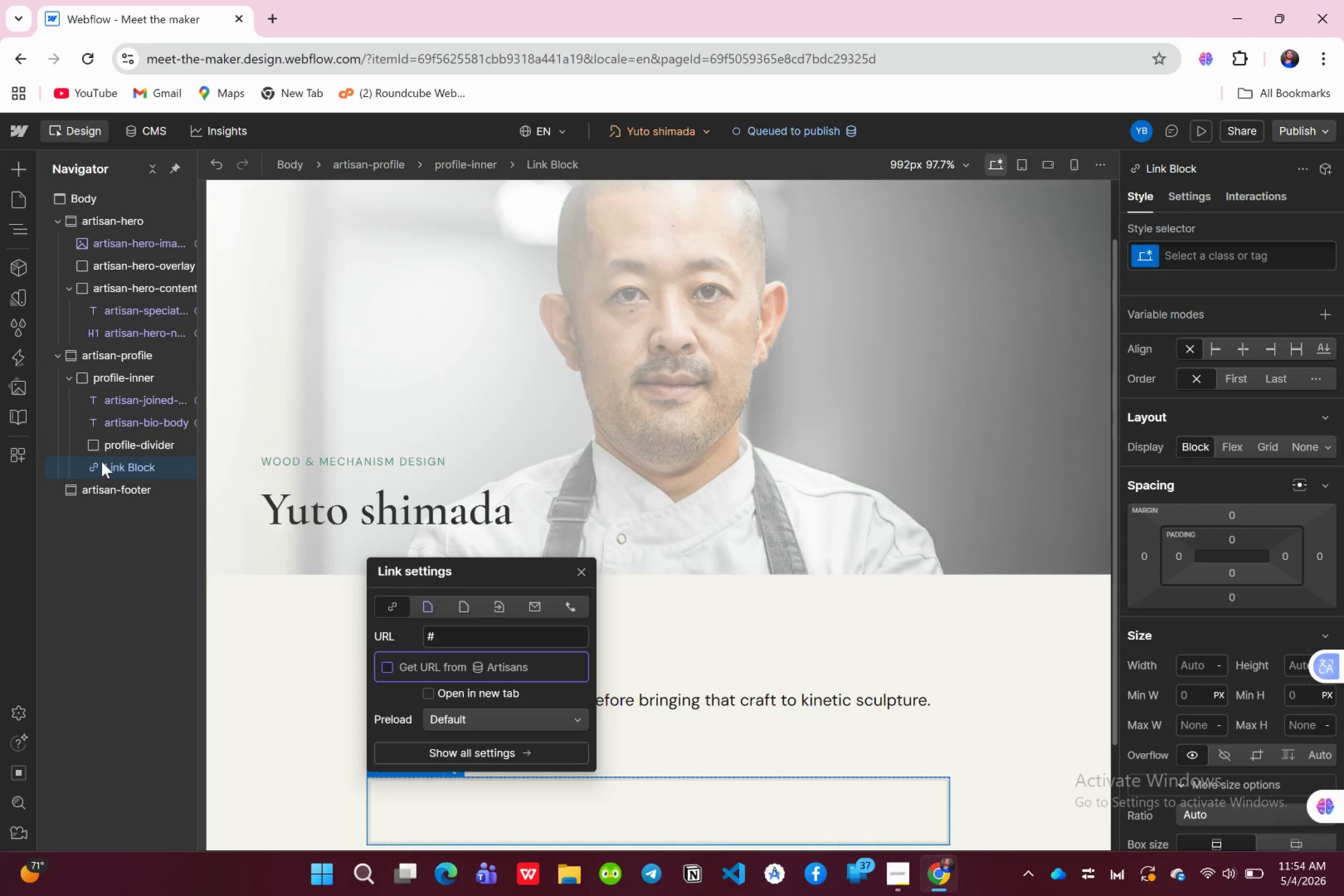 
hold_key(key=AltLeft, duration=1.48)
left_click_drag(start_coordinate=[101, 462], to_coordinate=[81, 462])
 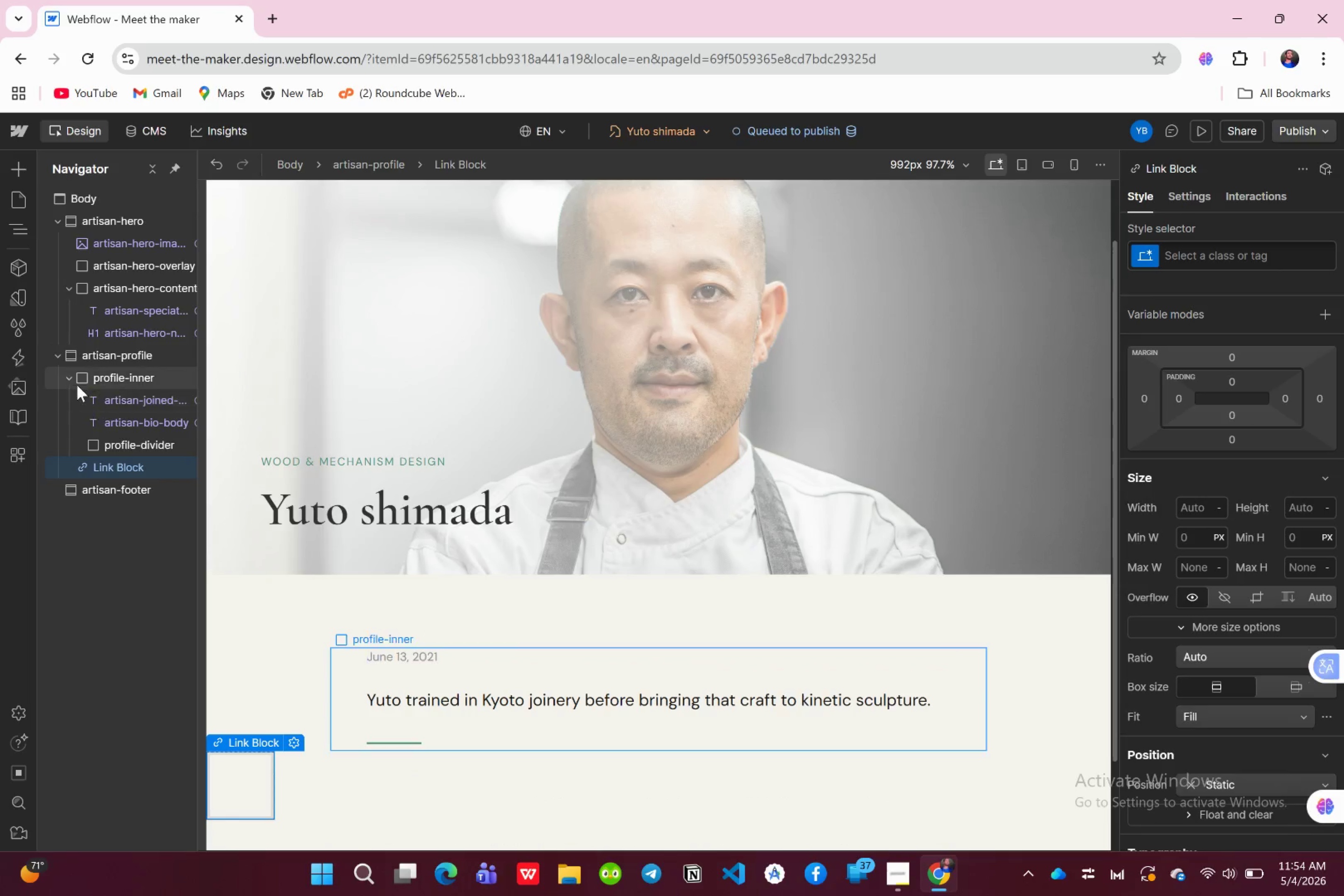 
left_click([70, 378])
 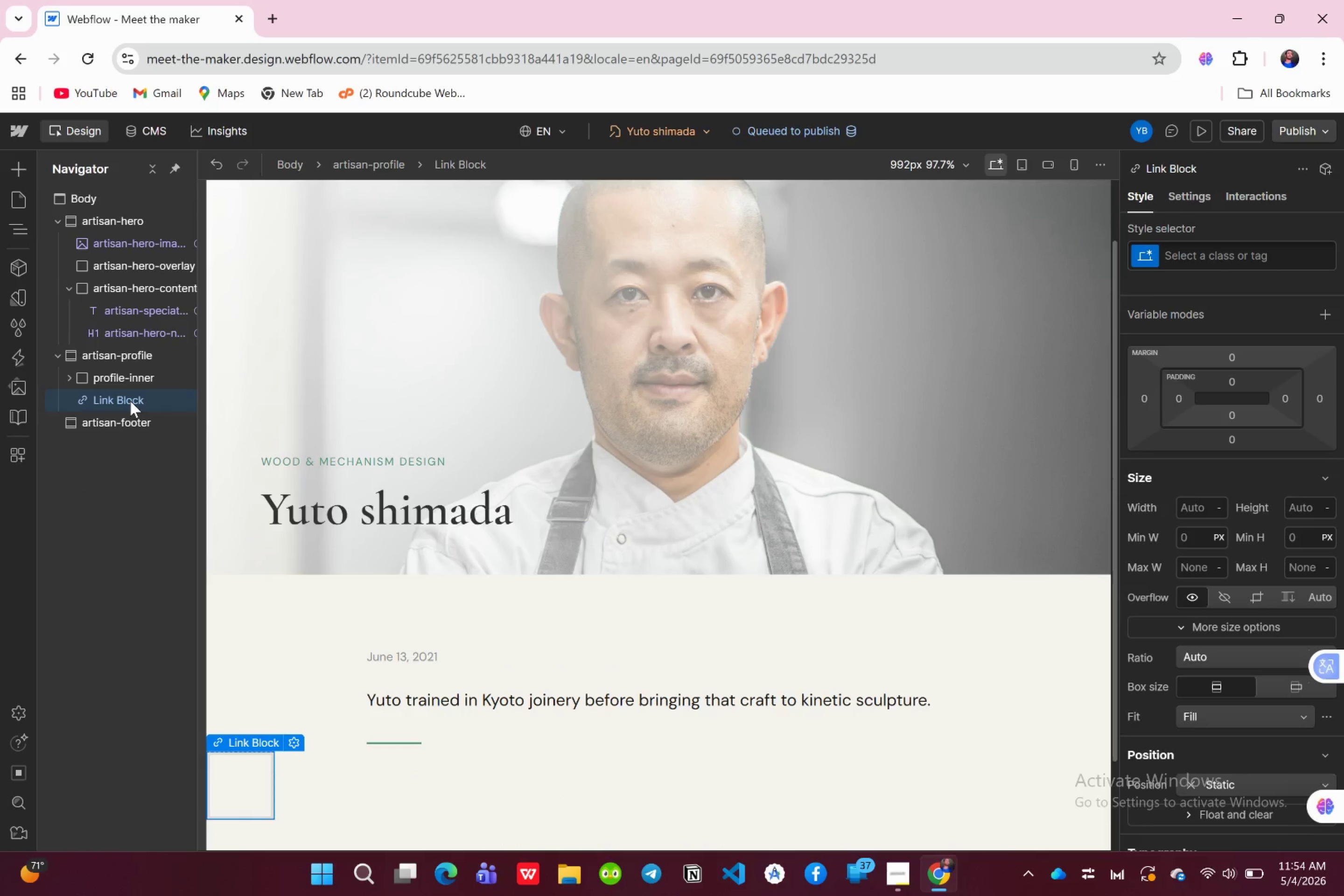 
left_click([130, 401])
 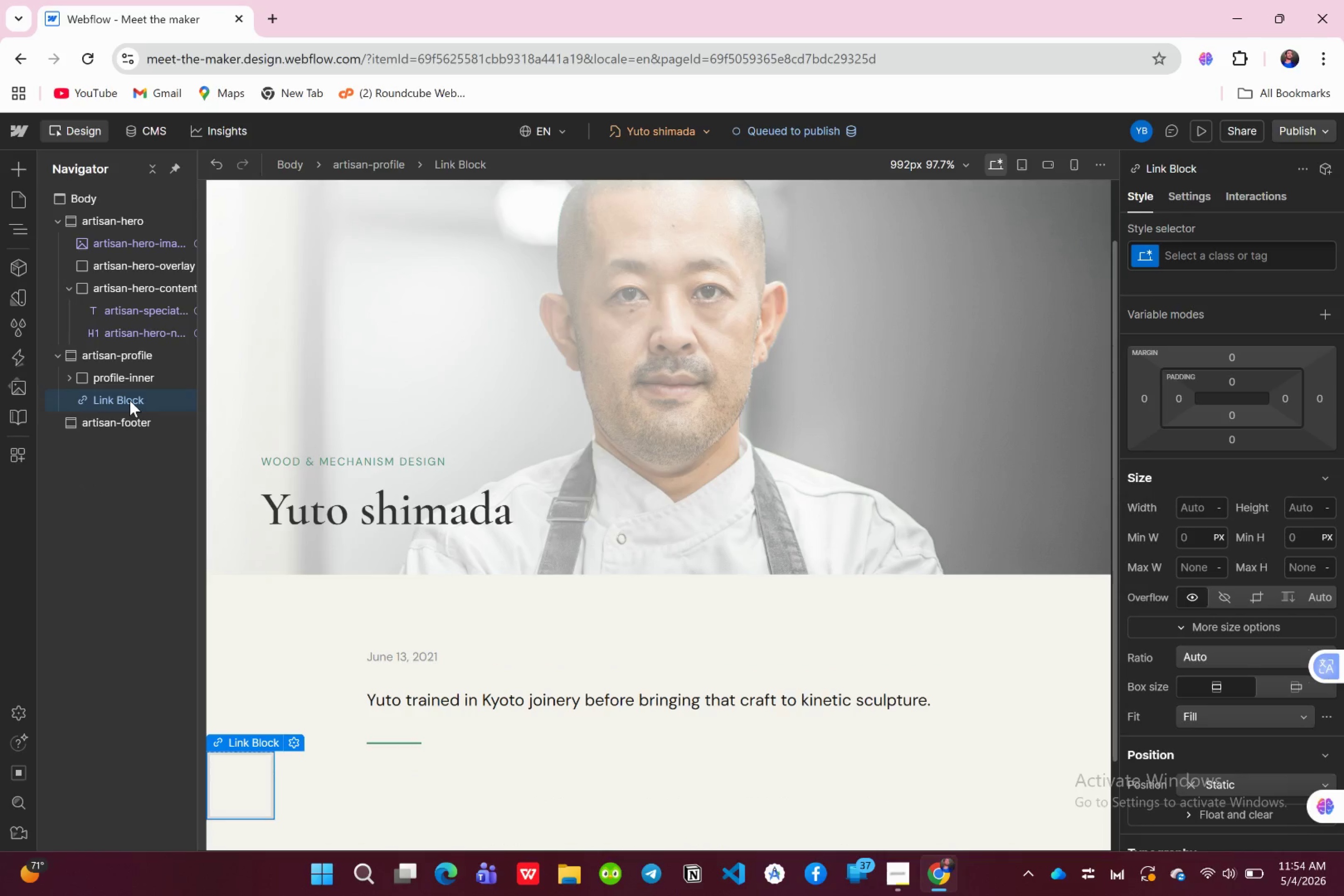 
wait(6.17)
 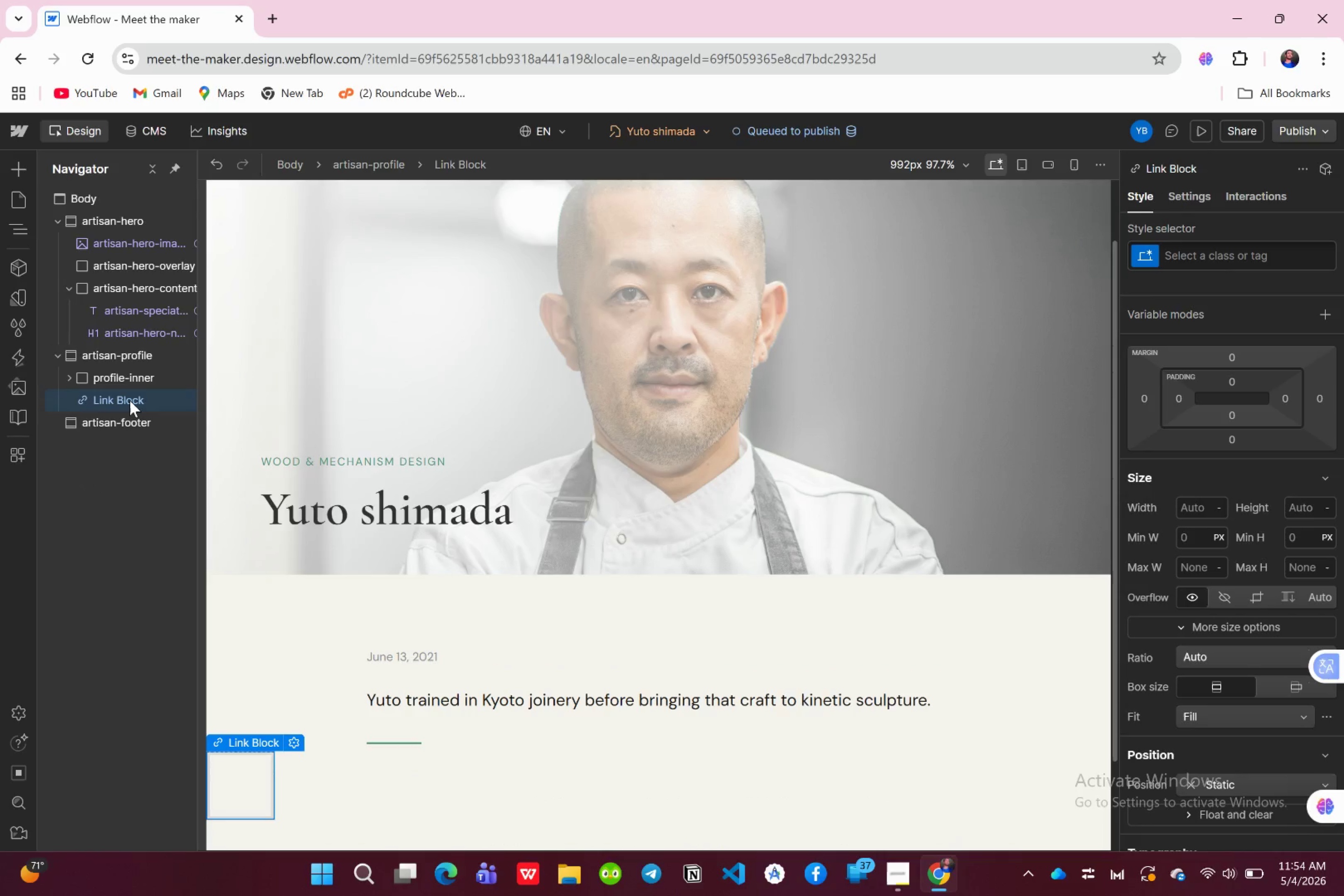 
left_click([1235, 253])
 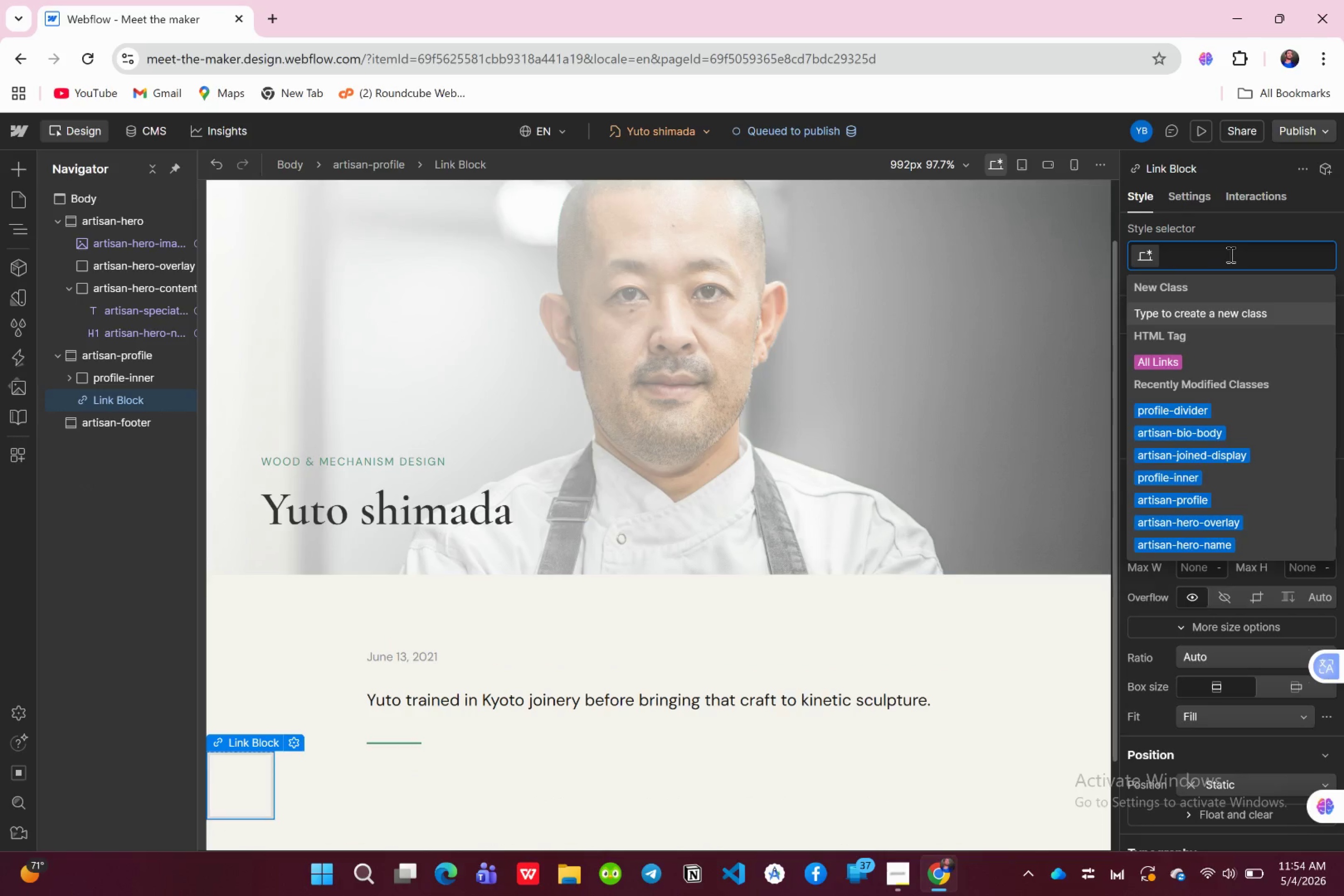 
type(artisan-back-link)
 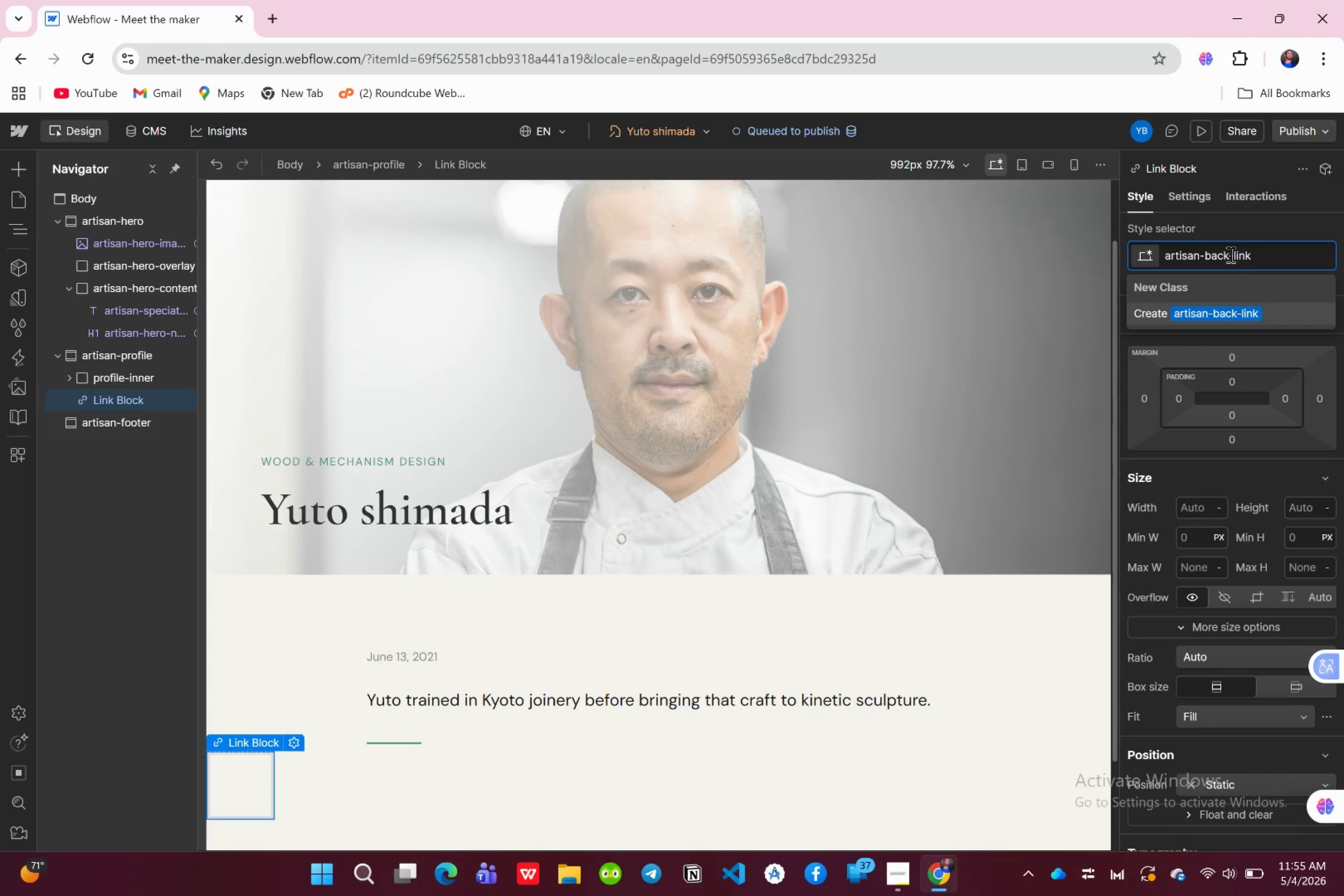 
key(Enter)
 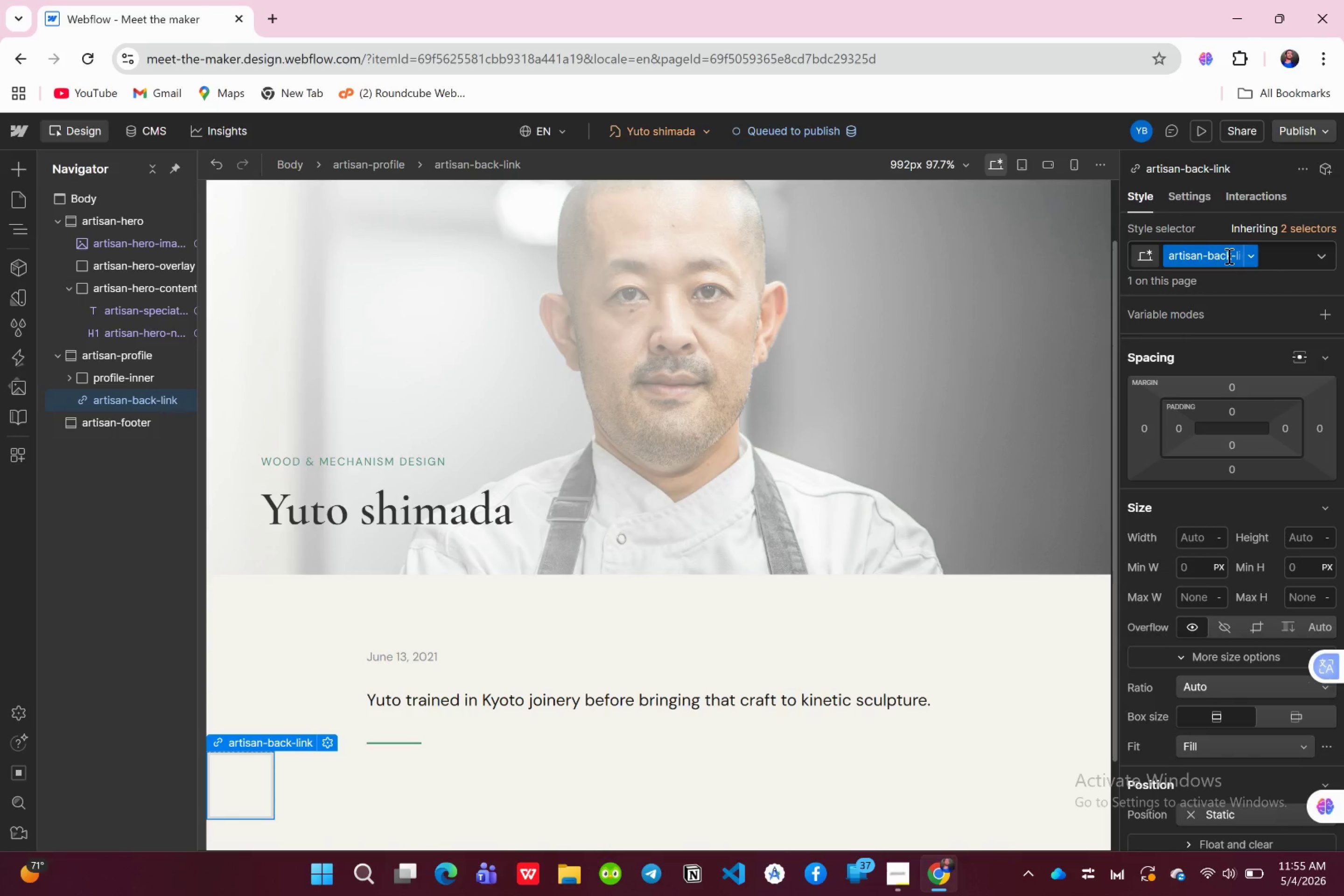 
wait(8.69)
 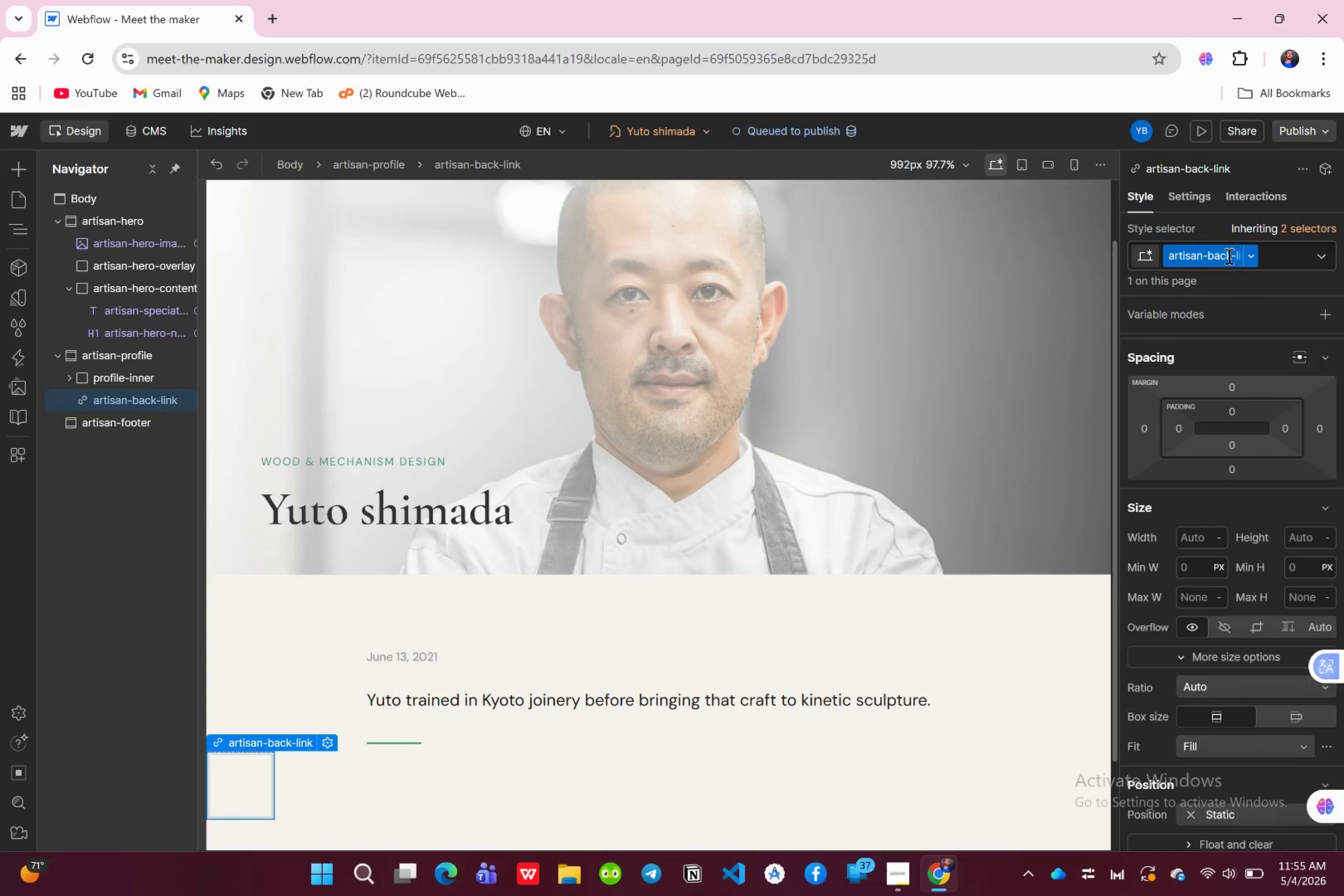 
double_click([236, 791])
 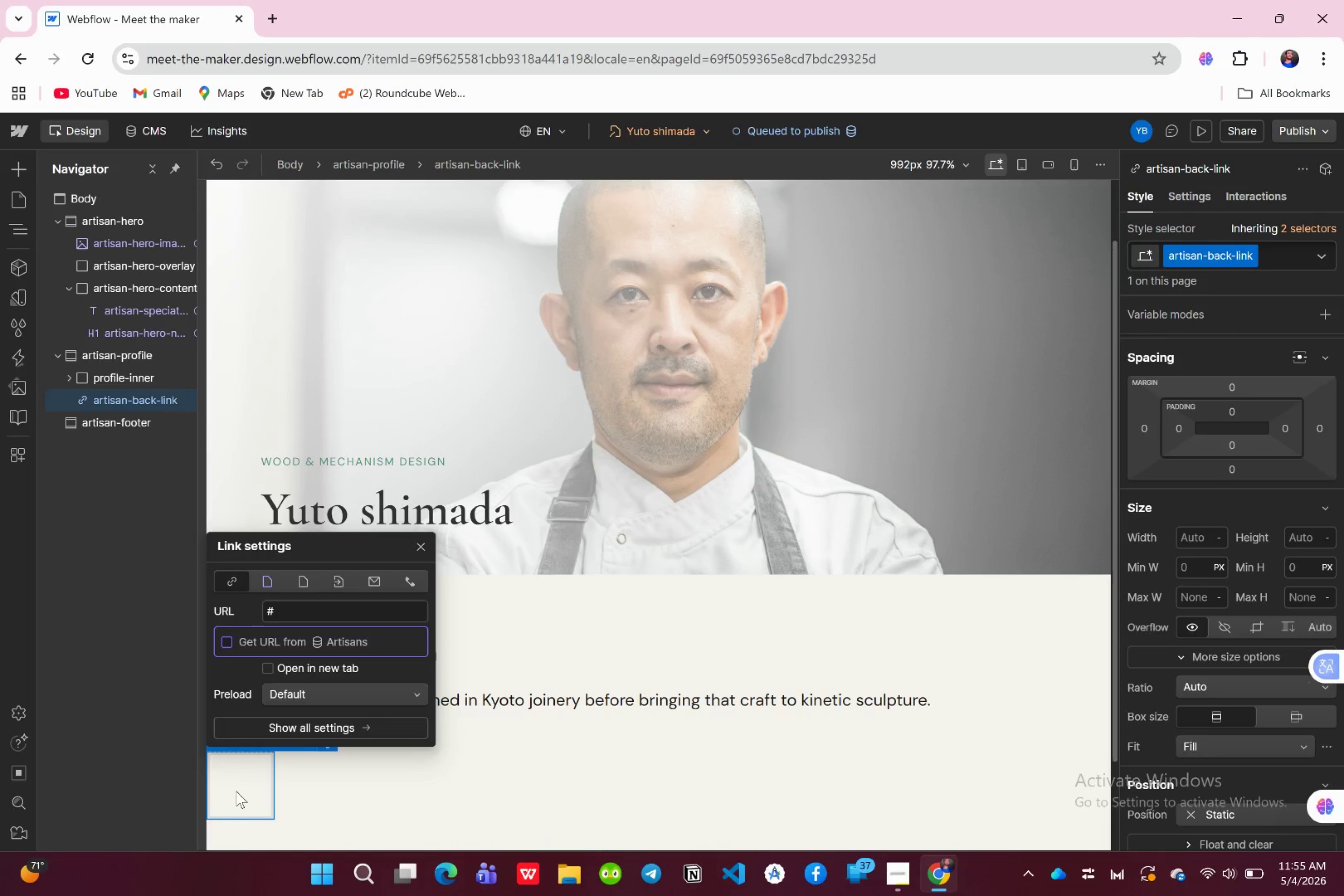 
left_click([237, 789])
 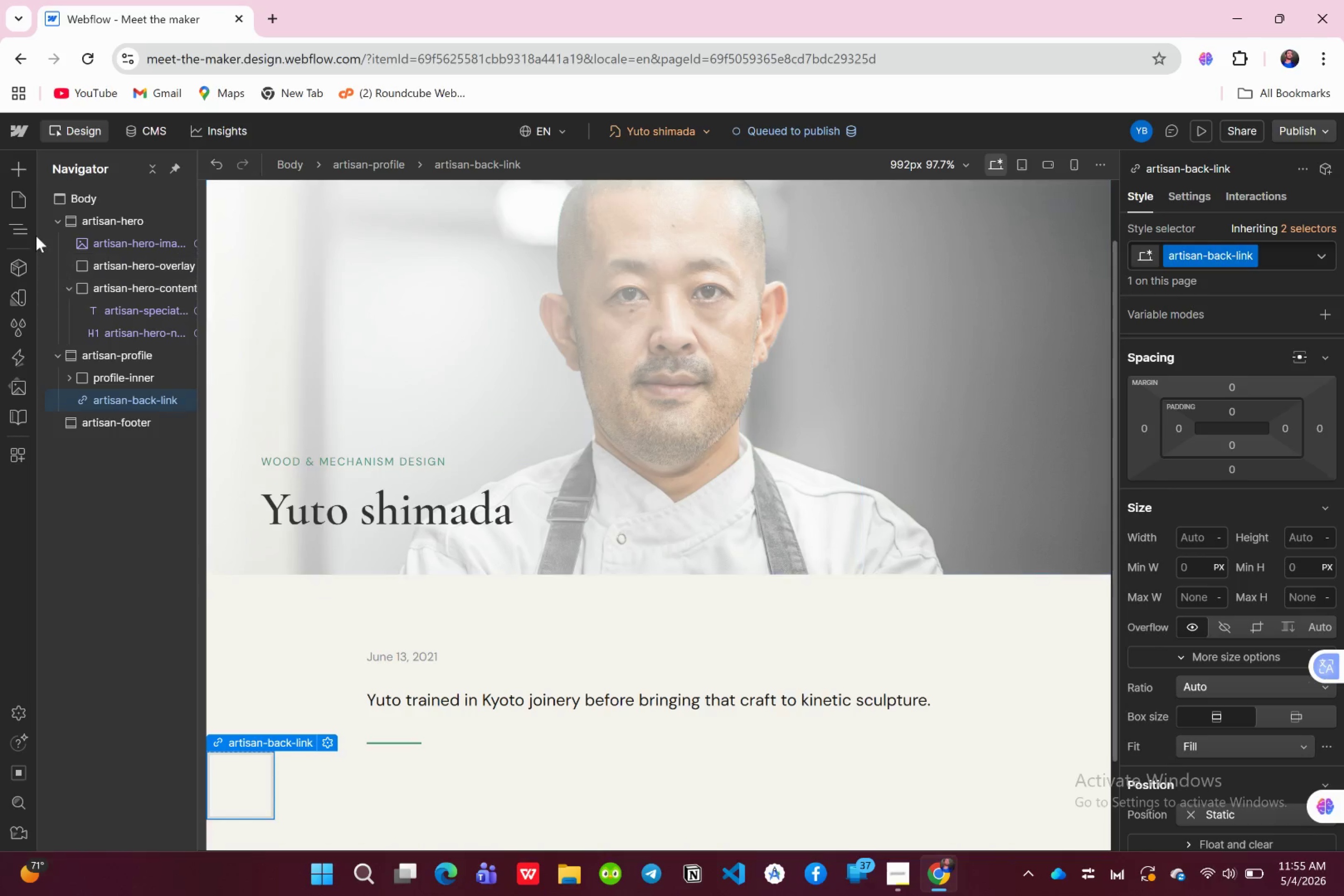 
left_click([7, 168])
 